 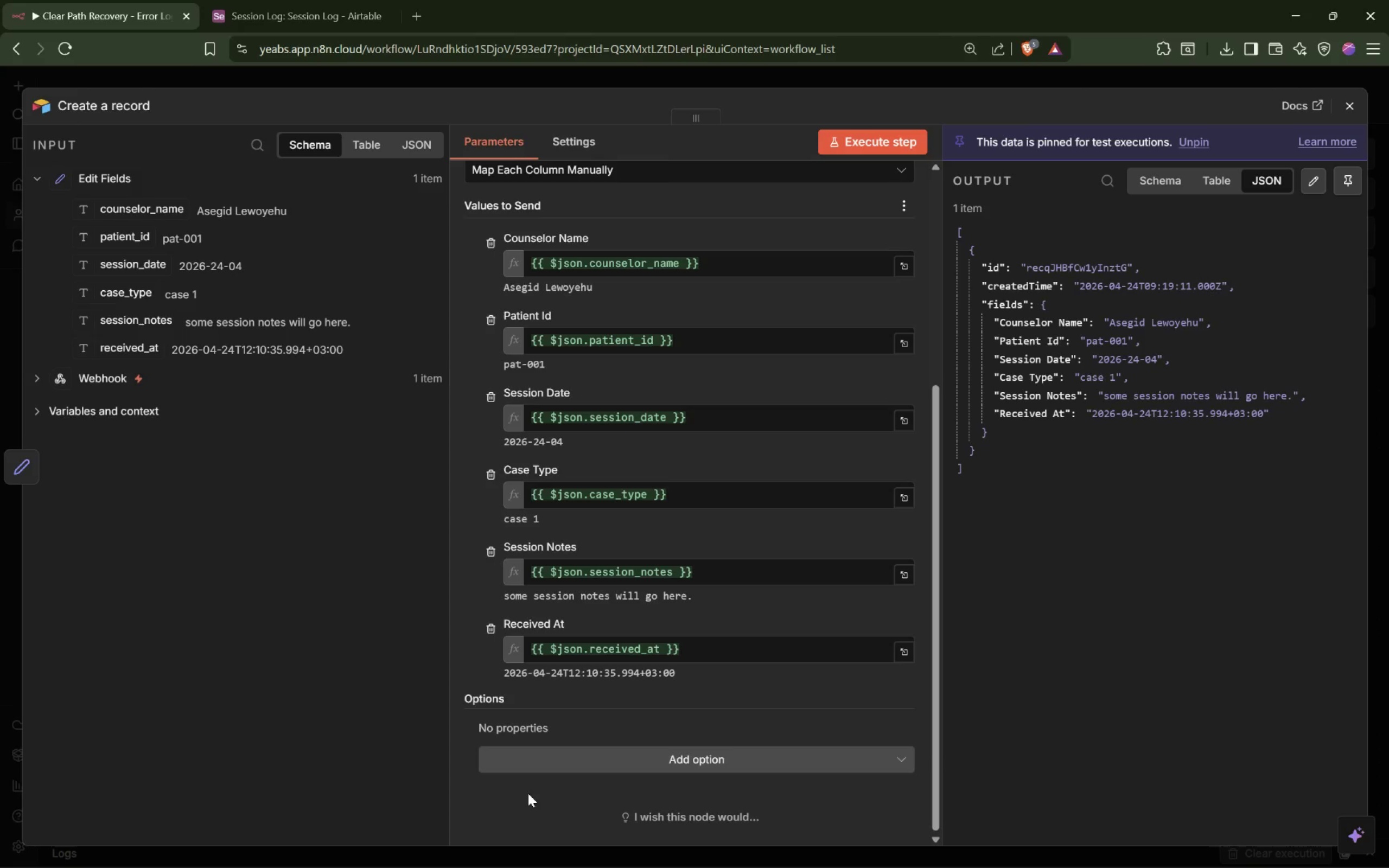 
scroll: coordinate [666, 750], scroll_direction: down, amount: 6.0
 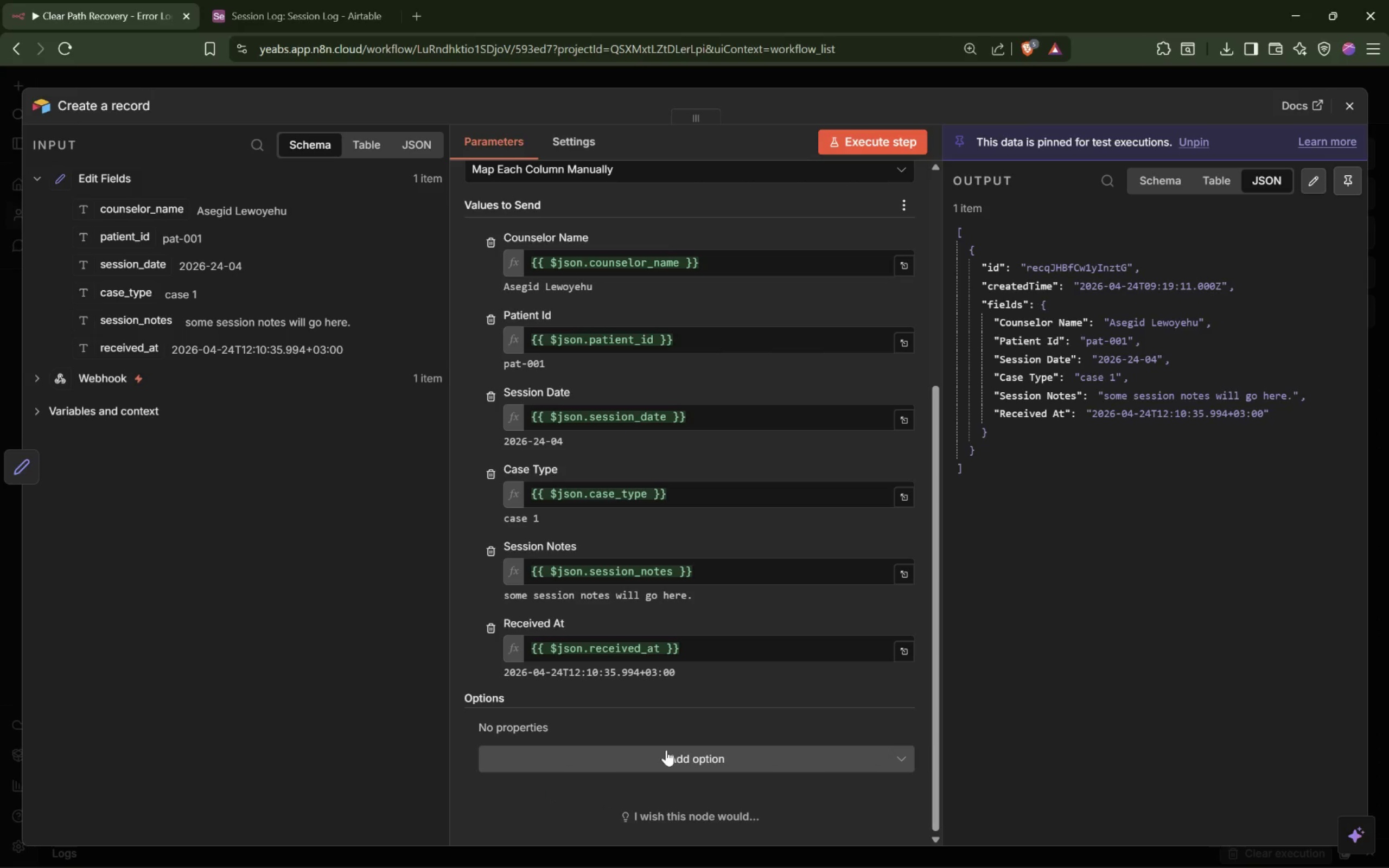 
scroll: coordinate [666, 750], scroll_direction: up, amount: 9.0
 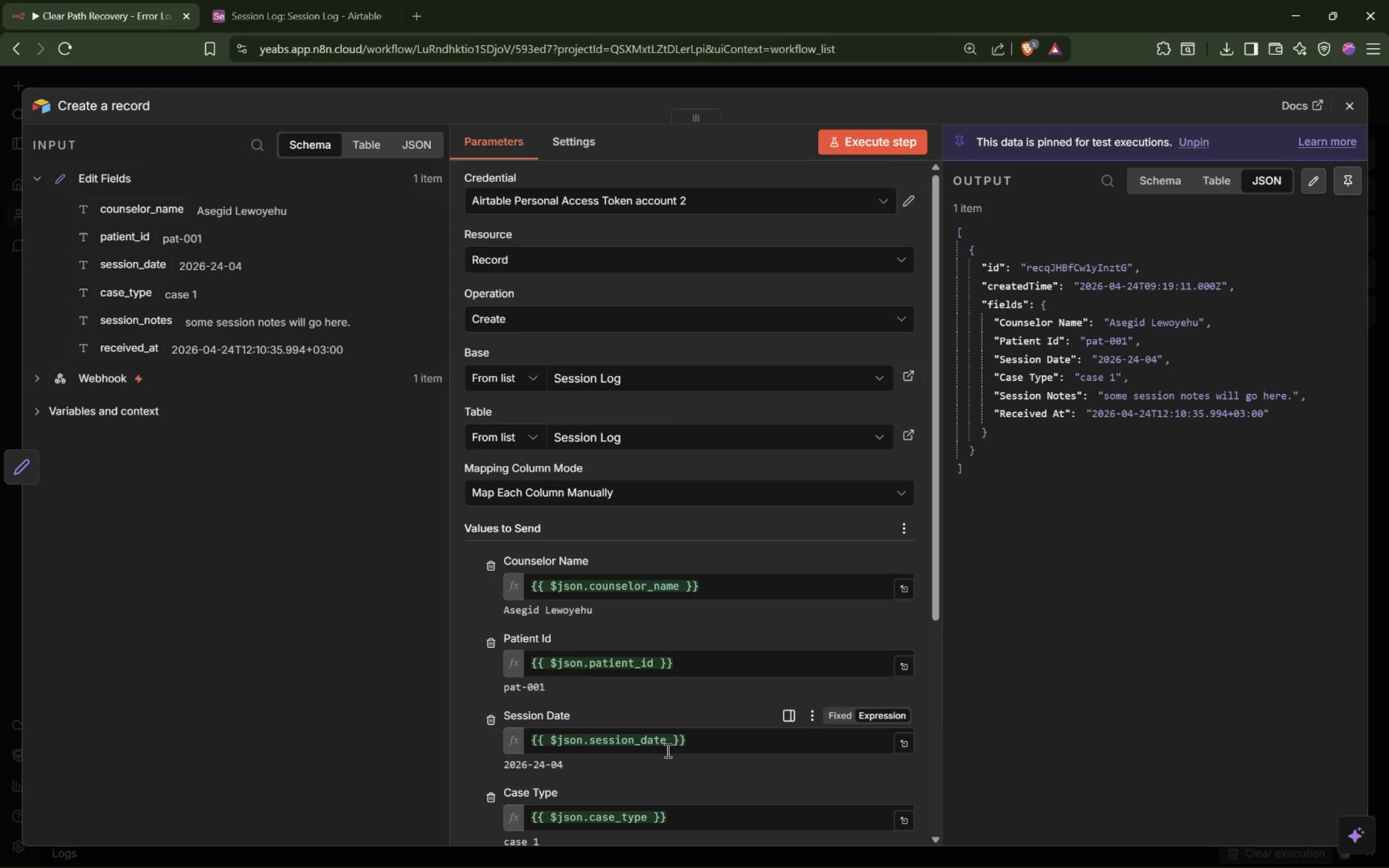 
wait(19.16)
 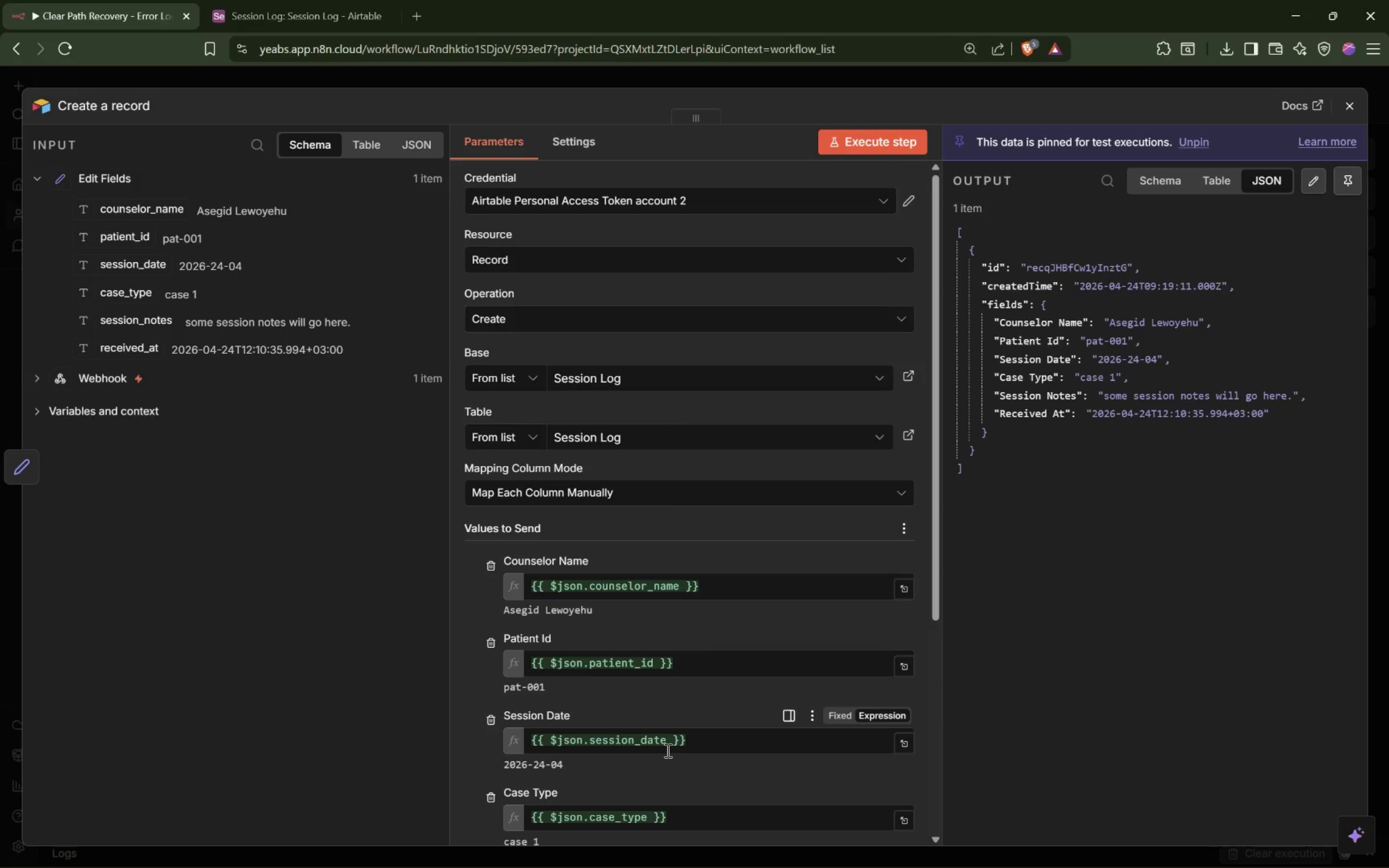 
scroll: coordinate [639, 726], scroll_direction: down, amount: 4.0
 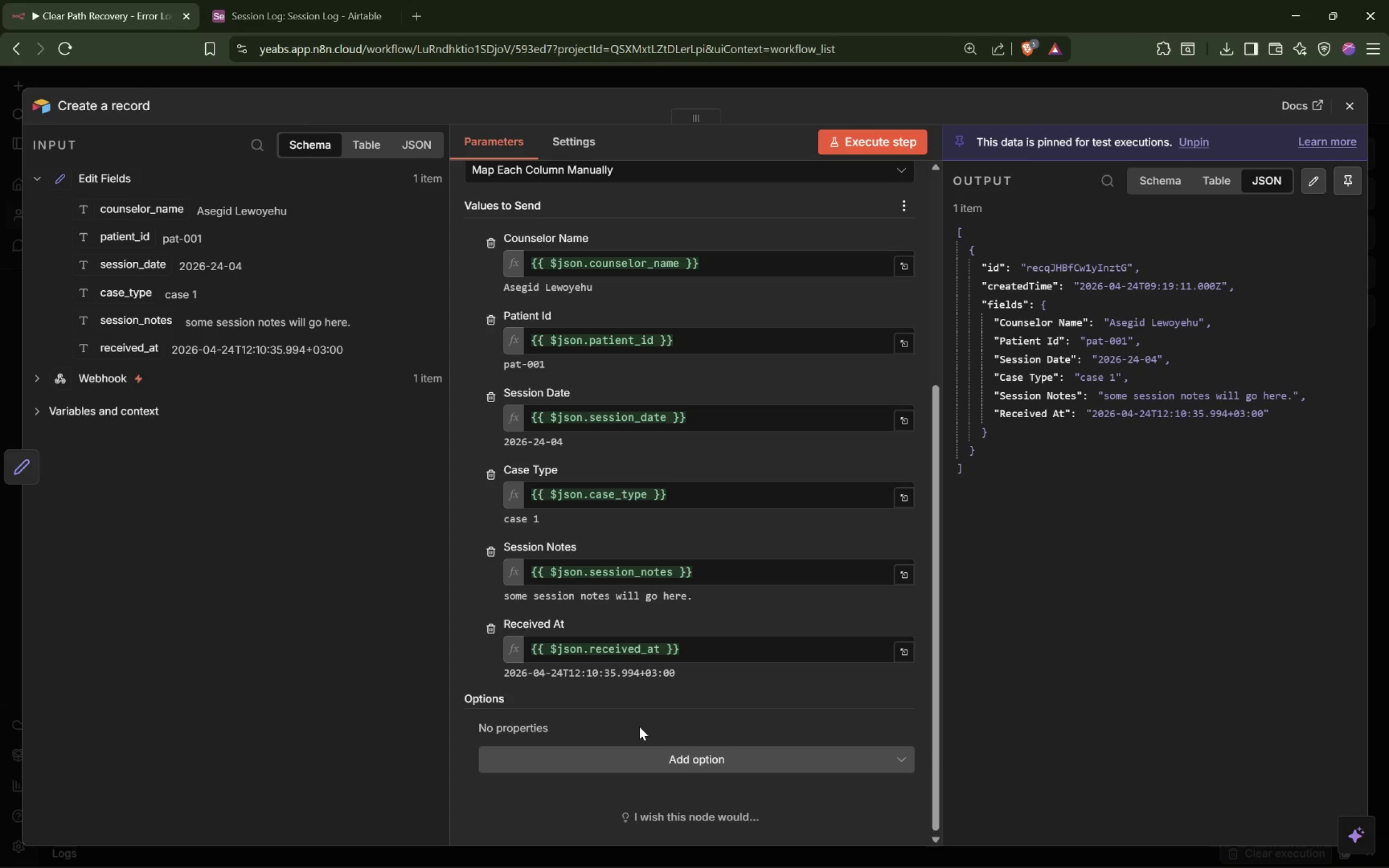 
wait(19.95)
 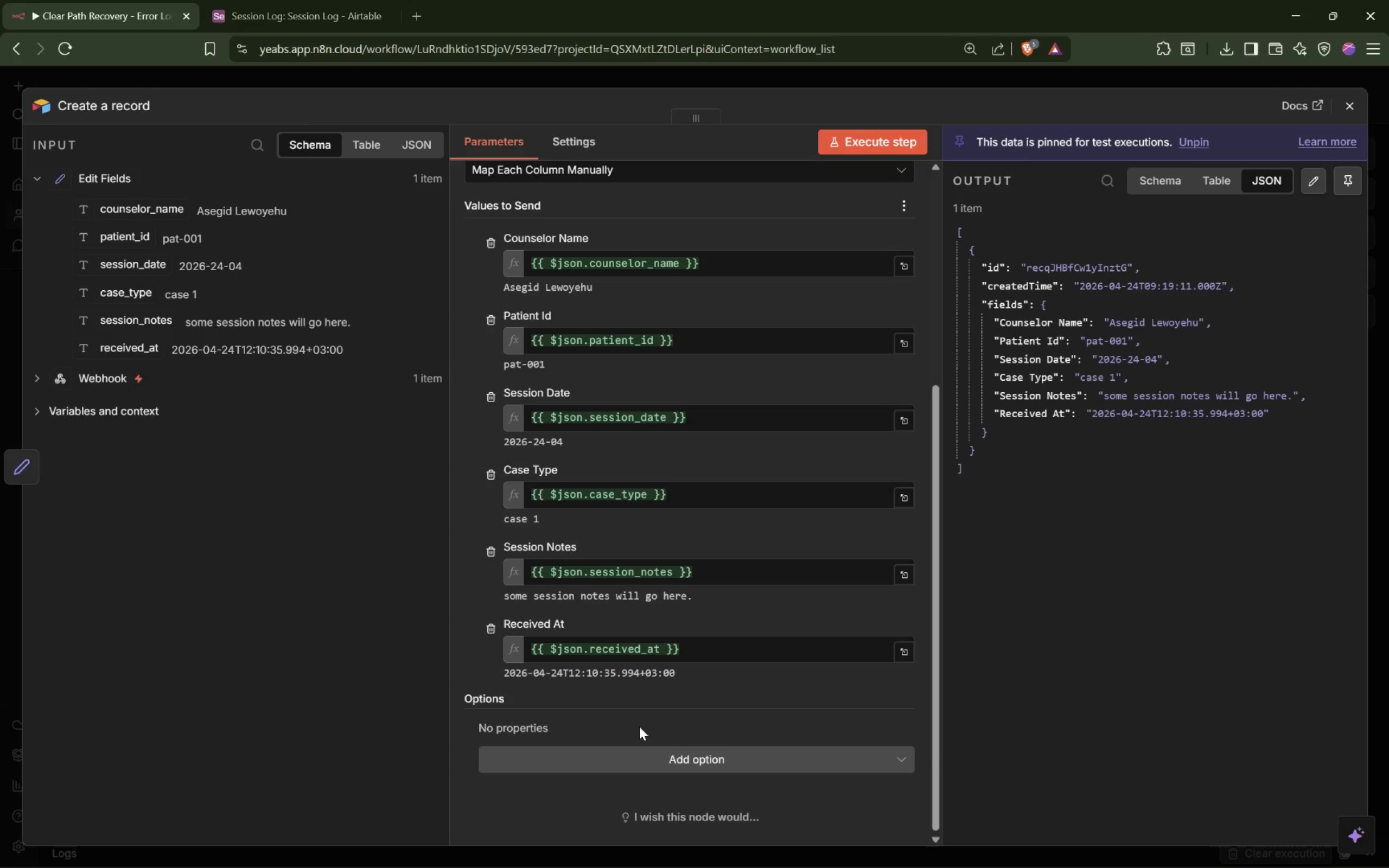 
left_click_drag(start_coordinate=[81, 277], to_coordinate=[694, 547])
 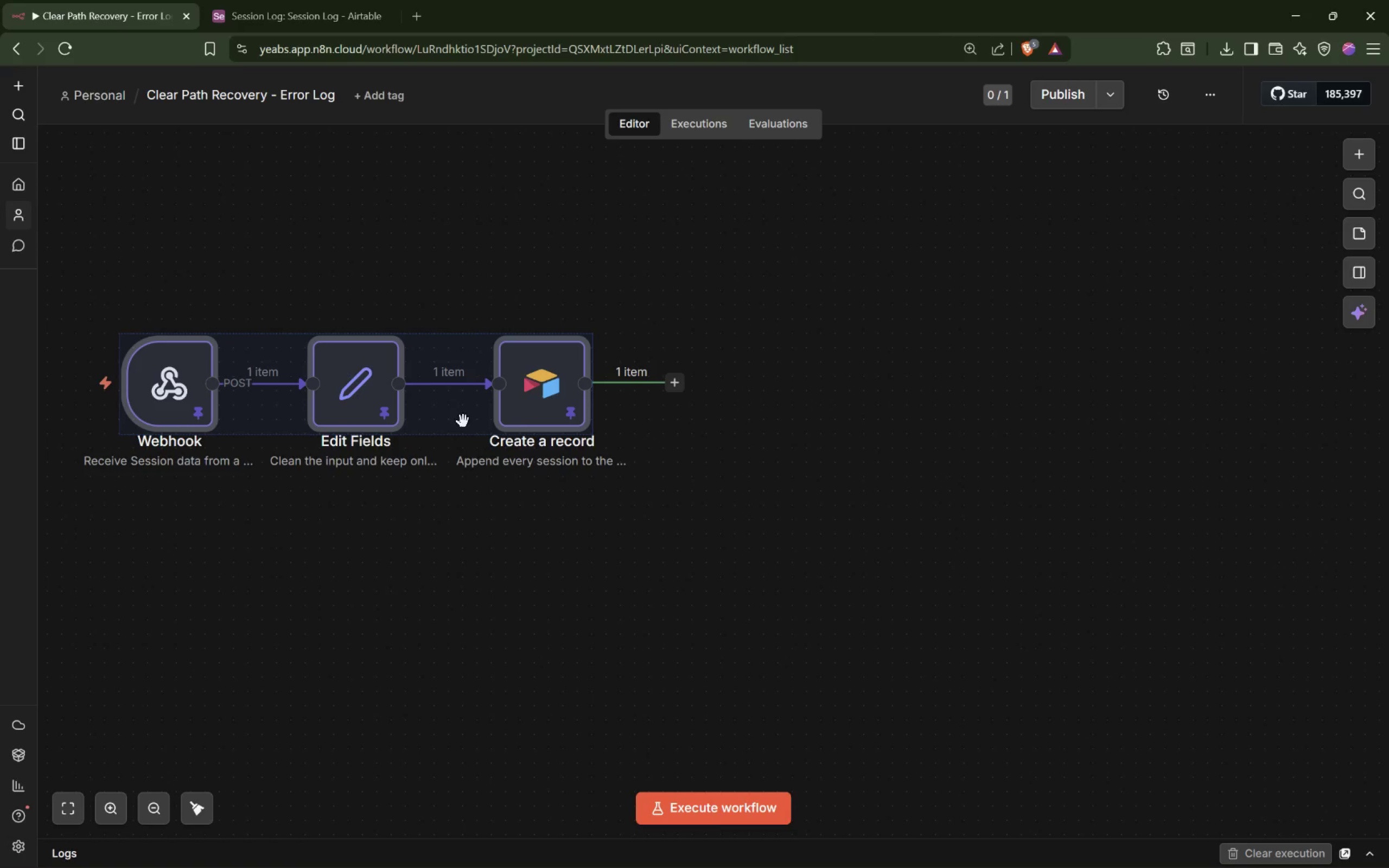 
left_click_drag(start_coordinate=[451, 407], to_coordinate=[677, 488])
 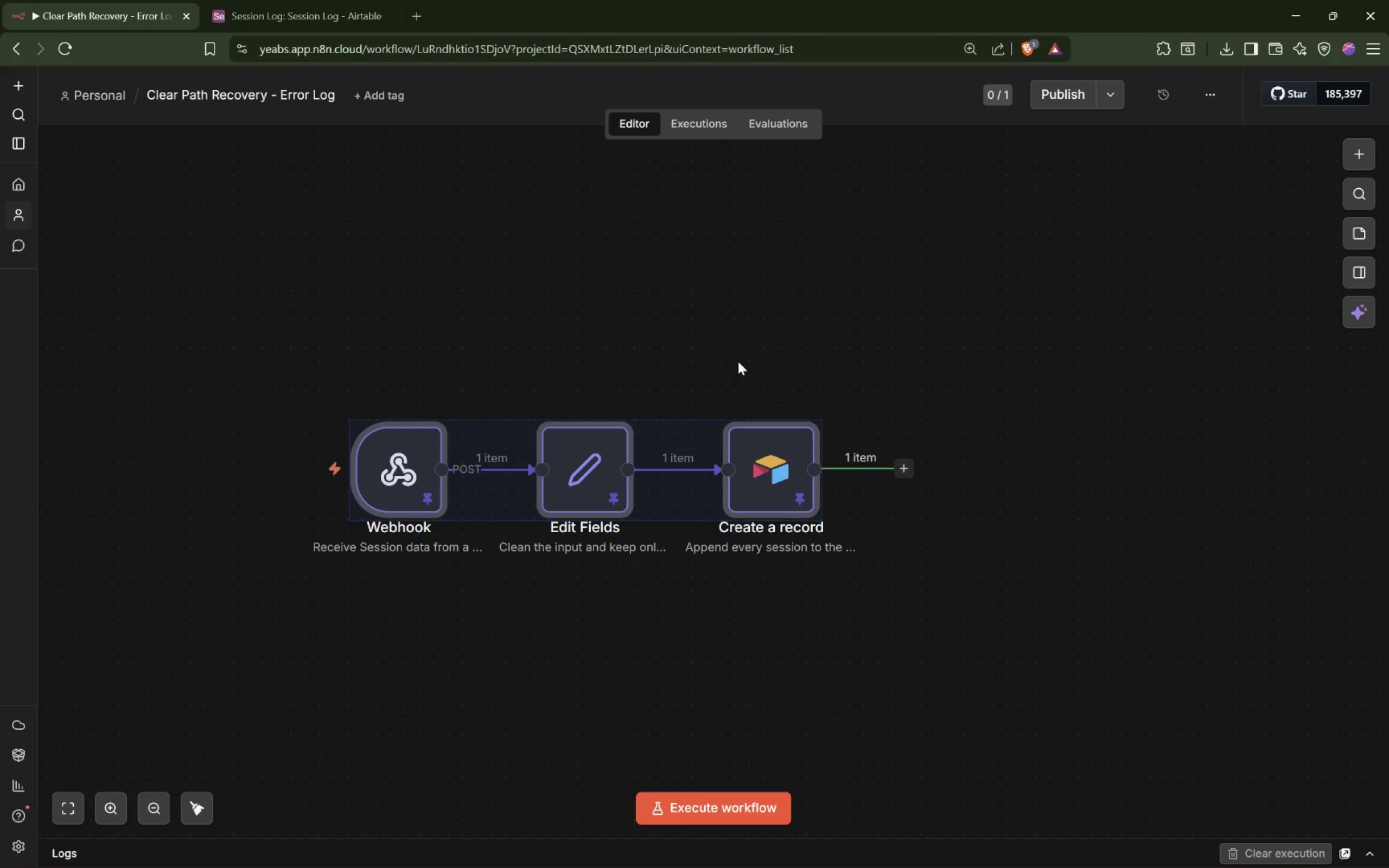 
left_click([752, 334])
 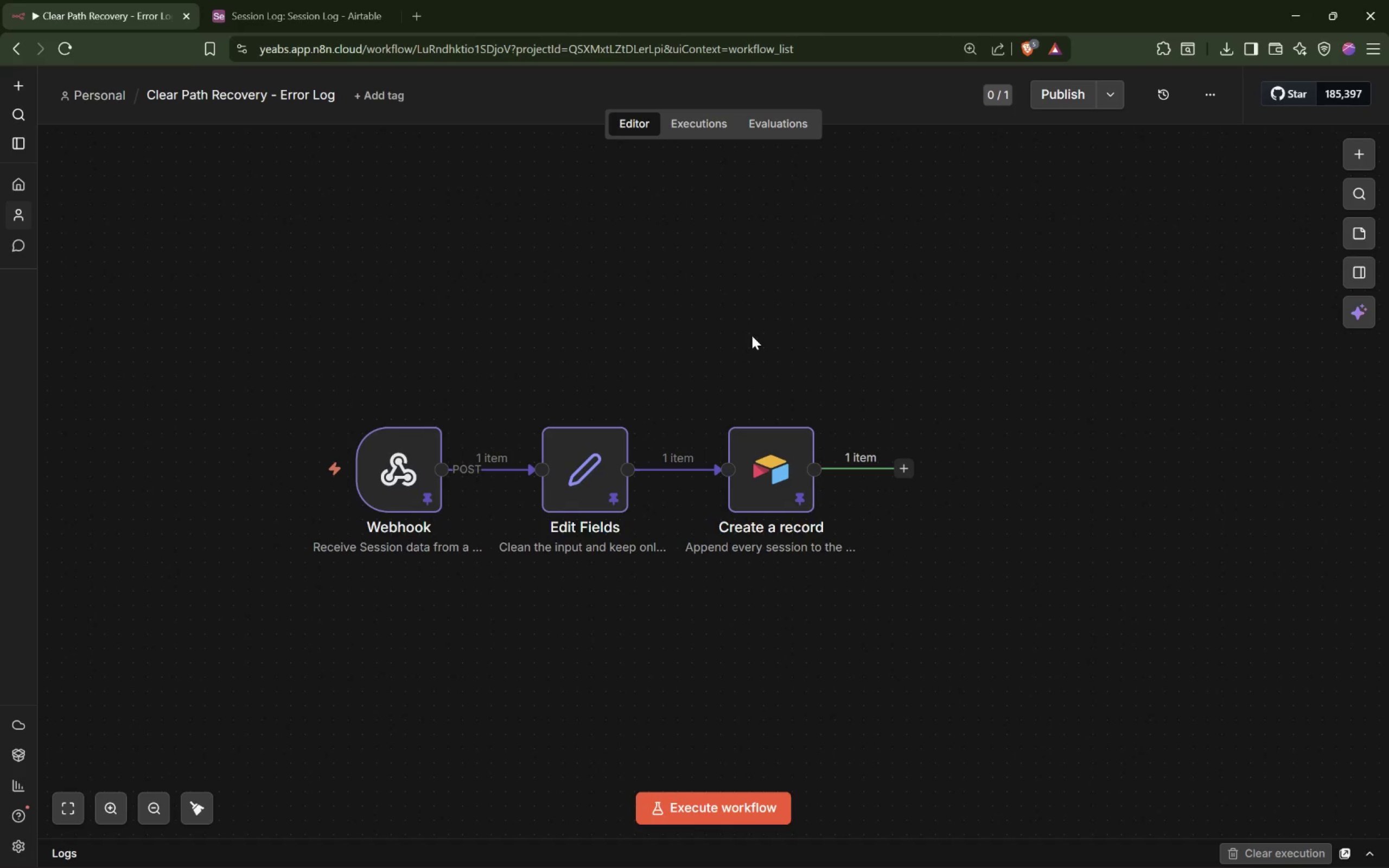 
wait(65.29)
 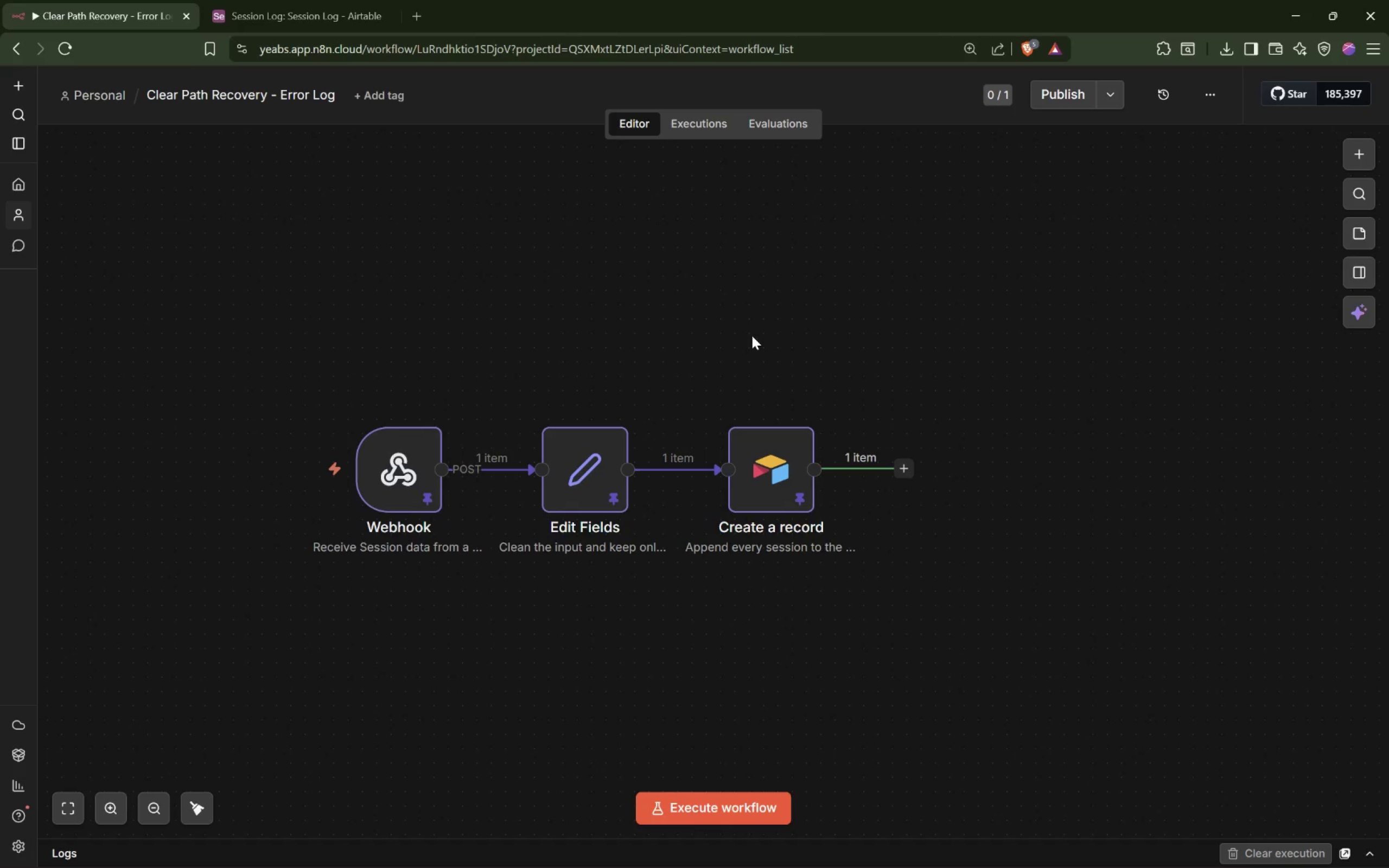 
left_click([909, 470])
 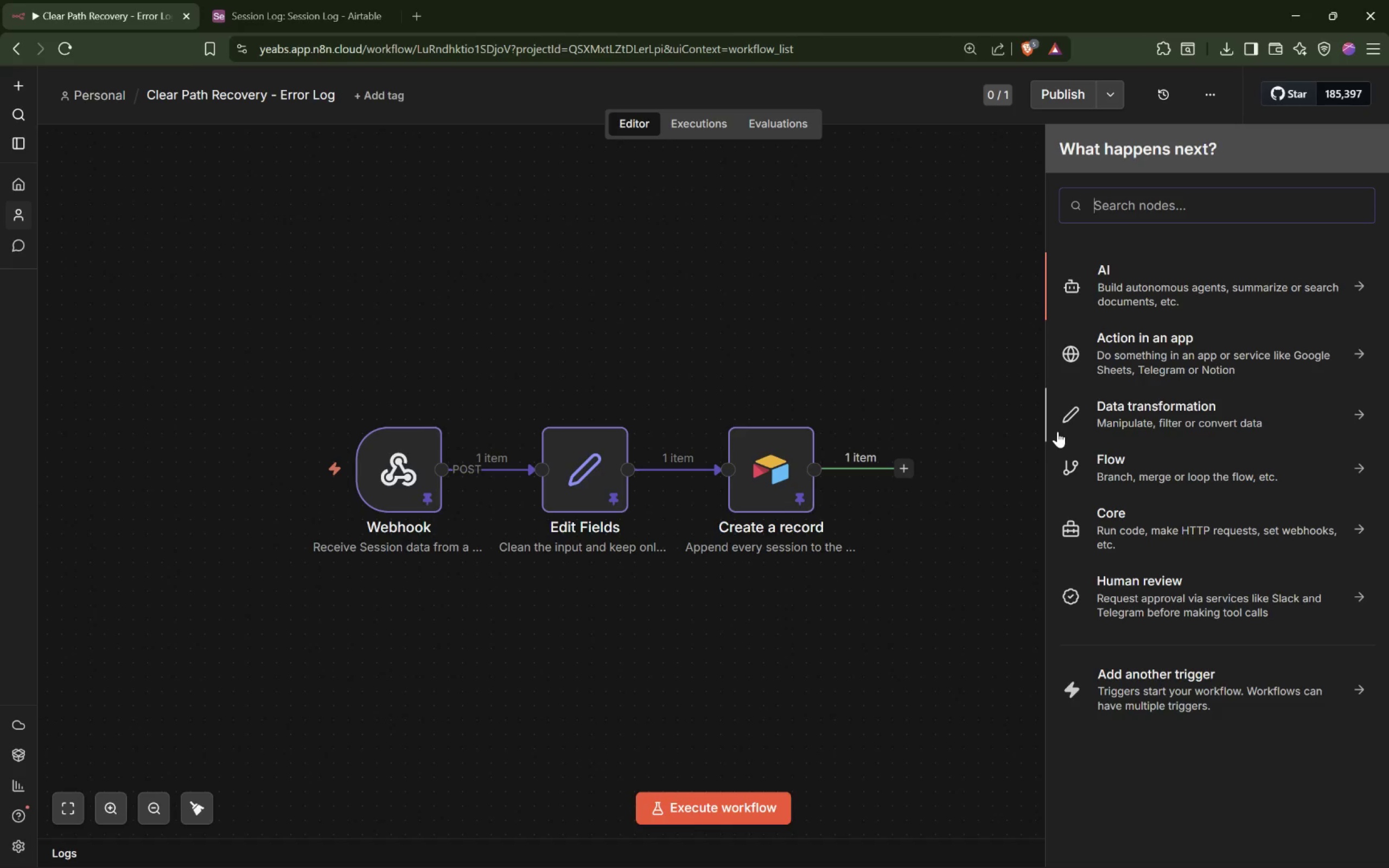 
wait(13.21)
 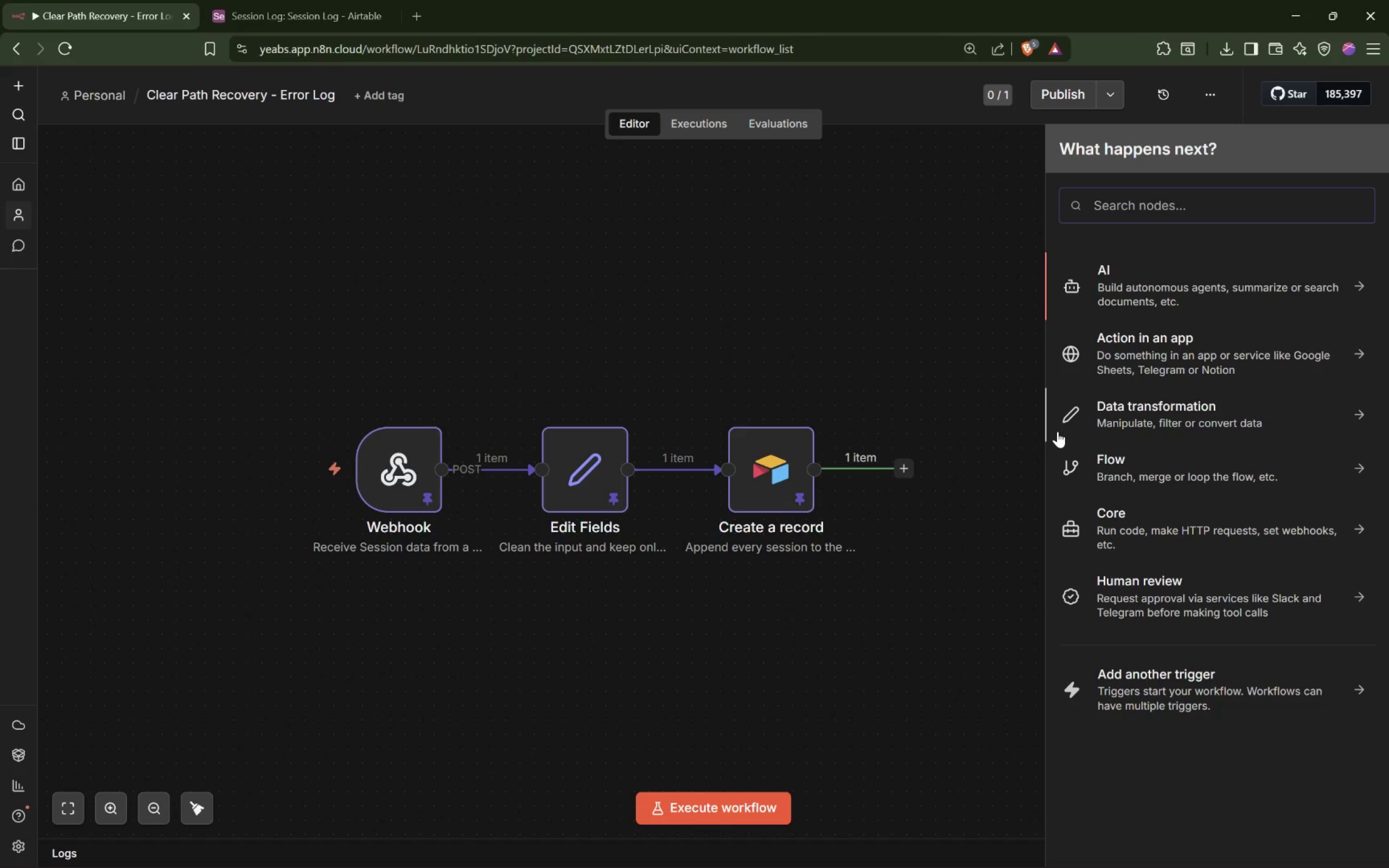 
type(Switch)
 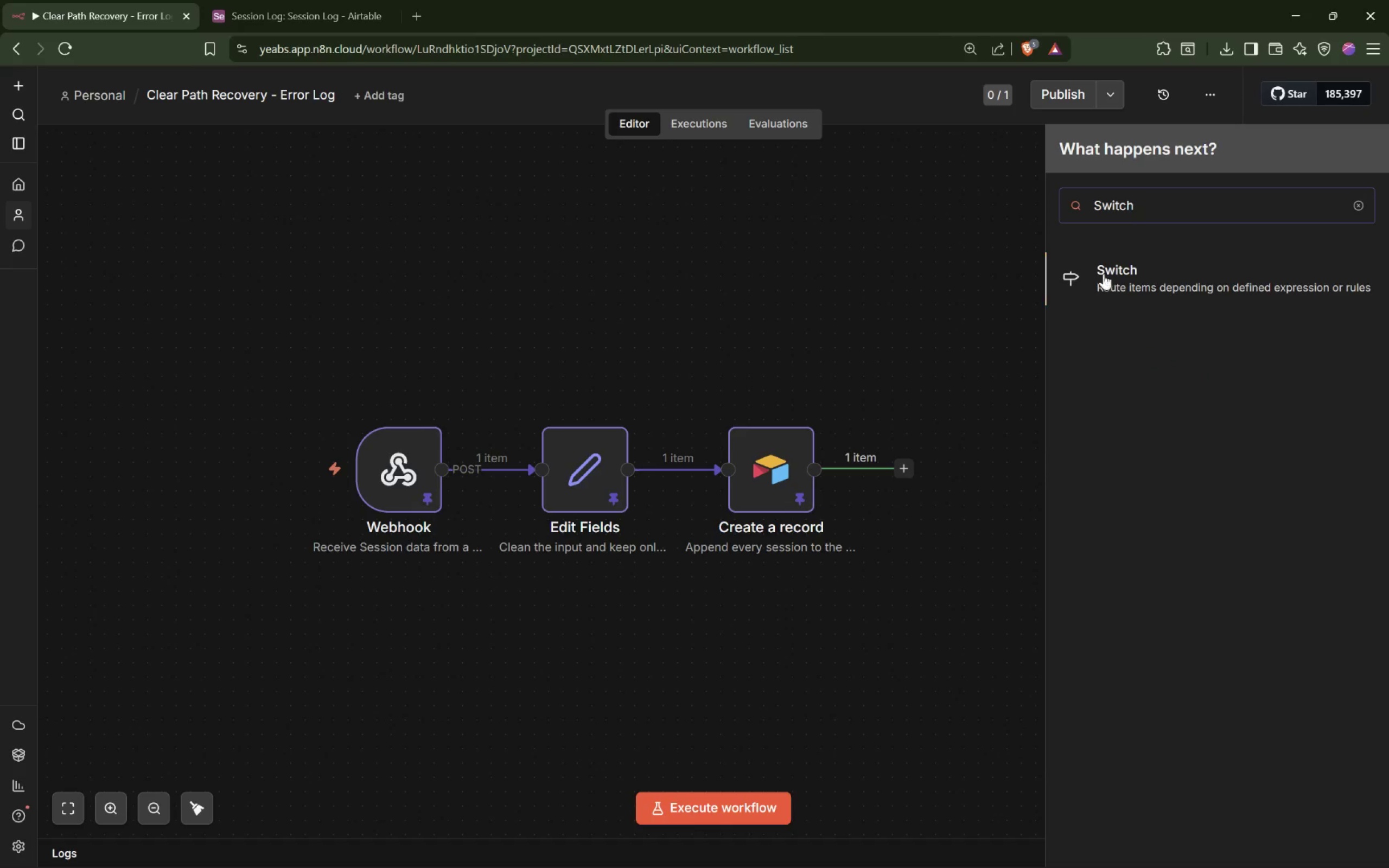 
left_click([1110, 270])
 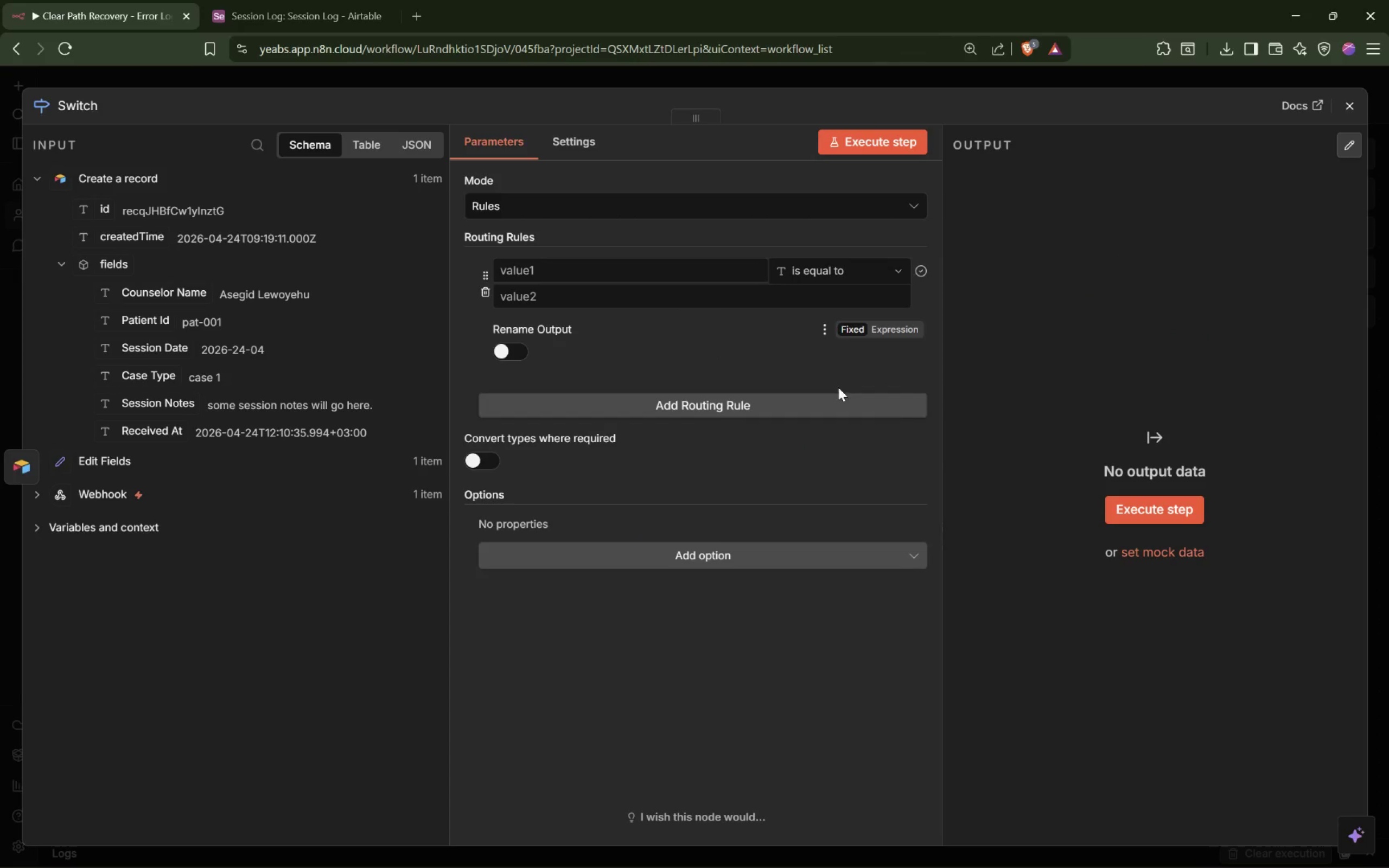 
left_click_drag(start_coordinate=[940, 417], to_coordinate=[1138, 387])
 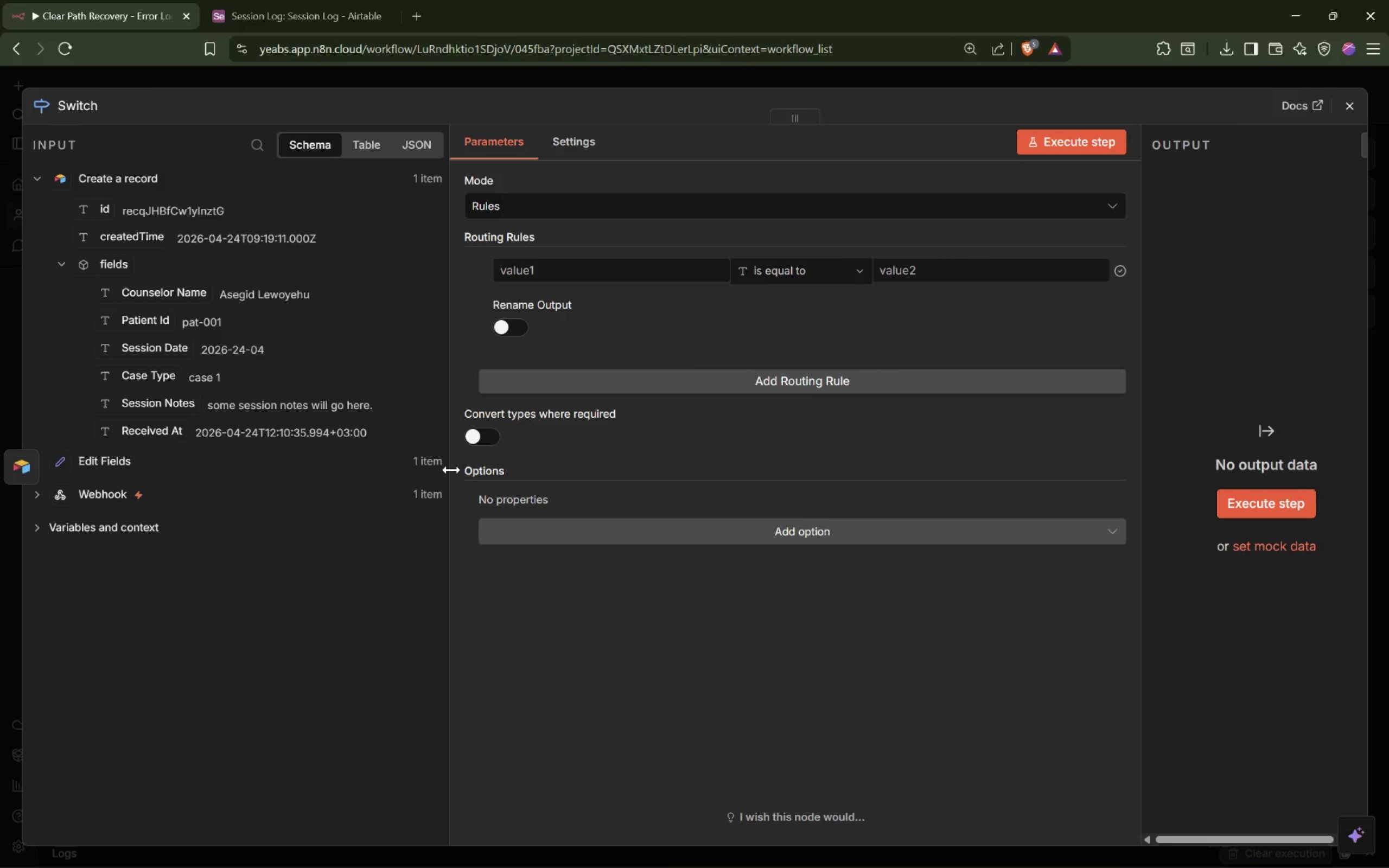 
left_click_drag(start_coordinate=[451, 470], to_coordinate=[417, 467])
 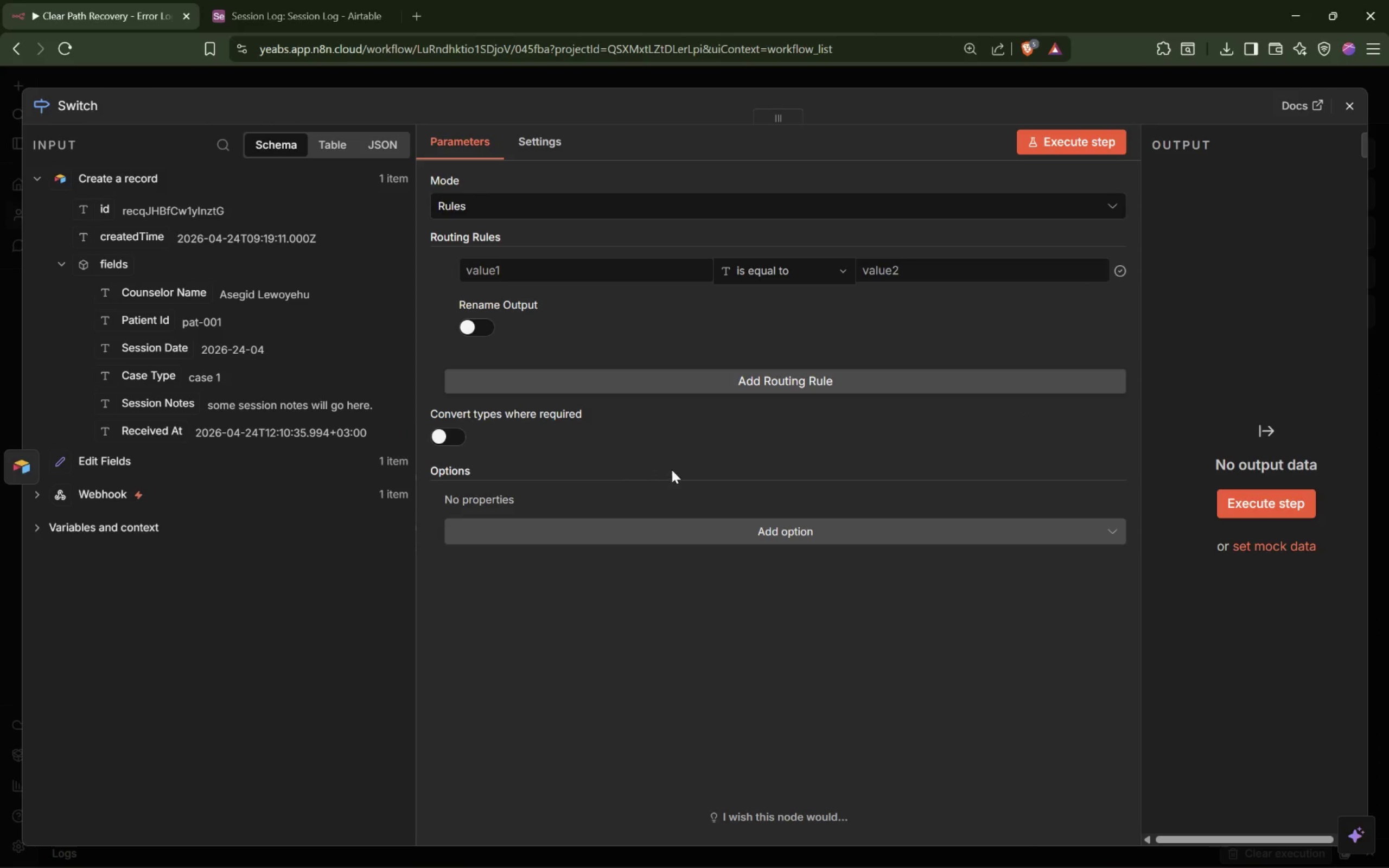 
scroll: coordinate [672, 470], scroll_direction: down, amount: 4.0
 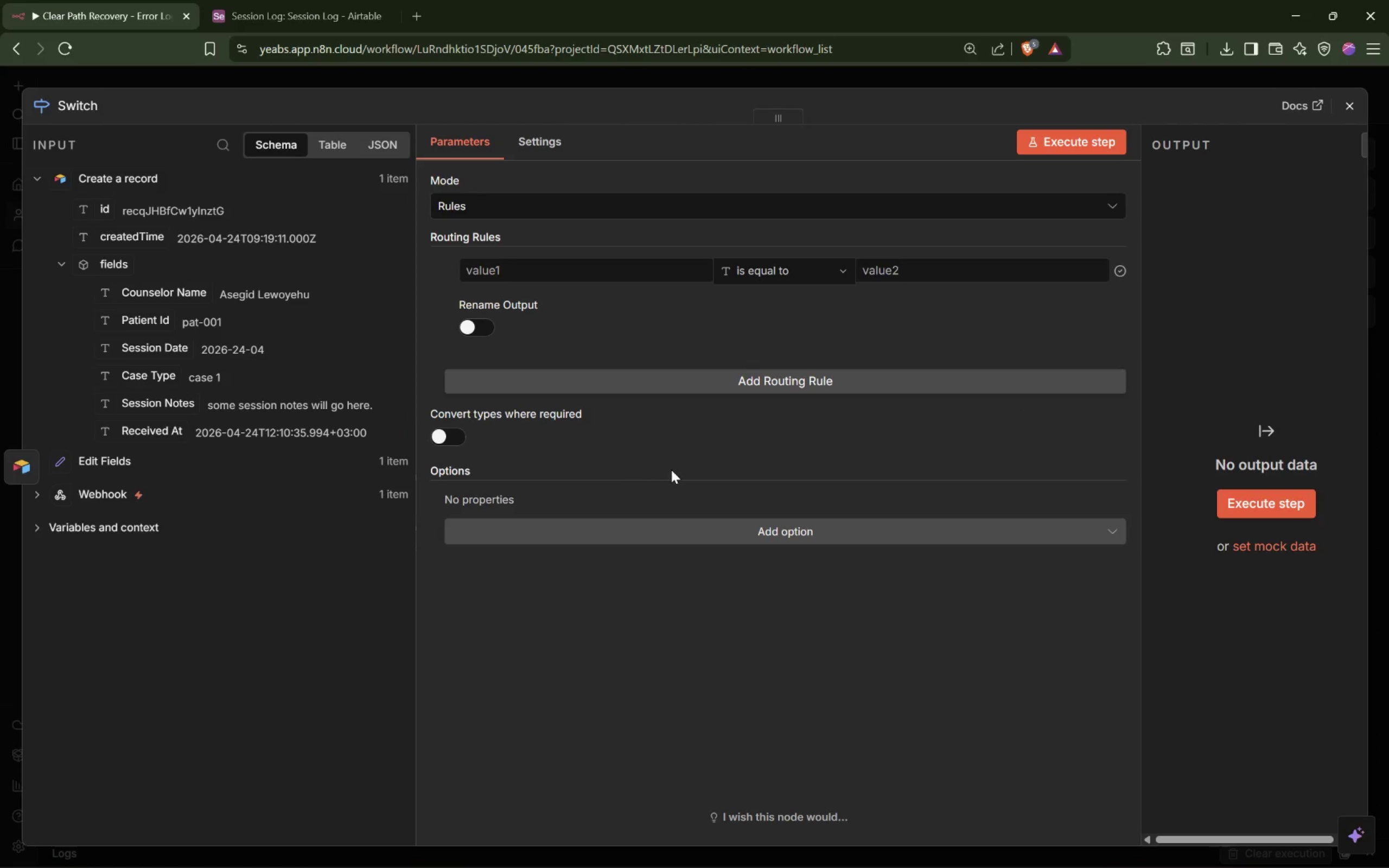 
wait(10.3)
 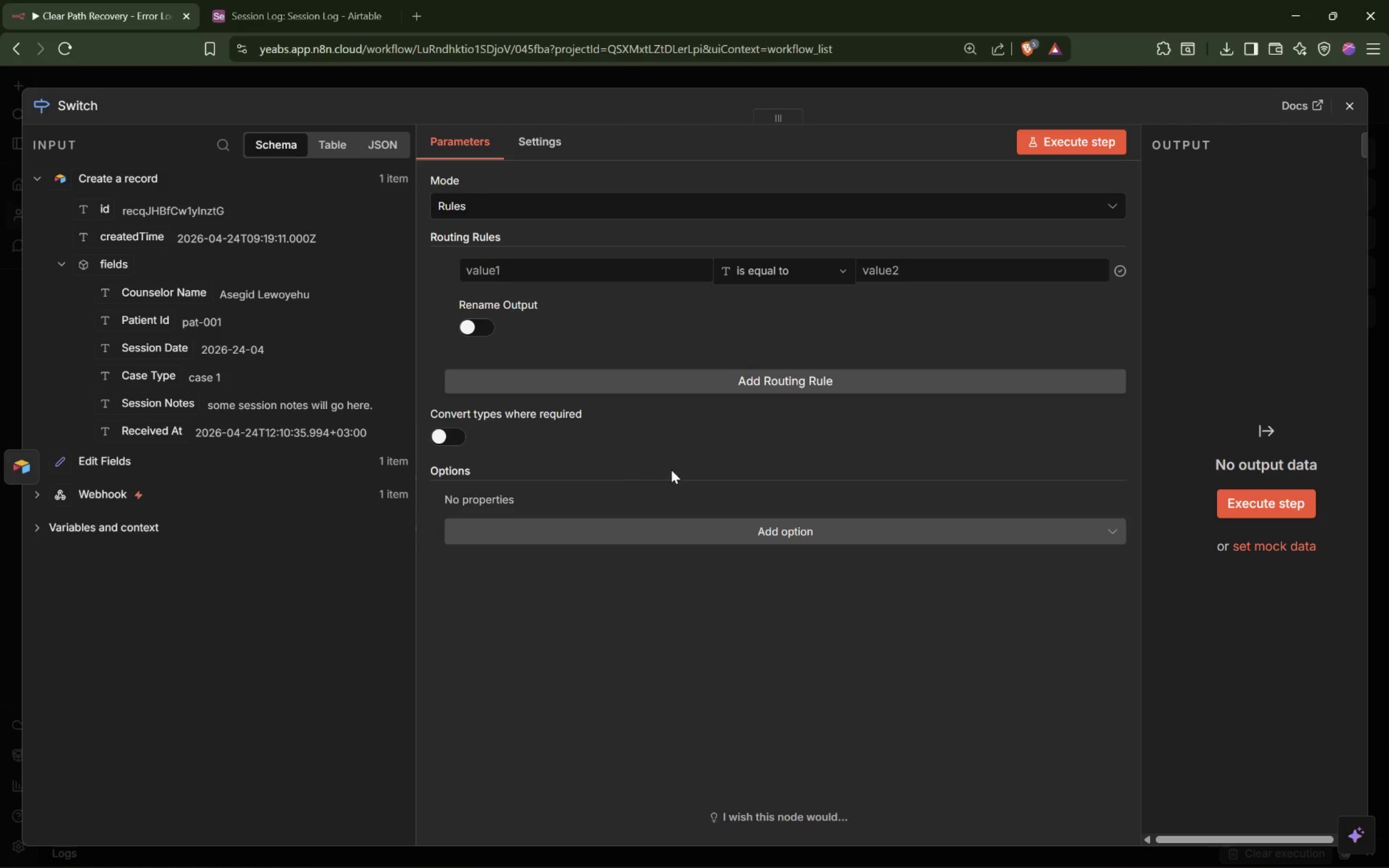 
left_click([467, 201])
 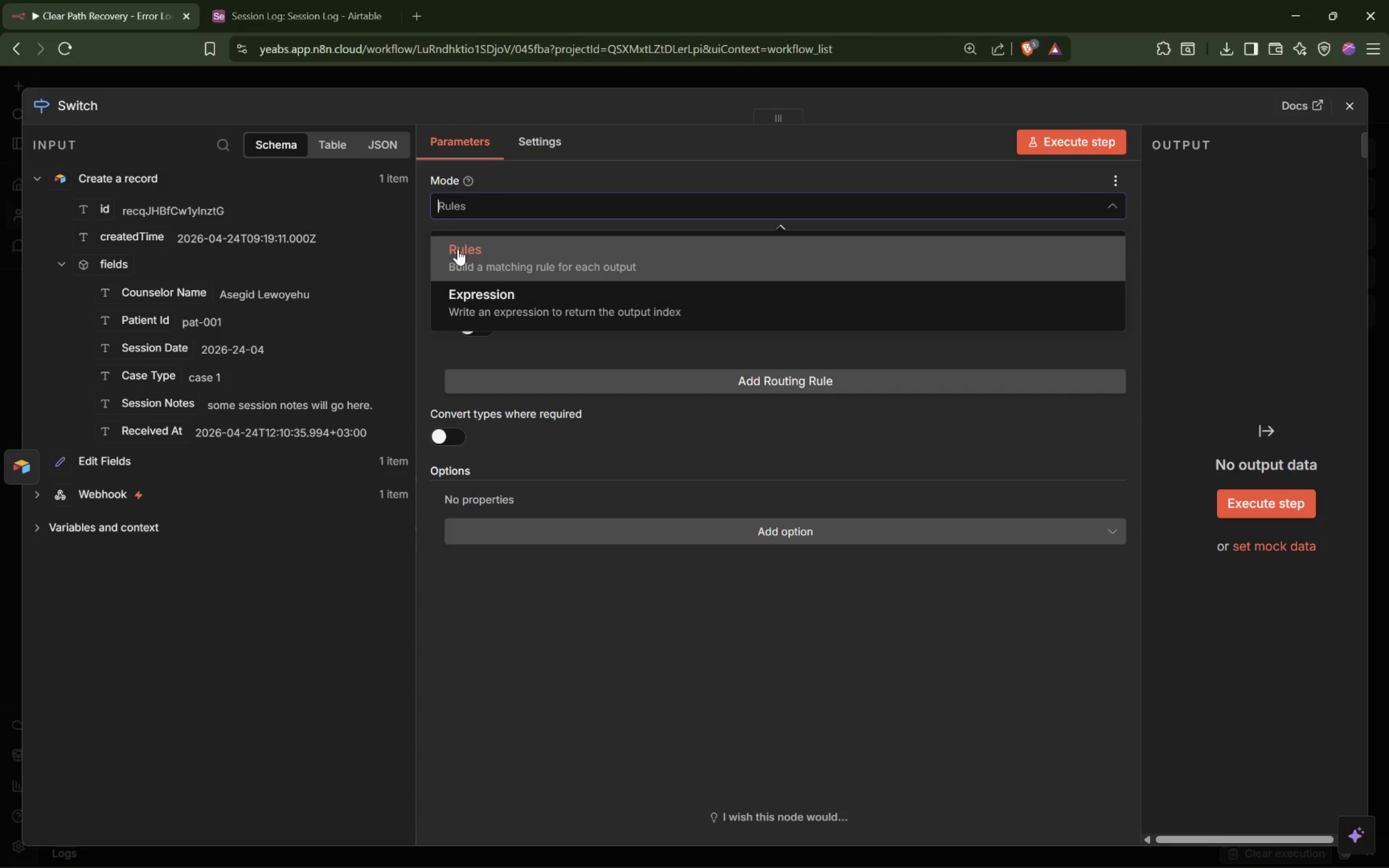 
left_click([460, 248])
 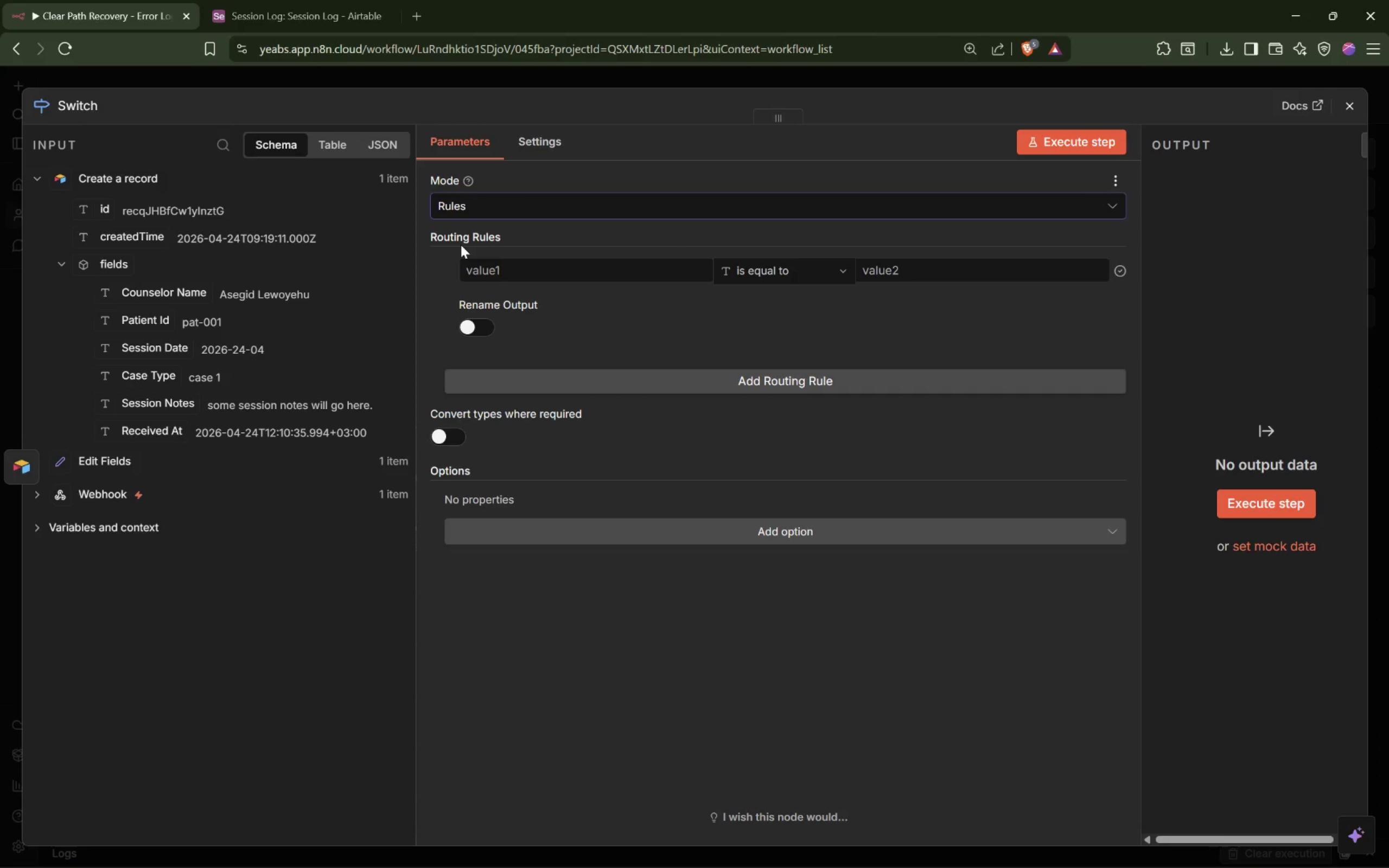 
wait(7.11)
 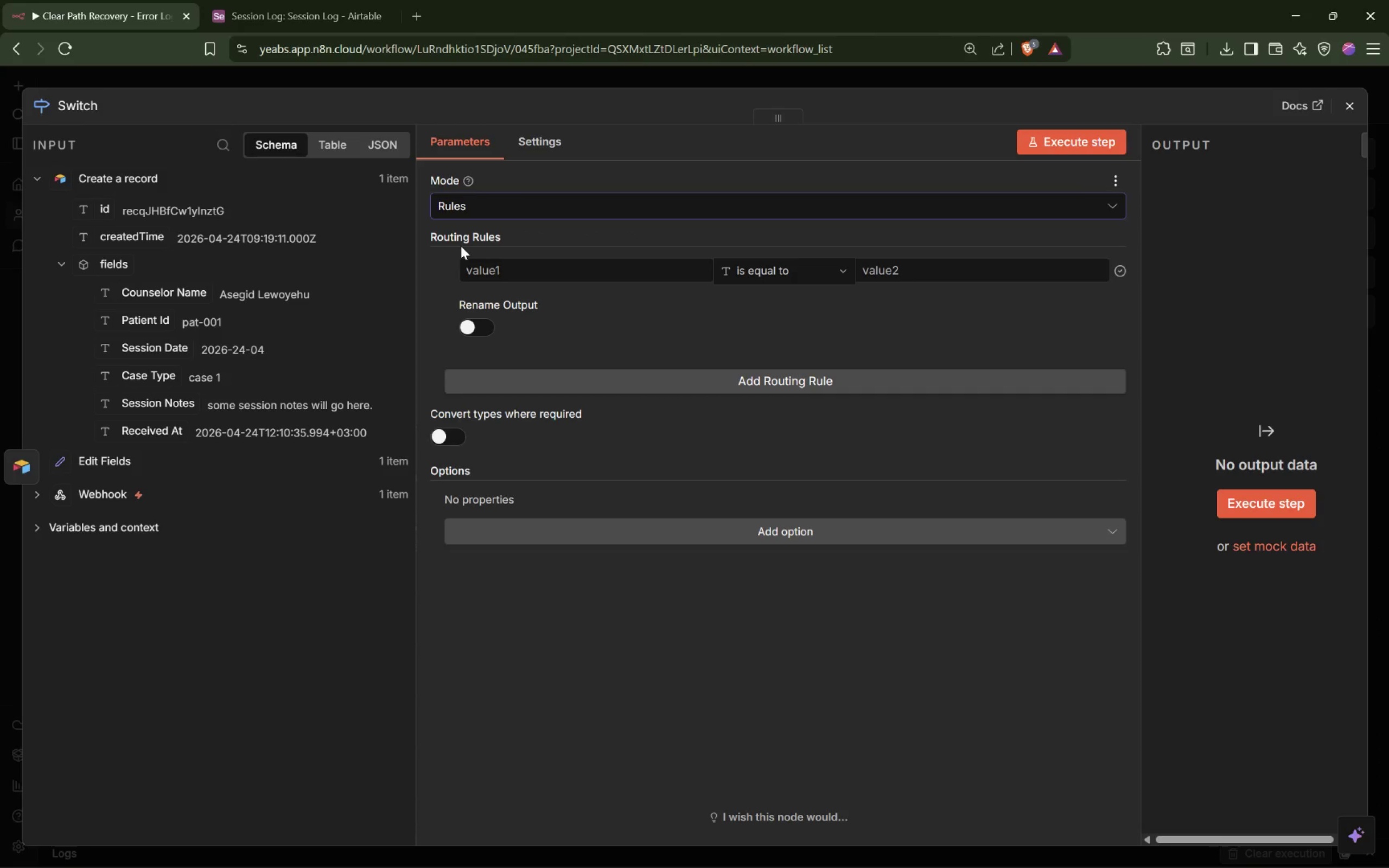 
left_click_drag(start_coordinate=[165, 380], to_coordinate=[548, 281])
 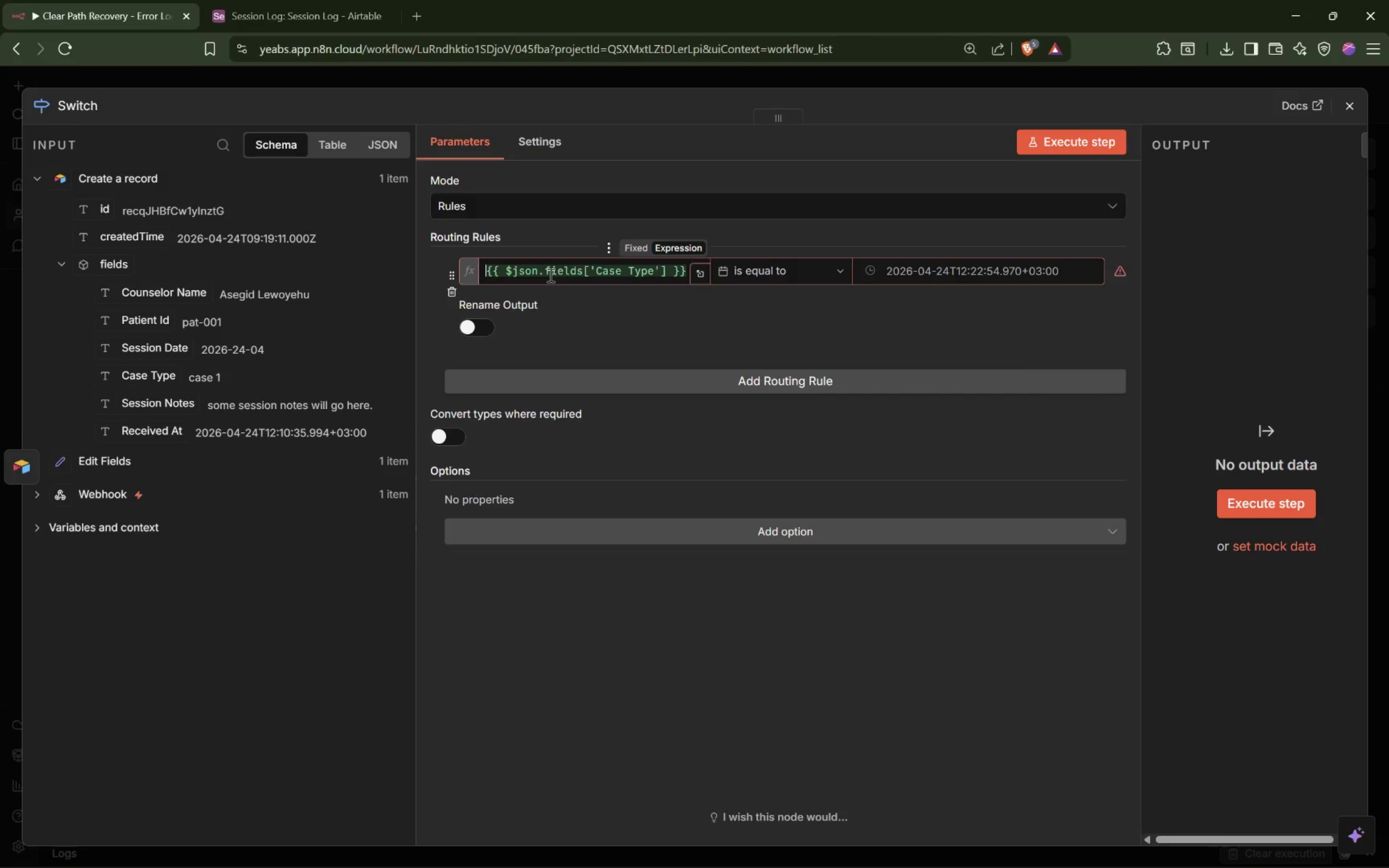 
wait(7.19)
 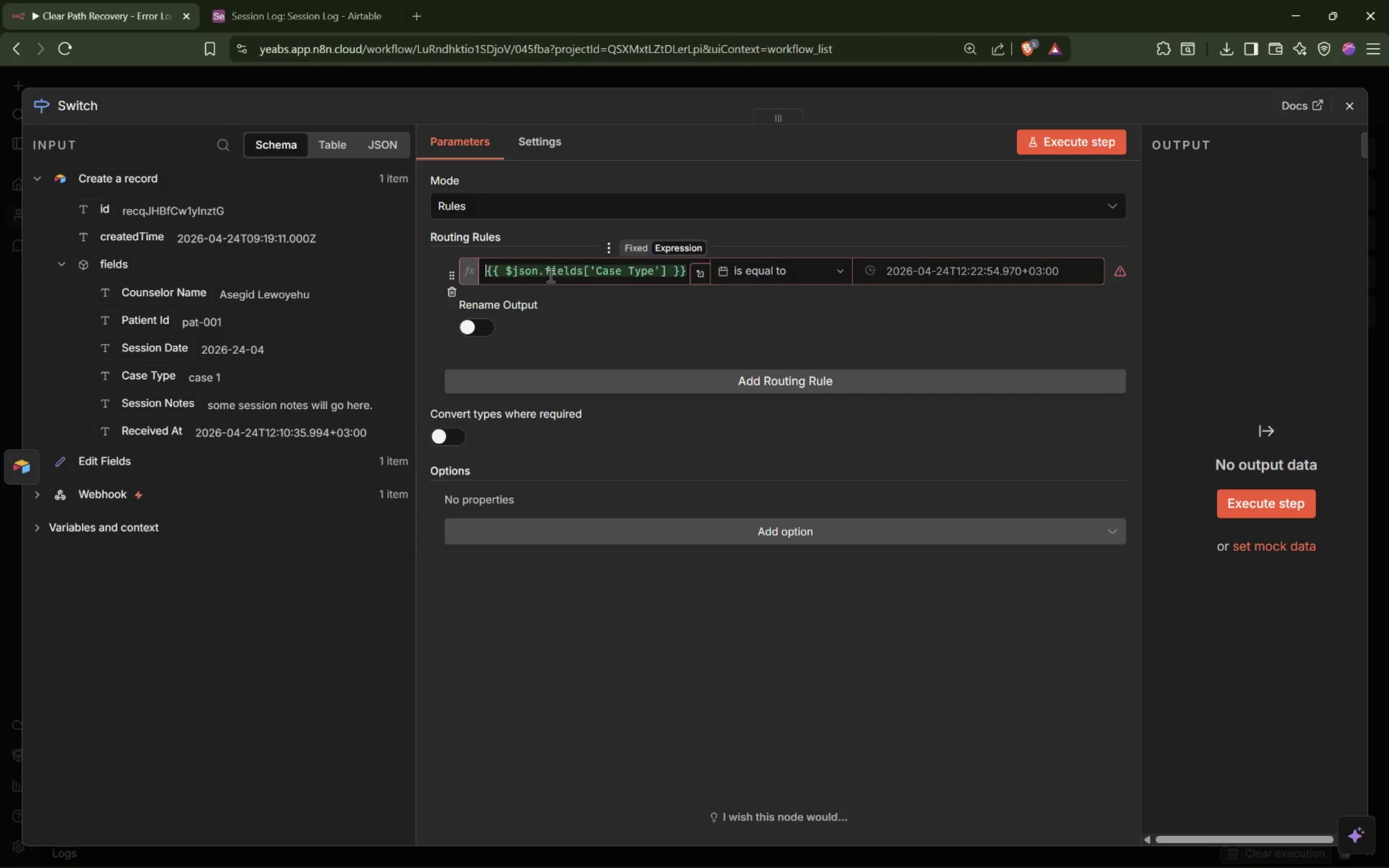 
left_click([936, 274])
 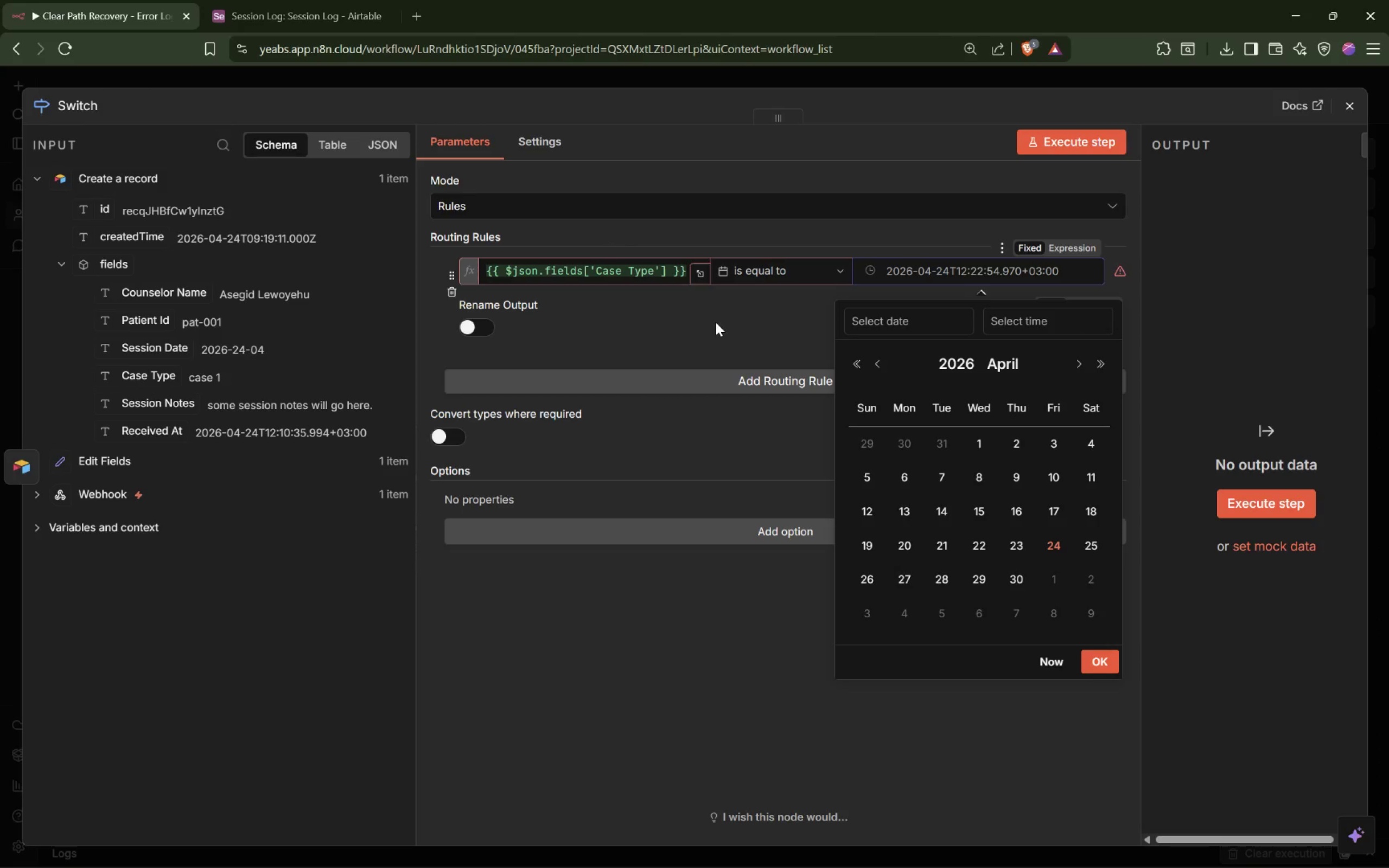 
left_click([798, 258])
 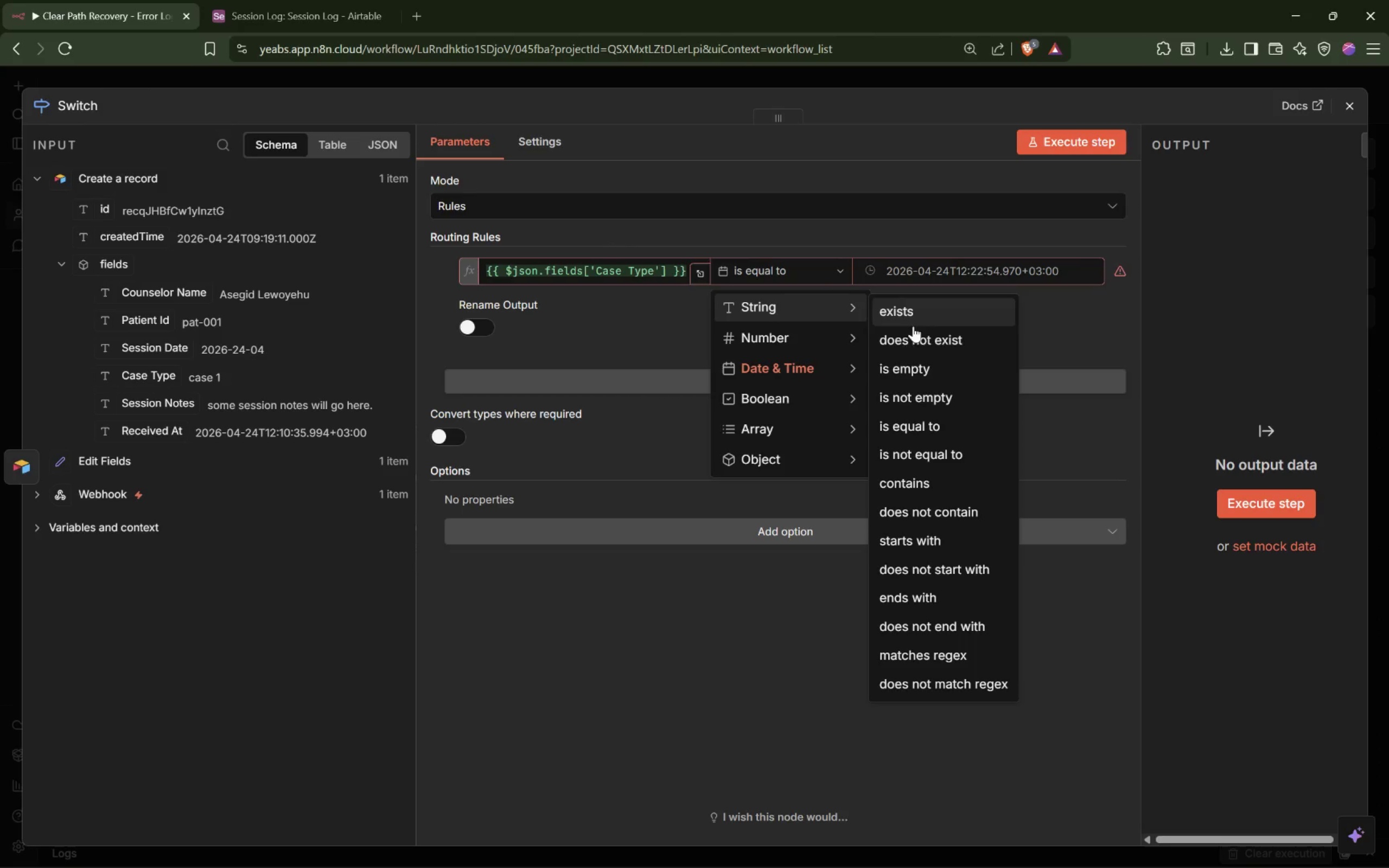 
left_click([936, 436])
 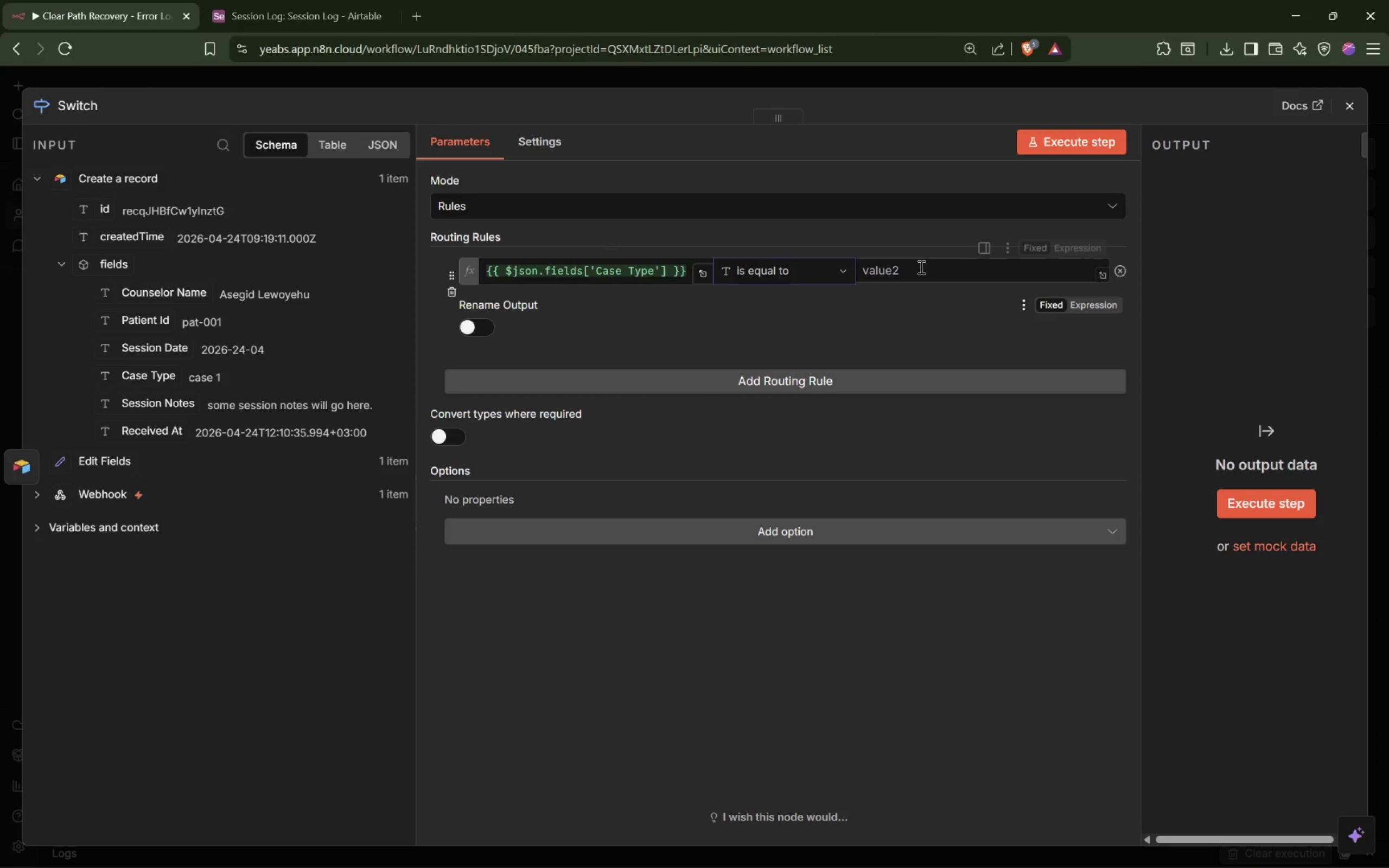 
left_click([916, 273])
 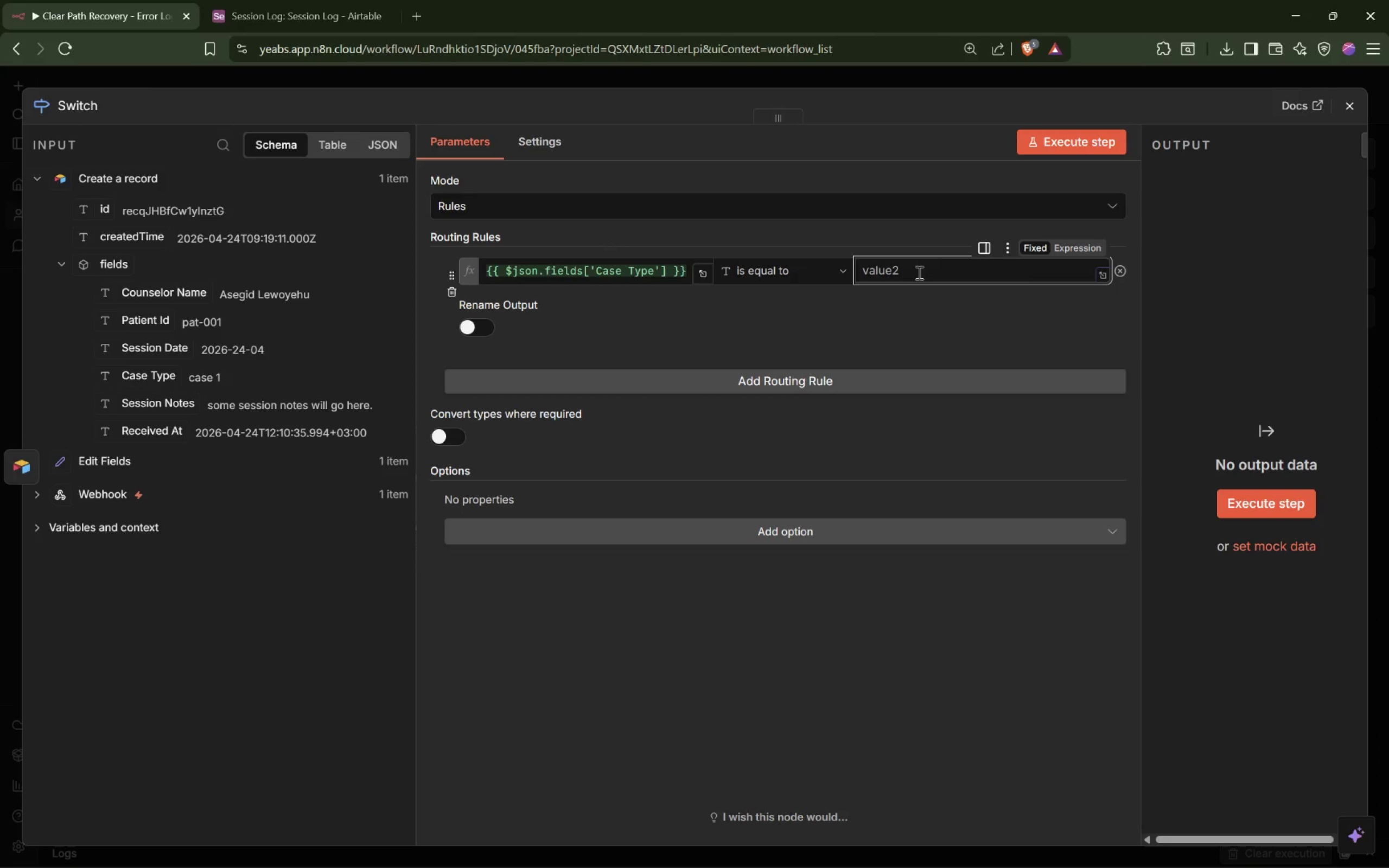 
type(Standar)
 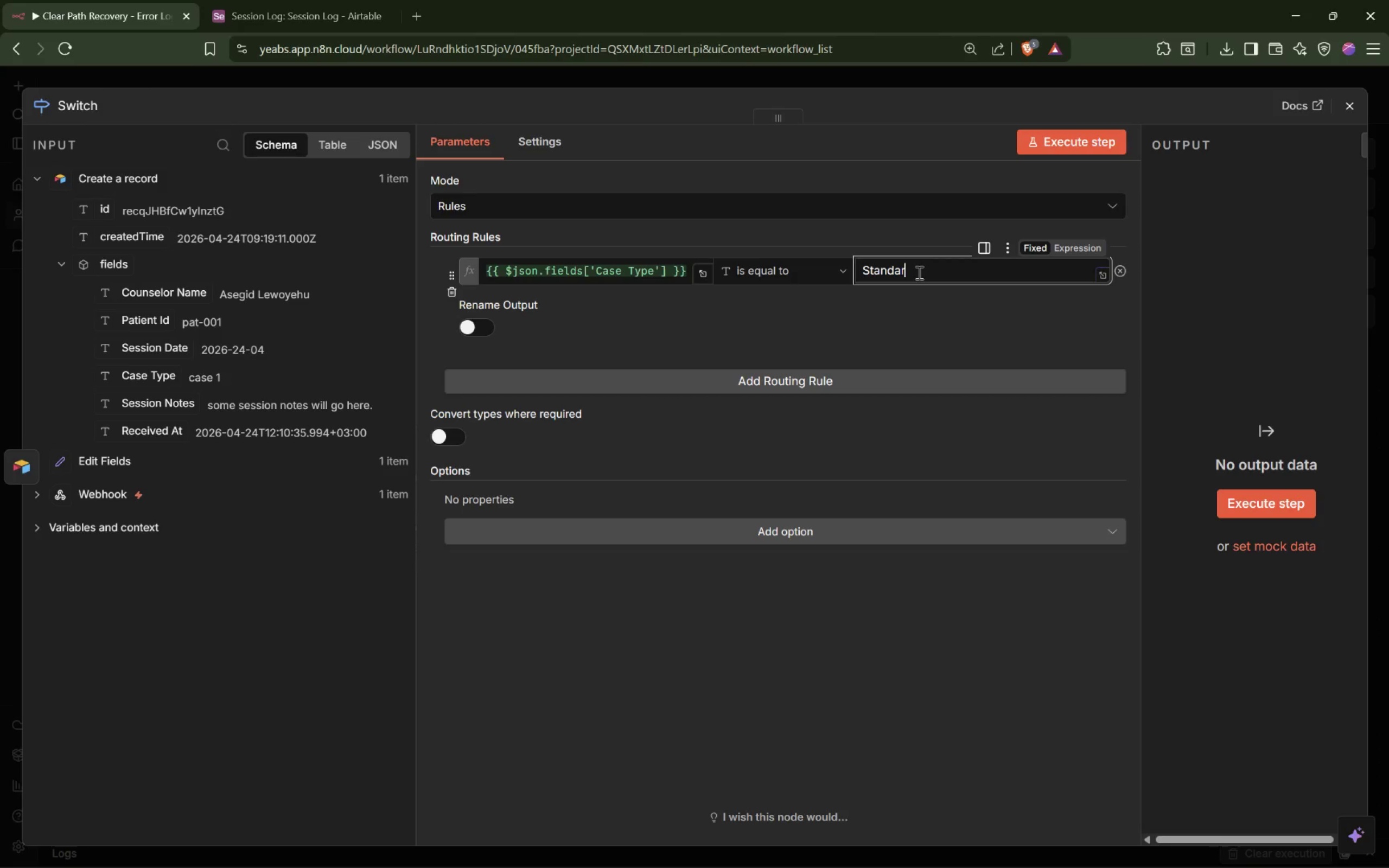 
hold_key(key=D, duration=0.3)
 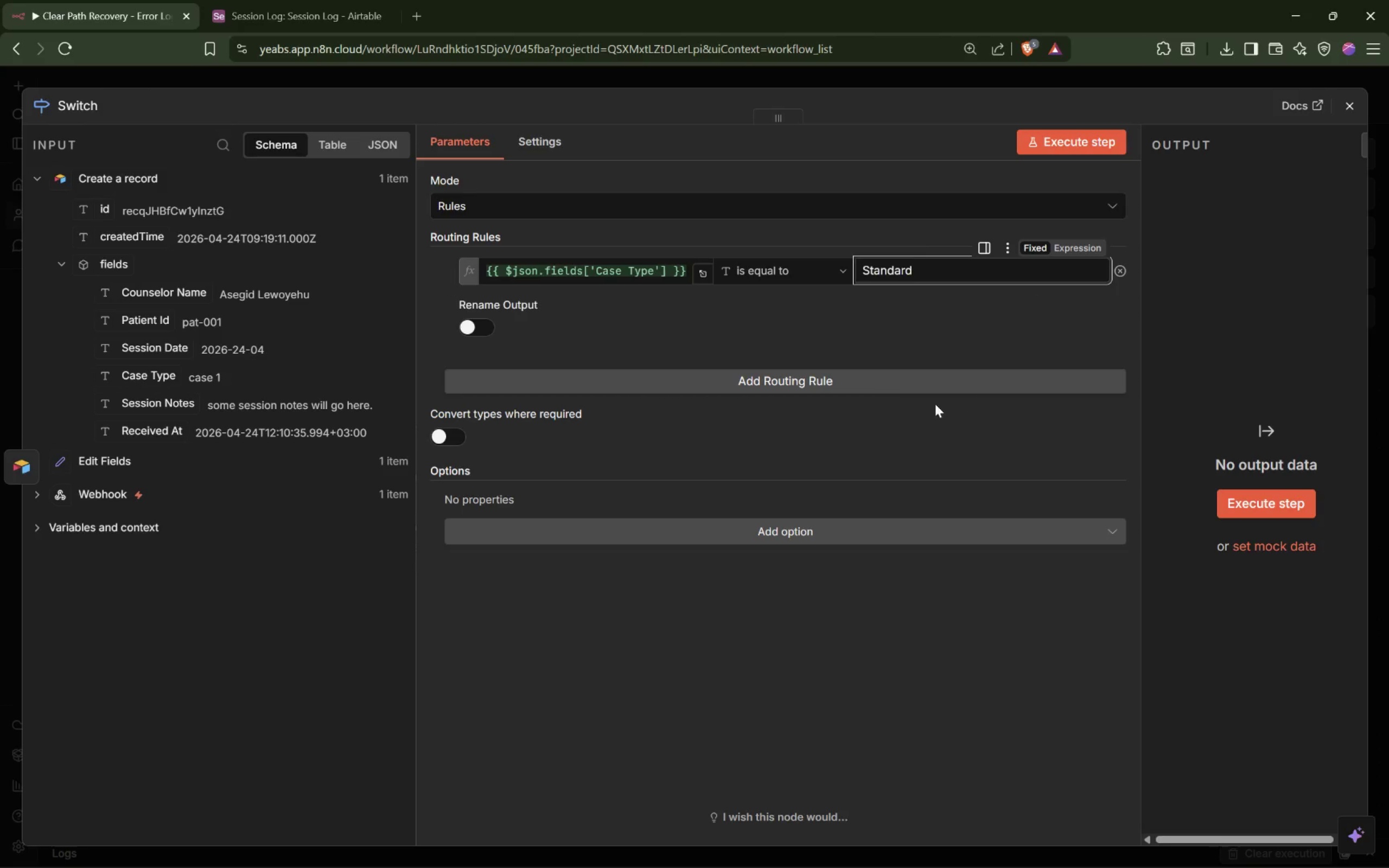 
left_click_drag(start_coordinate=[801, 376], to_coordinate=[773, 383])
 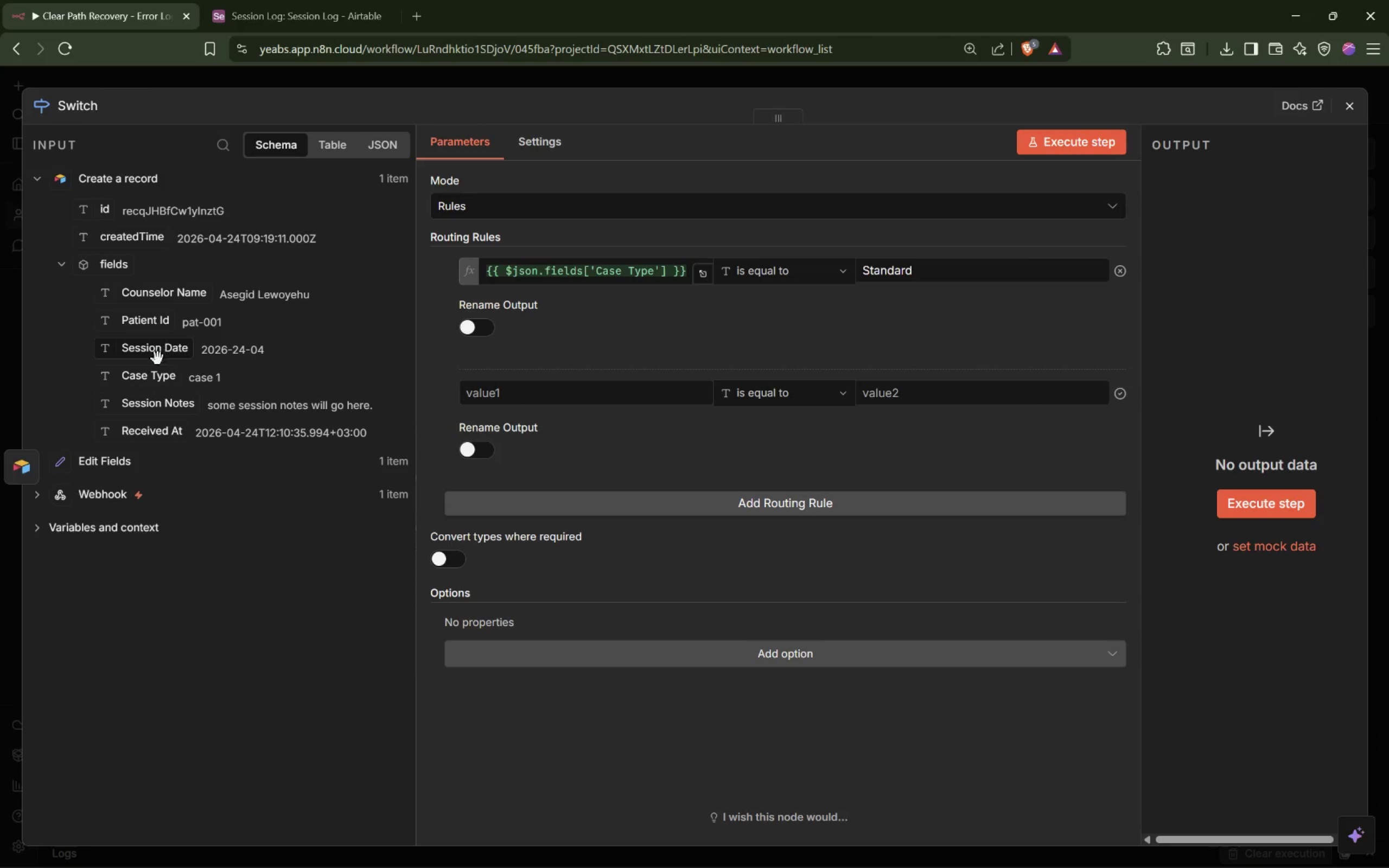 
left_click_drag(start_coordinate=[125, 379], to_coordinate=[551, 394])
 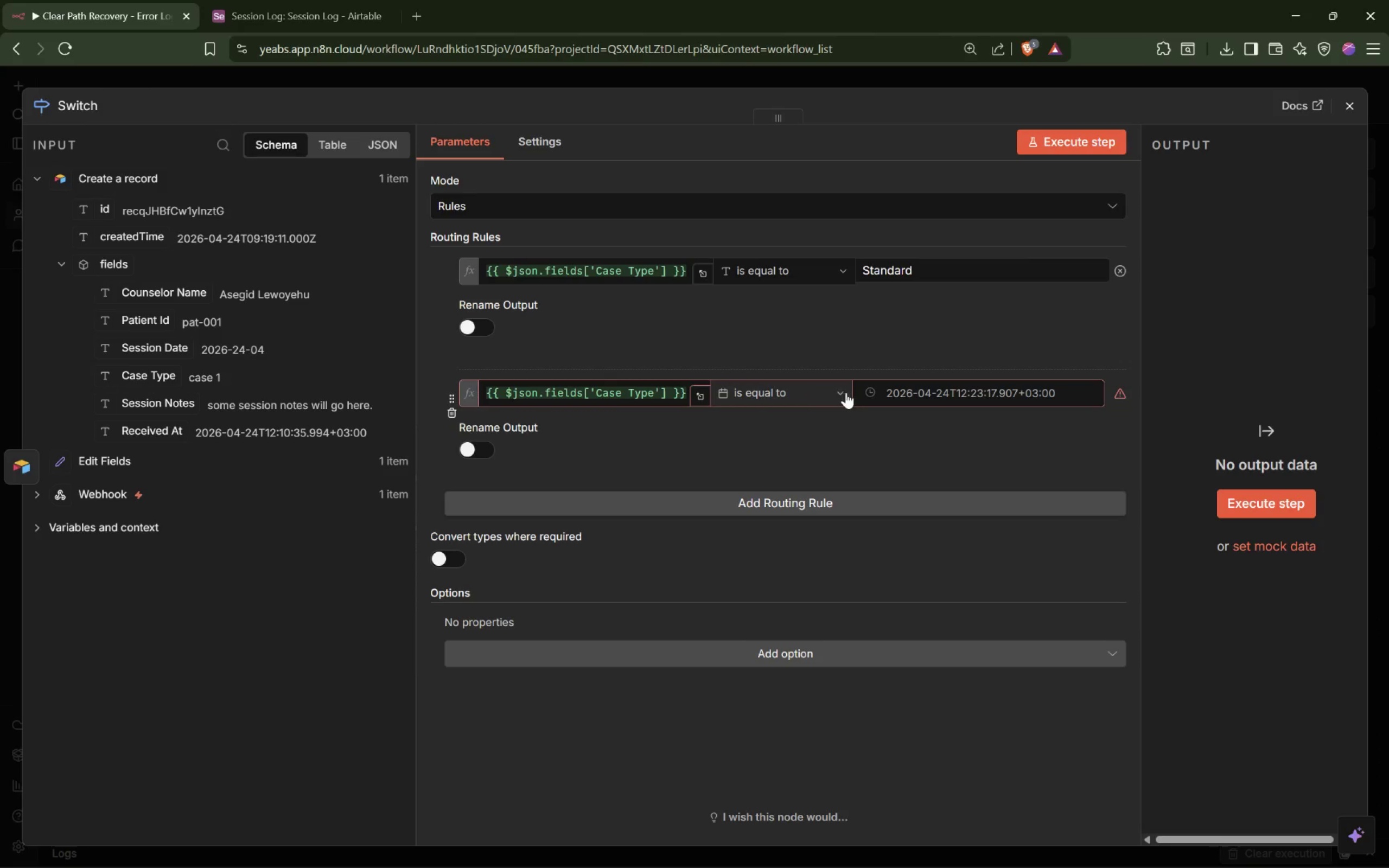 
left_click([821, 394])
 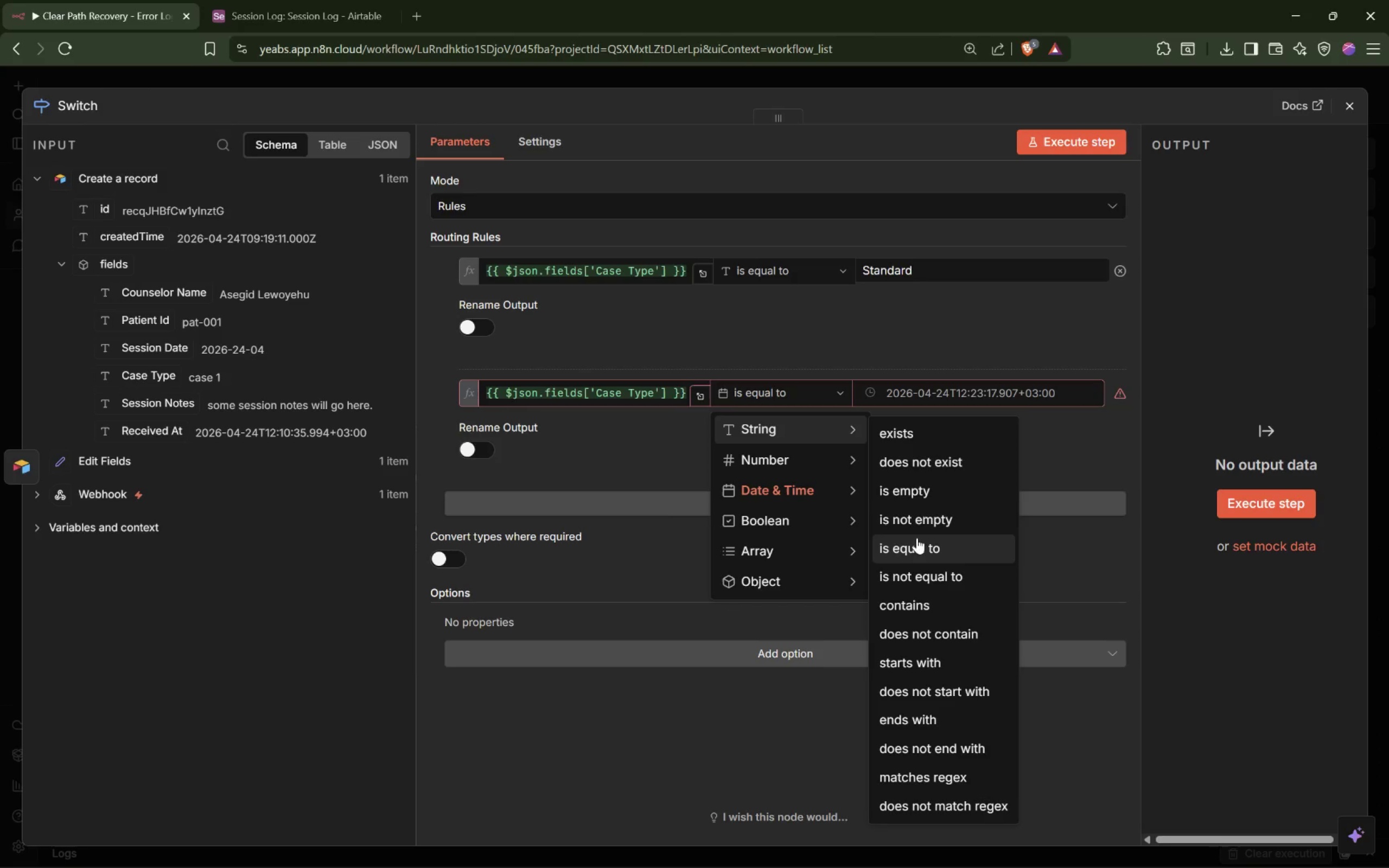 
wait(5.98)
 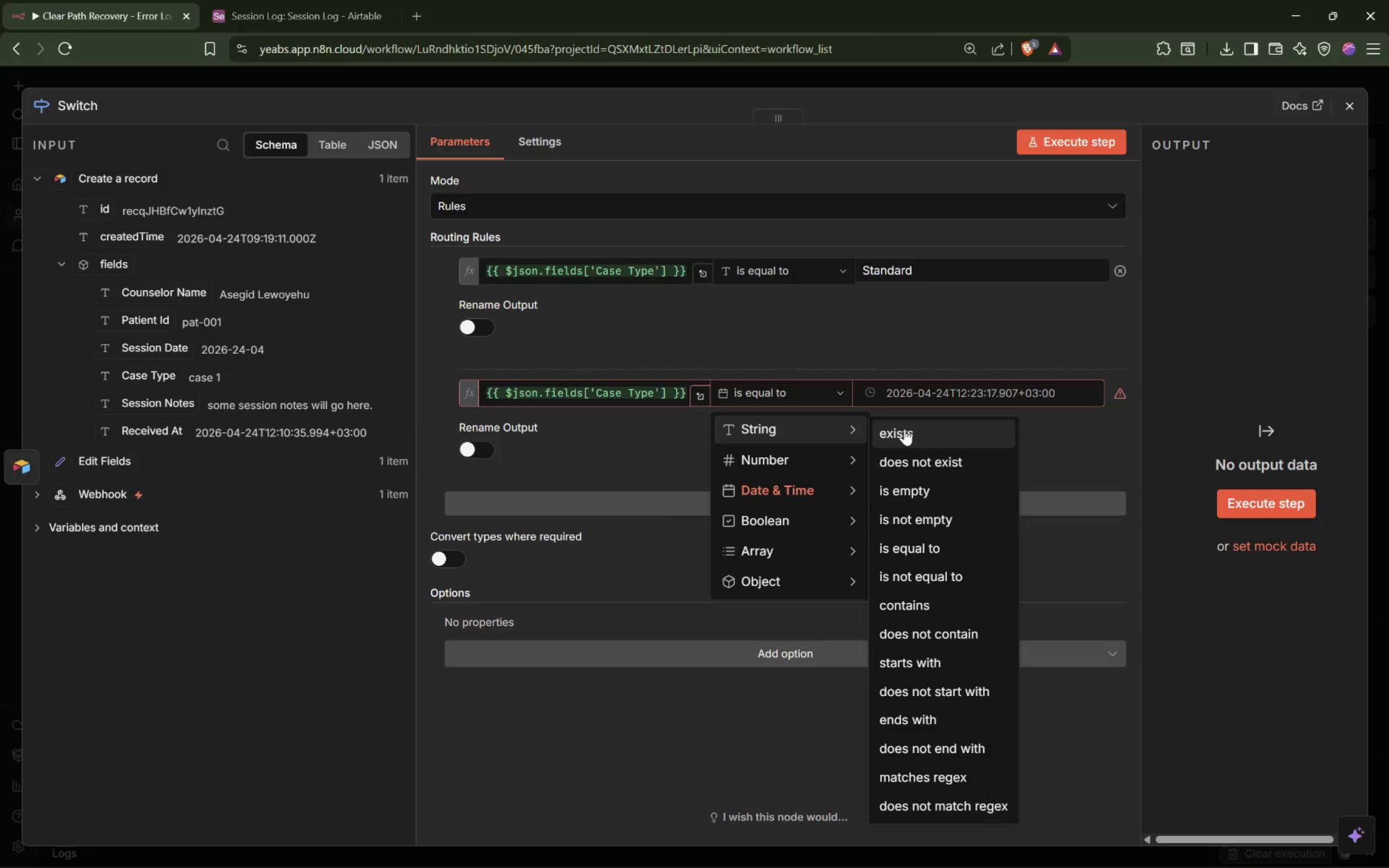 
left_click([923, 386])
 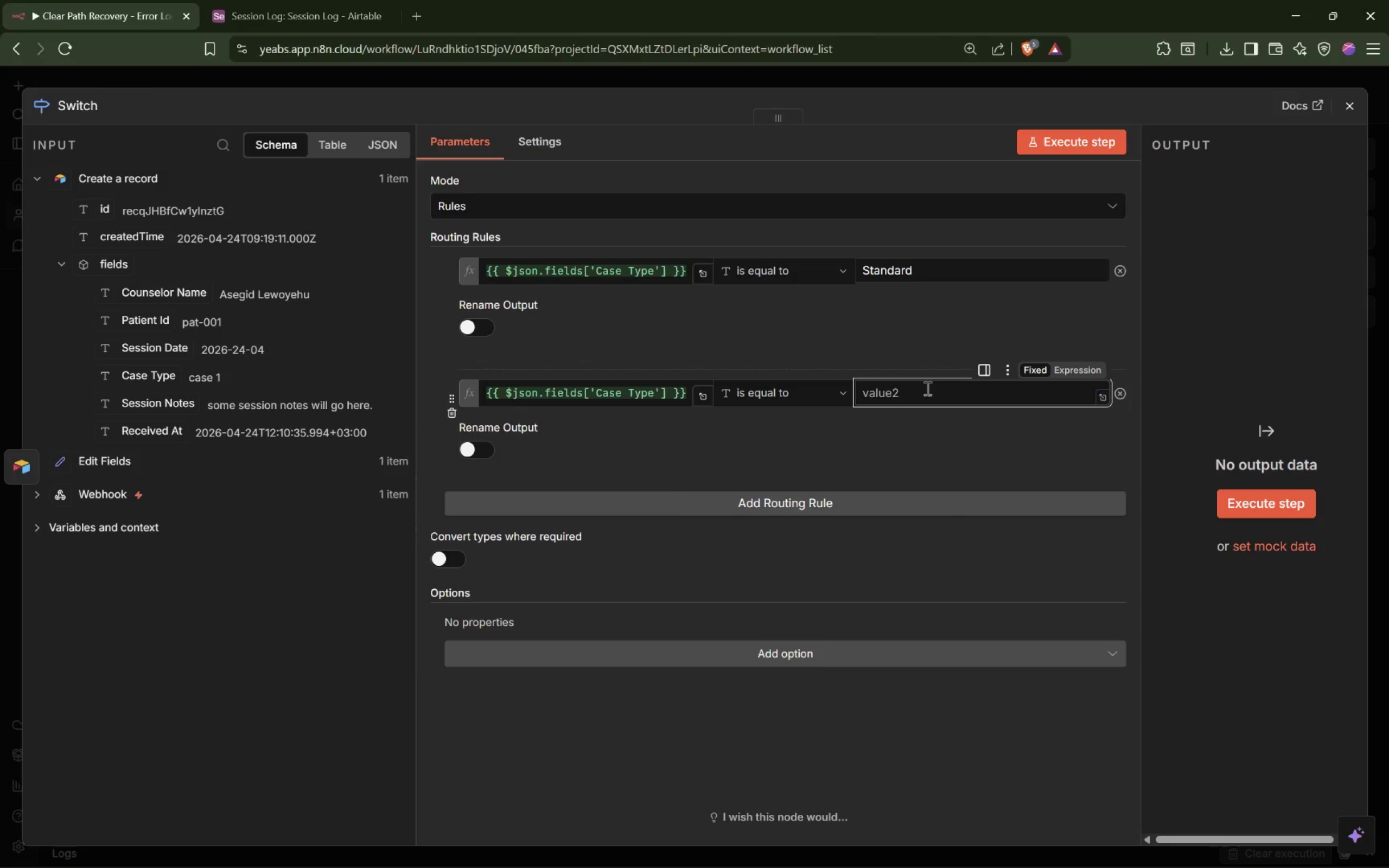 
type(Mandate)
 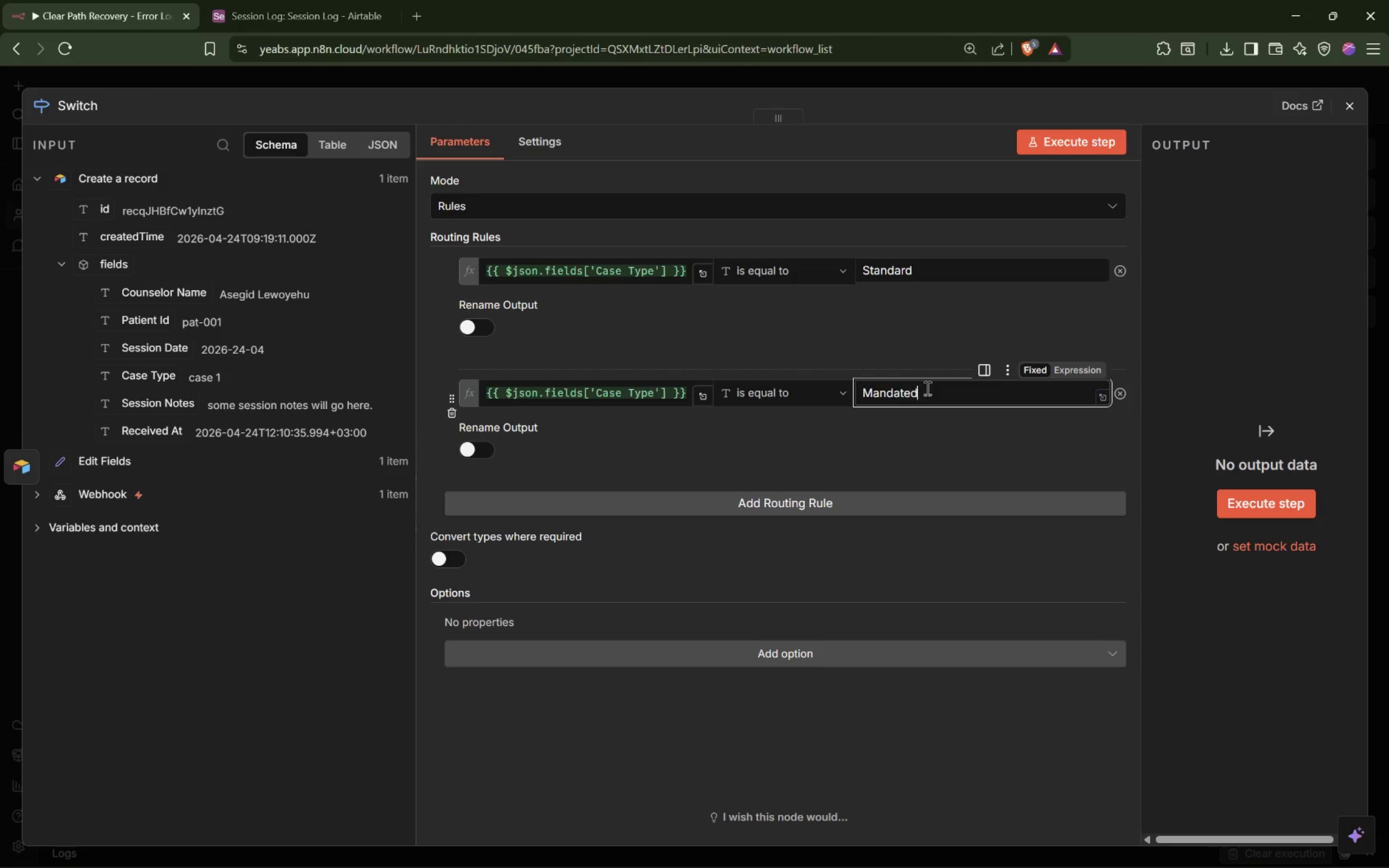 
hold_key(key=D, duration=0.35)
 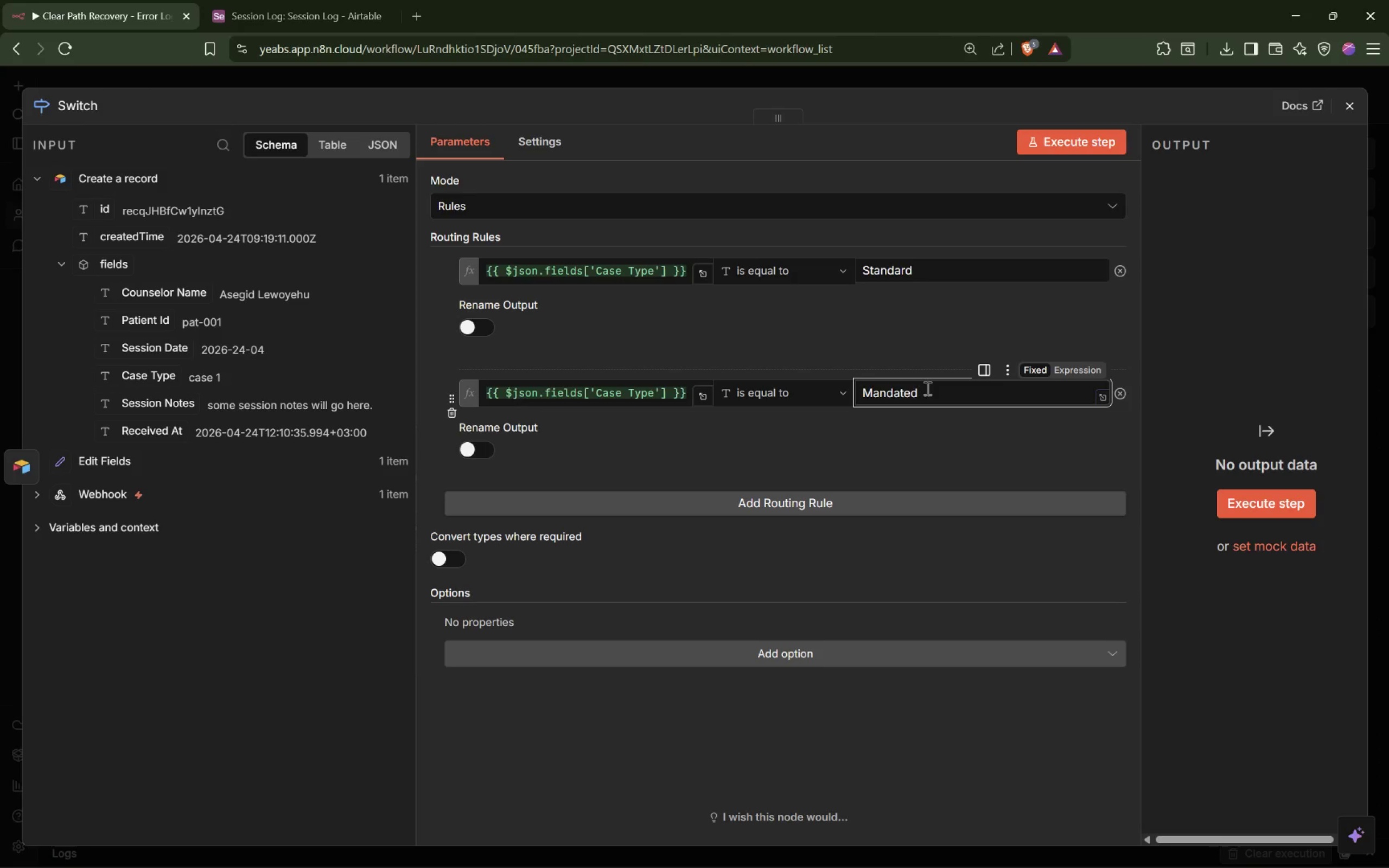 
wait(24.14)
 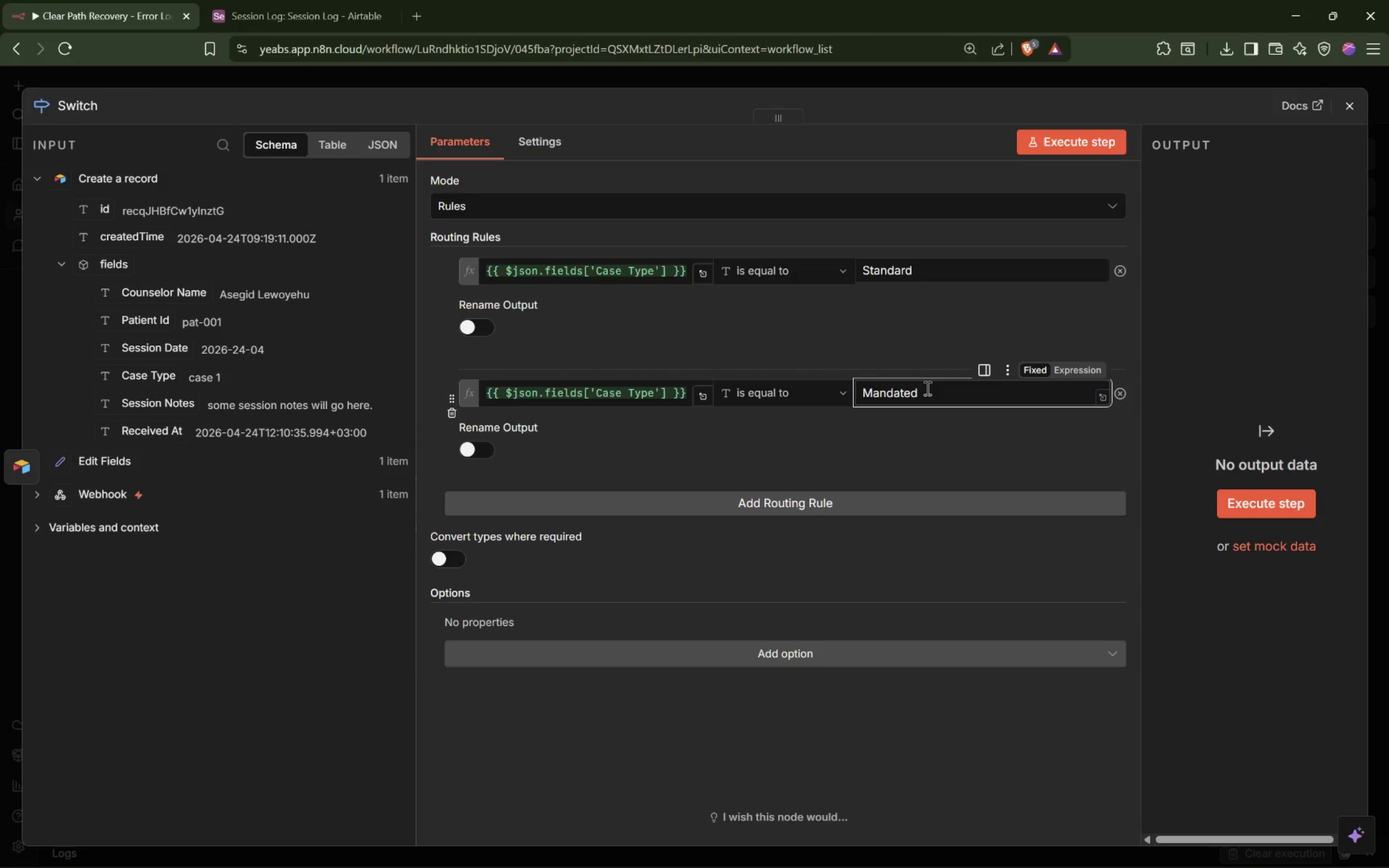 
left_click([842, 80])
 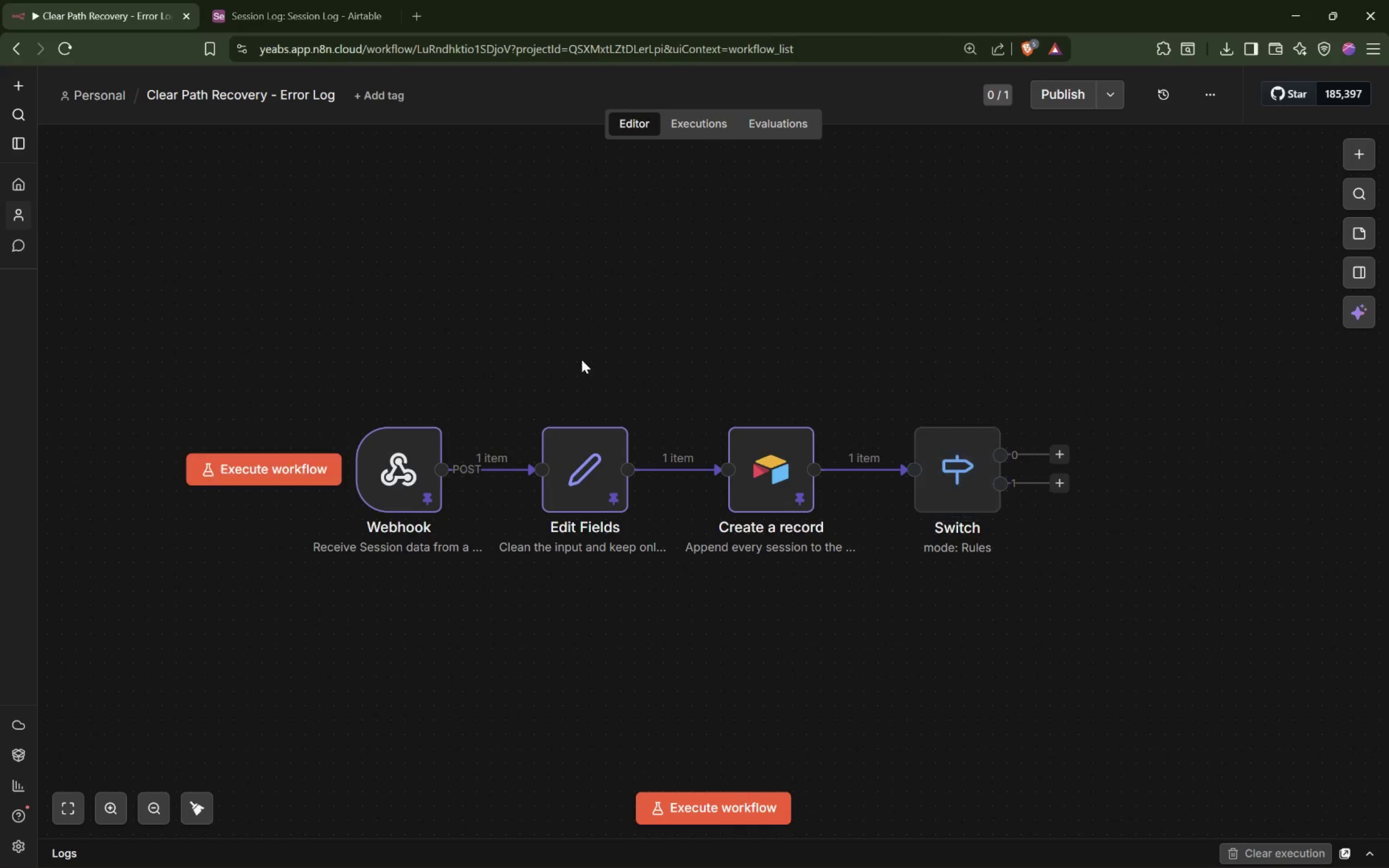 
left_click_drag(start_coordinate=[316, 331], to_coordinate=[1059, 656])
 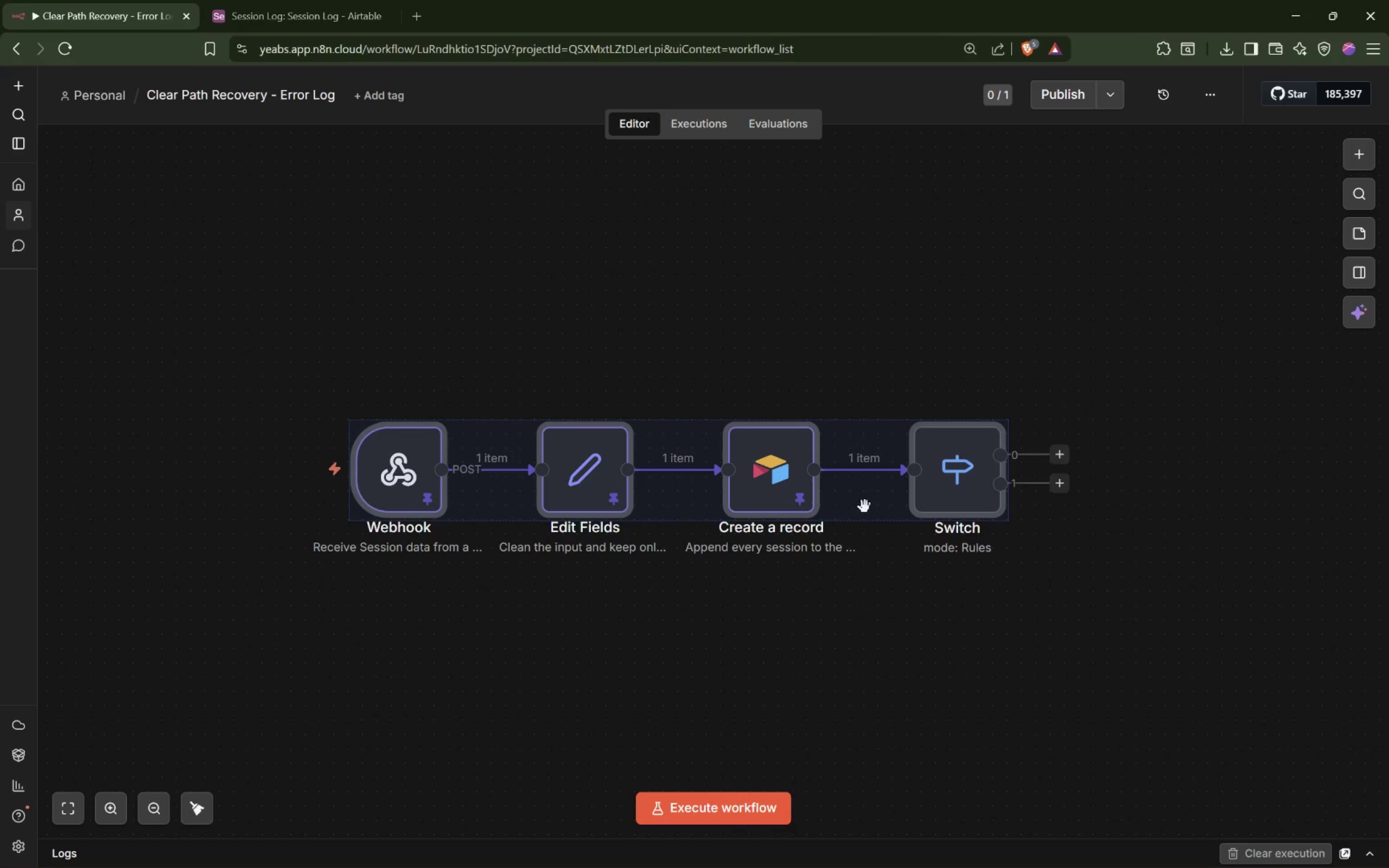 
left_click_drag(start_coordinate=[868, 500], to_coordinate=[682, 402])
 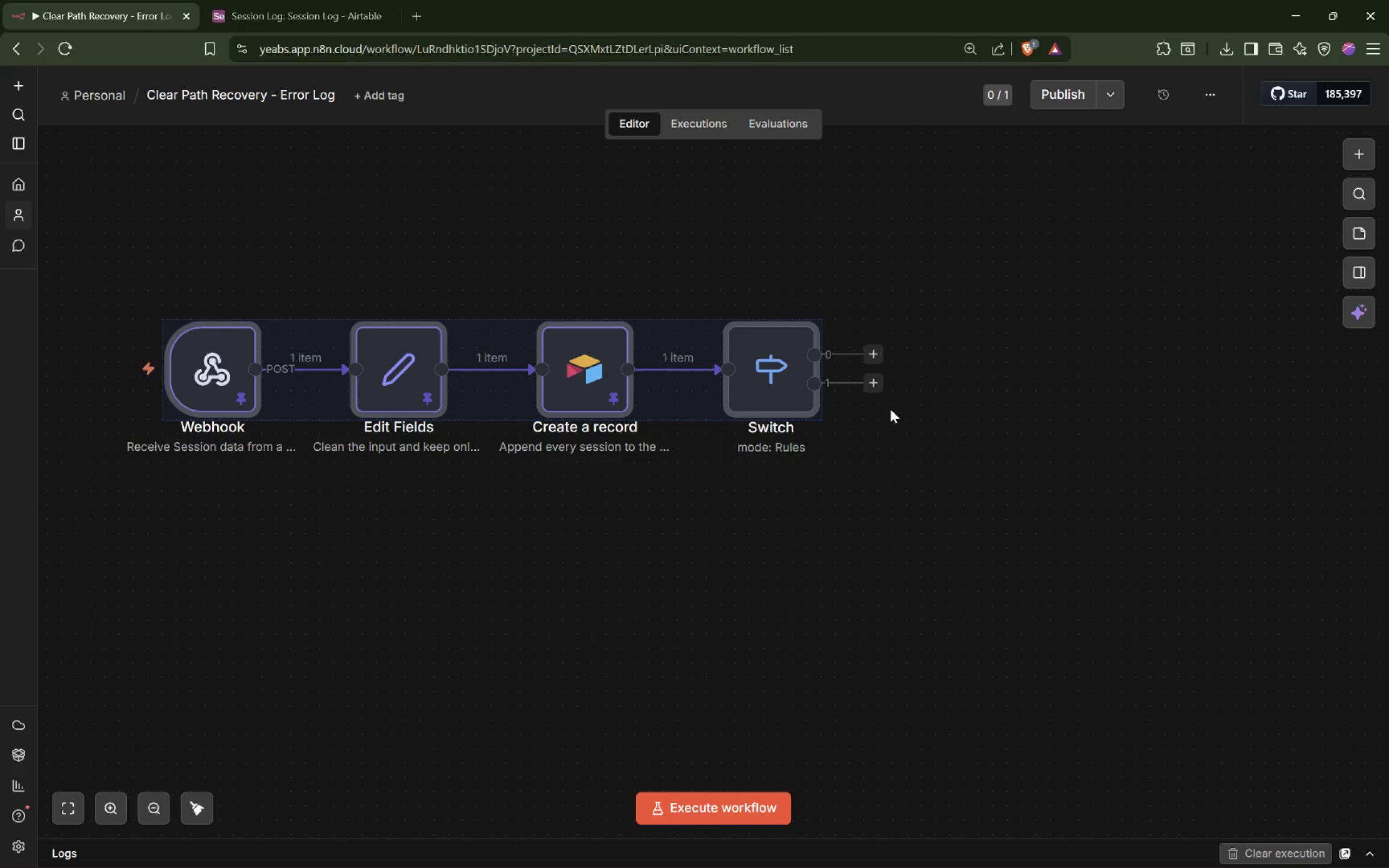 
left_click([922, 468])
 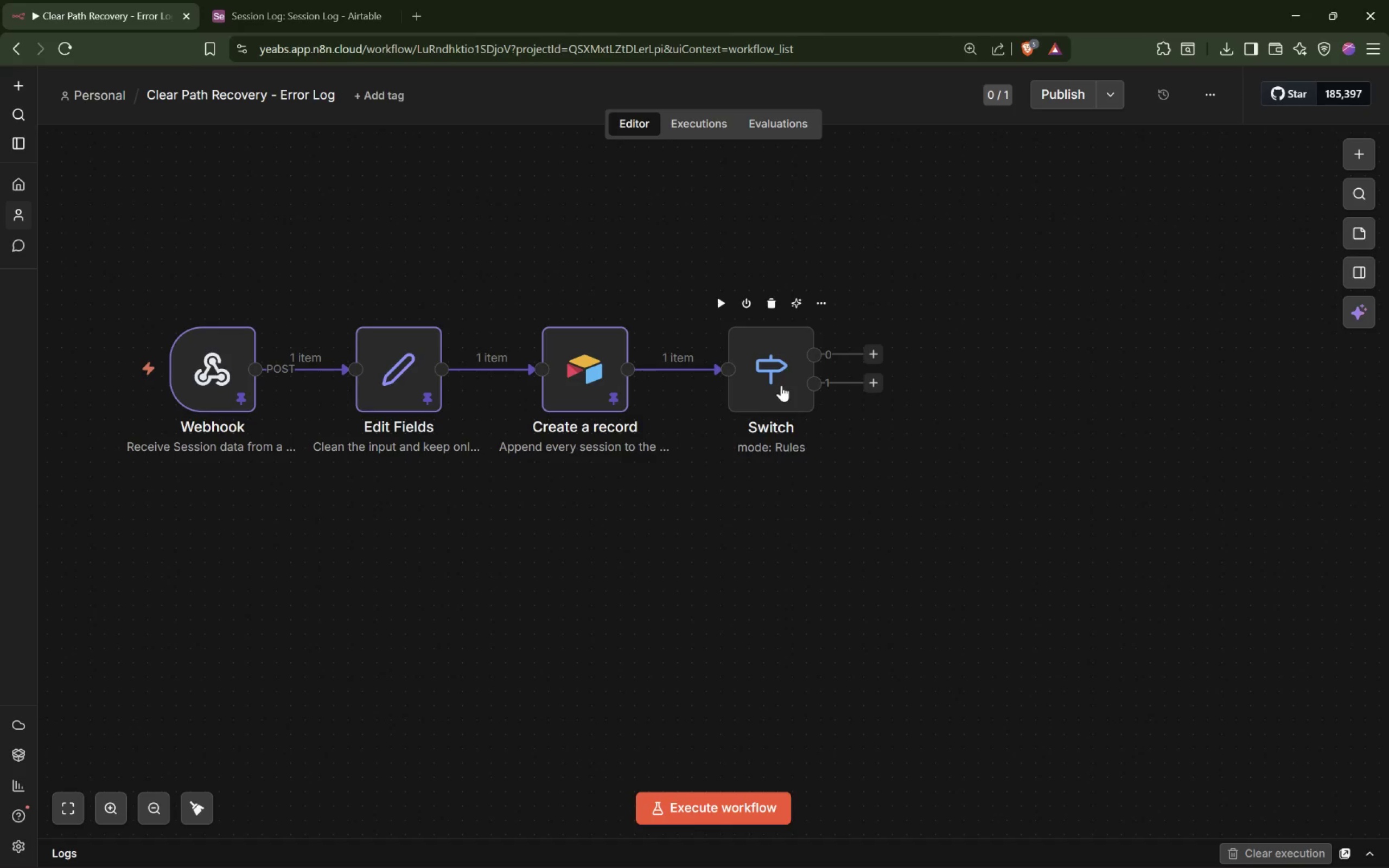 
double_click([781, 385])
 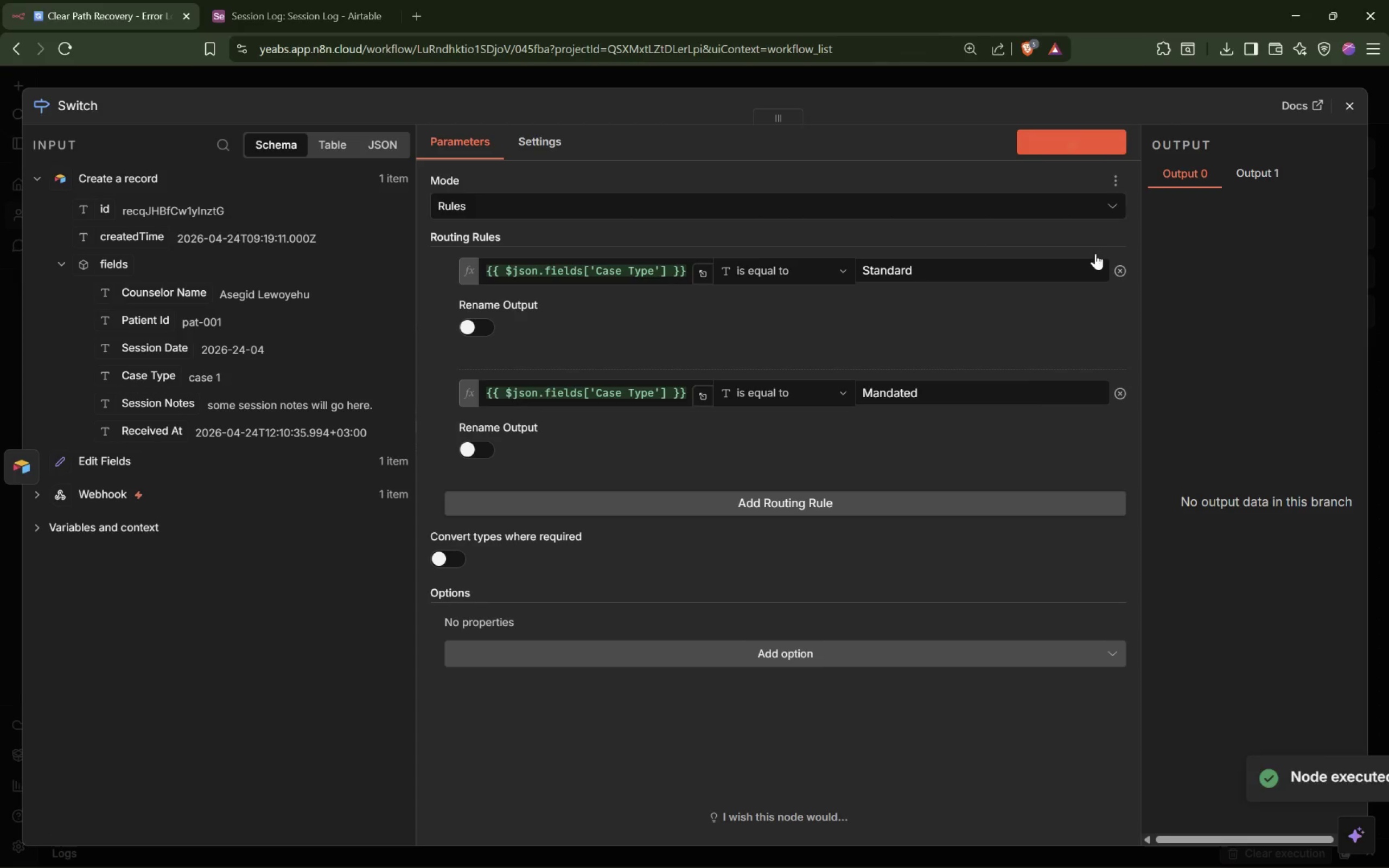 
wait(5.79)
 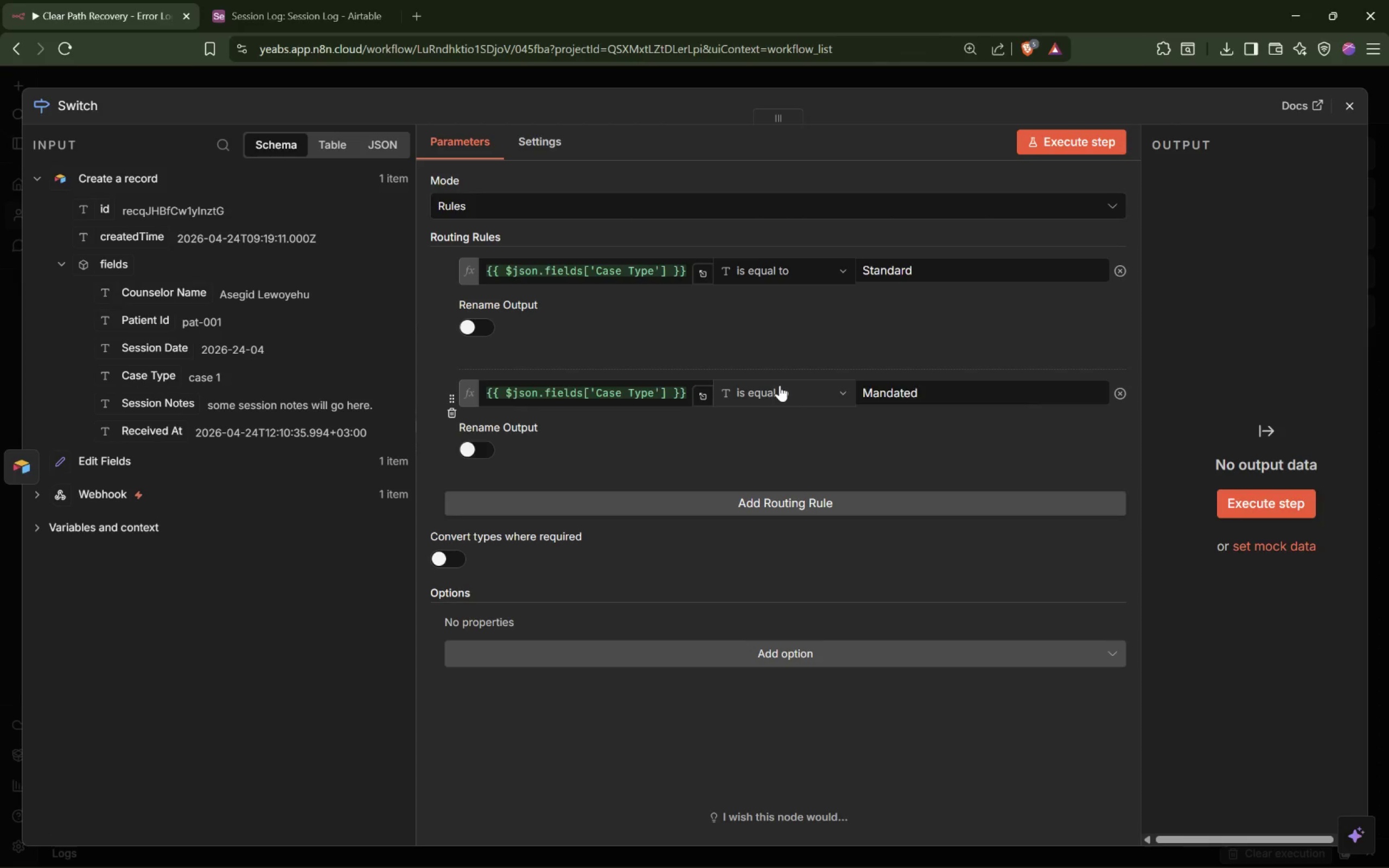 
left_click_drag(start_coordinate=[1141, 283], to_coordinate=[837, 284])
 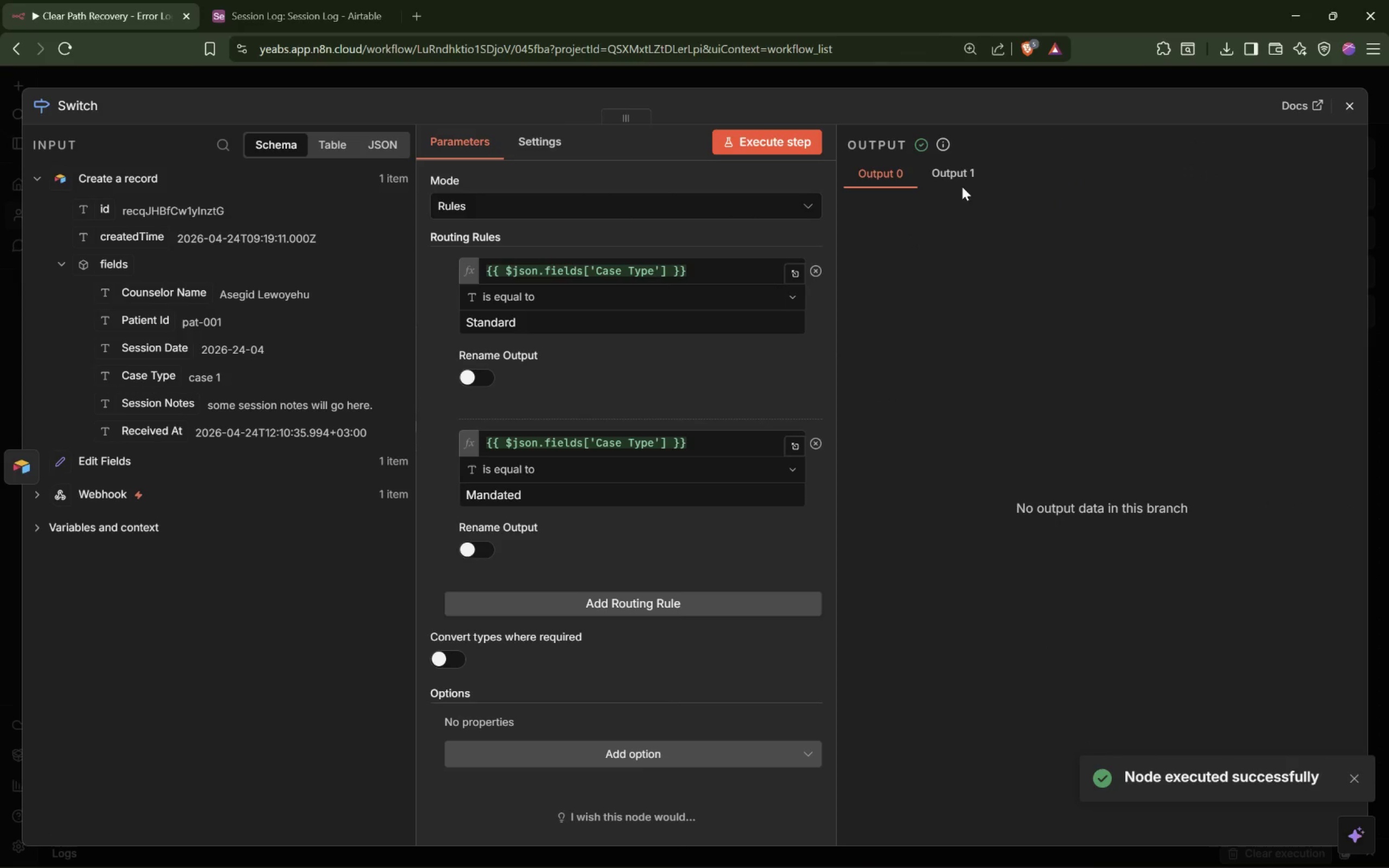 
left_click([962, 181])
 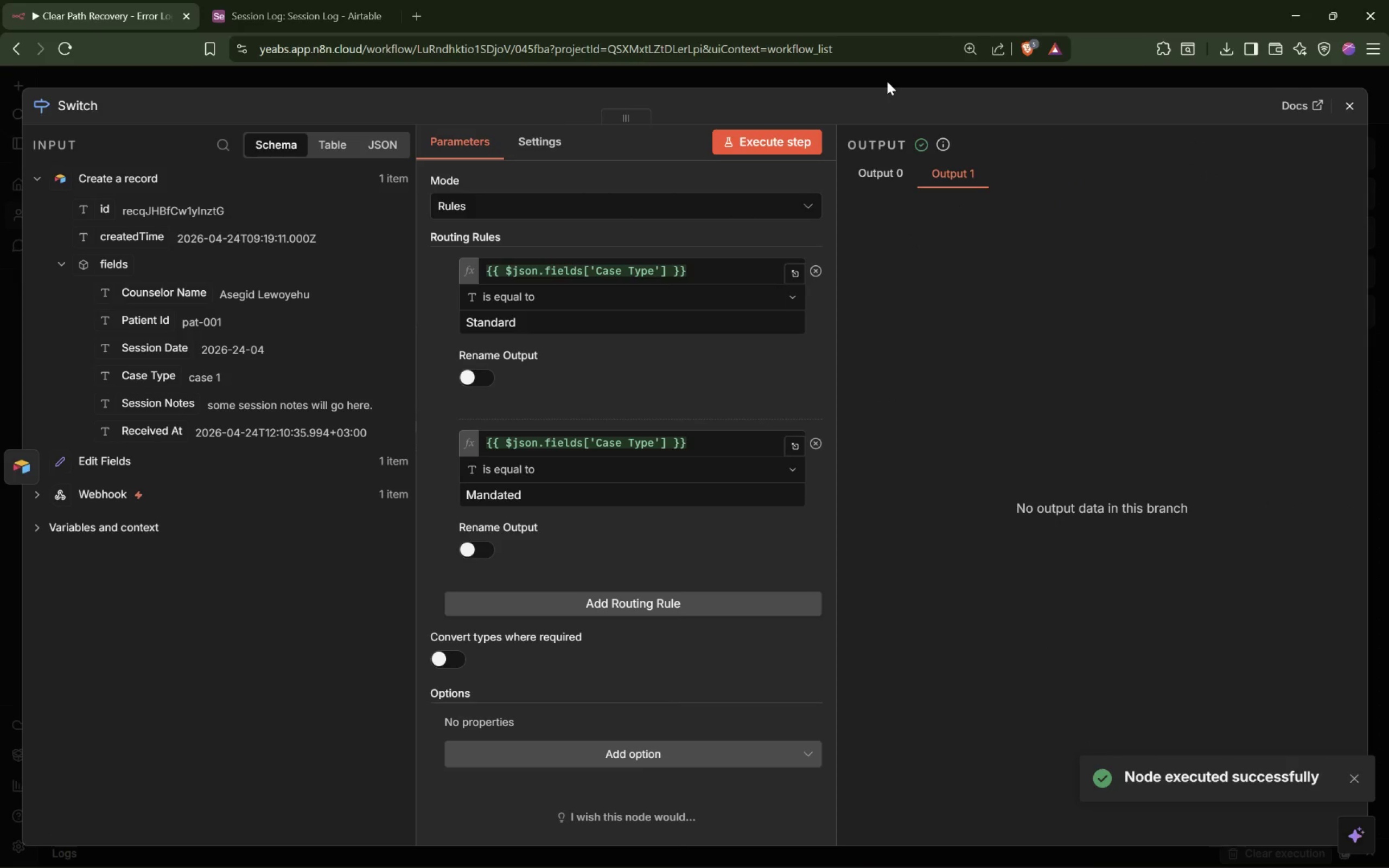 
left_click([887, 81])
 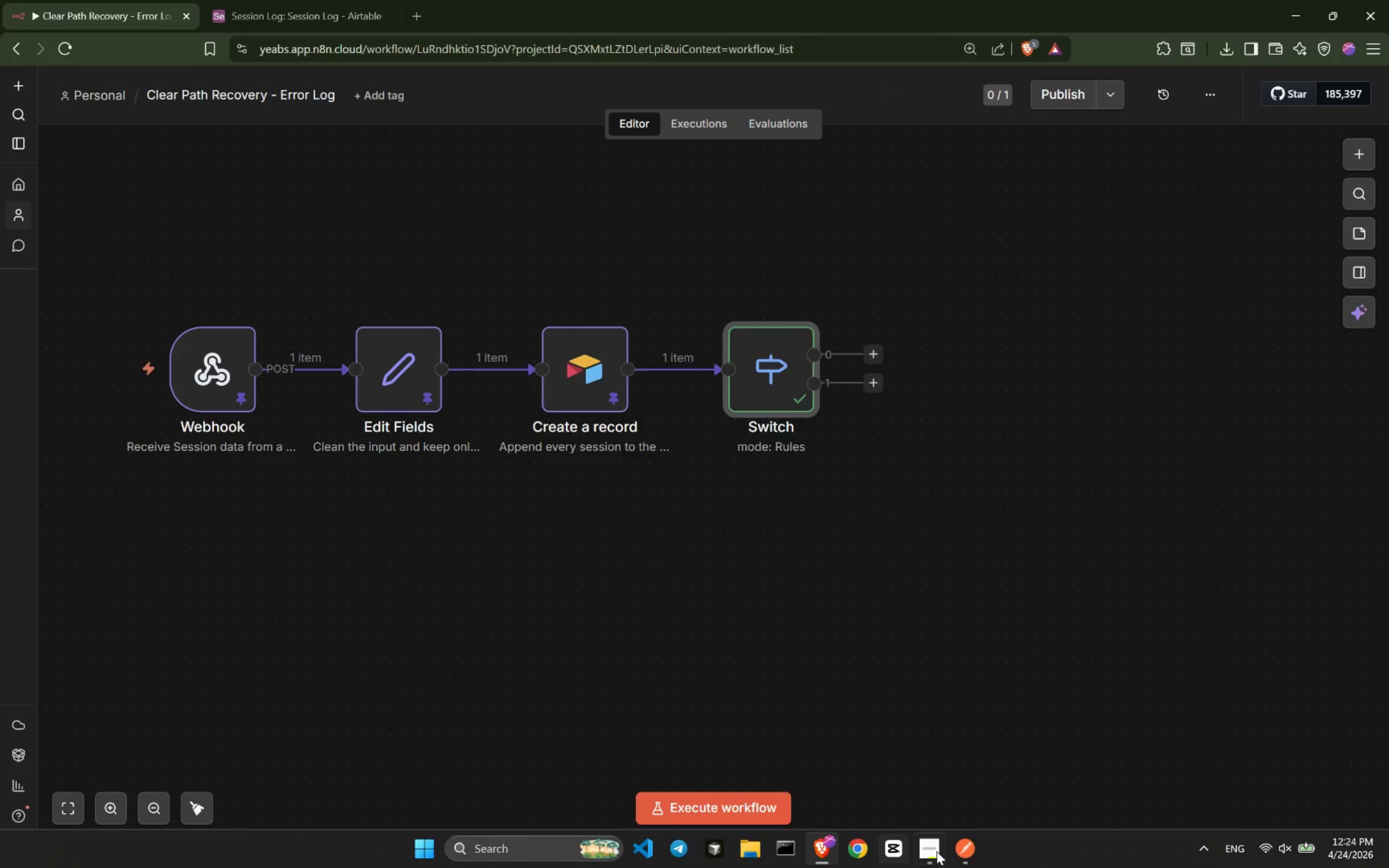 
left_click([973, 854])
 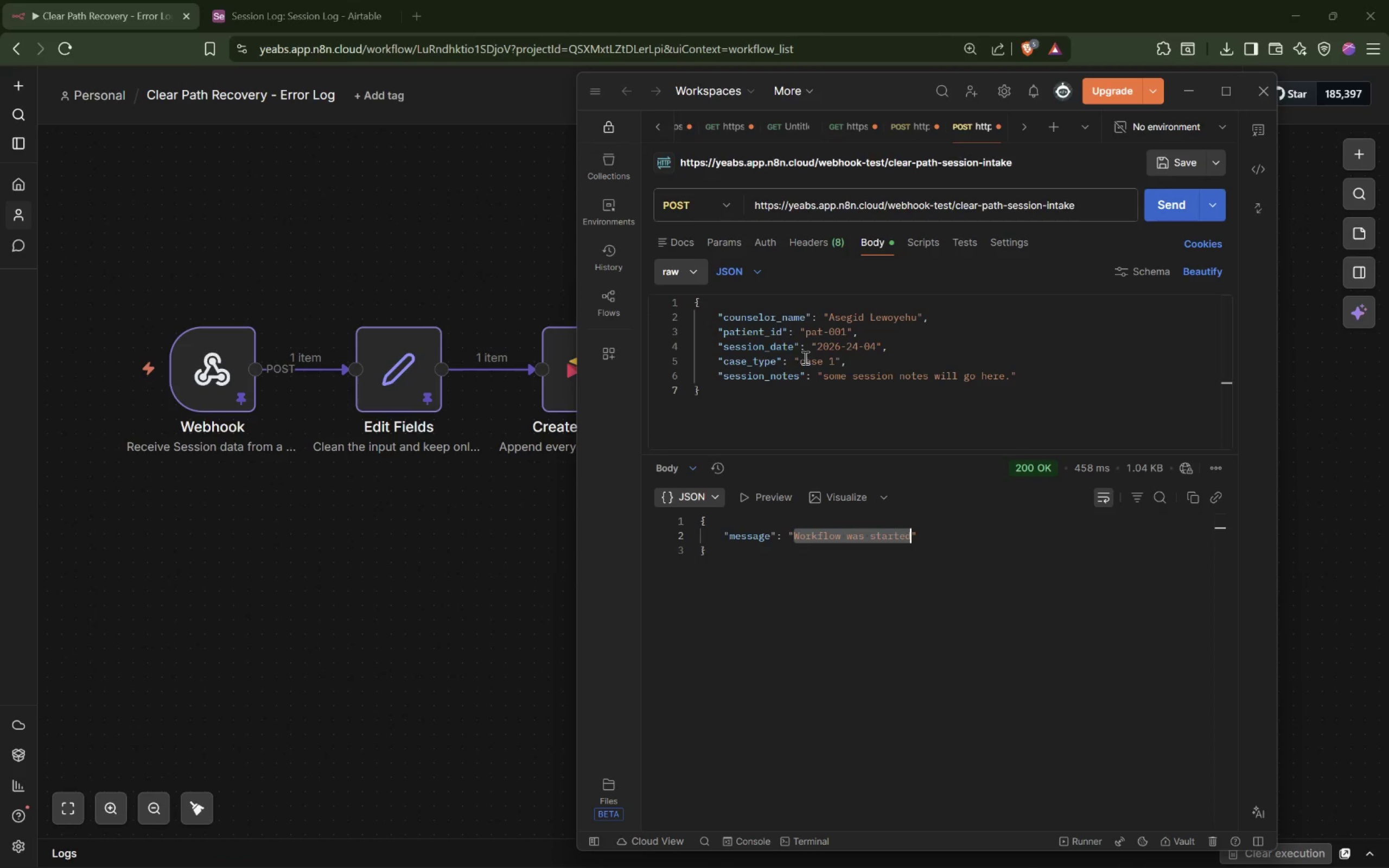 
left_click_drag(start_coordinate=[800, 360], to_coordinate=[836, 360])
 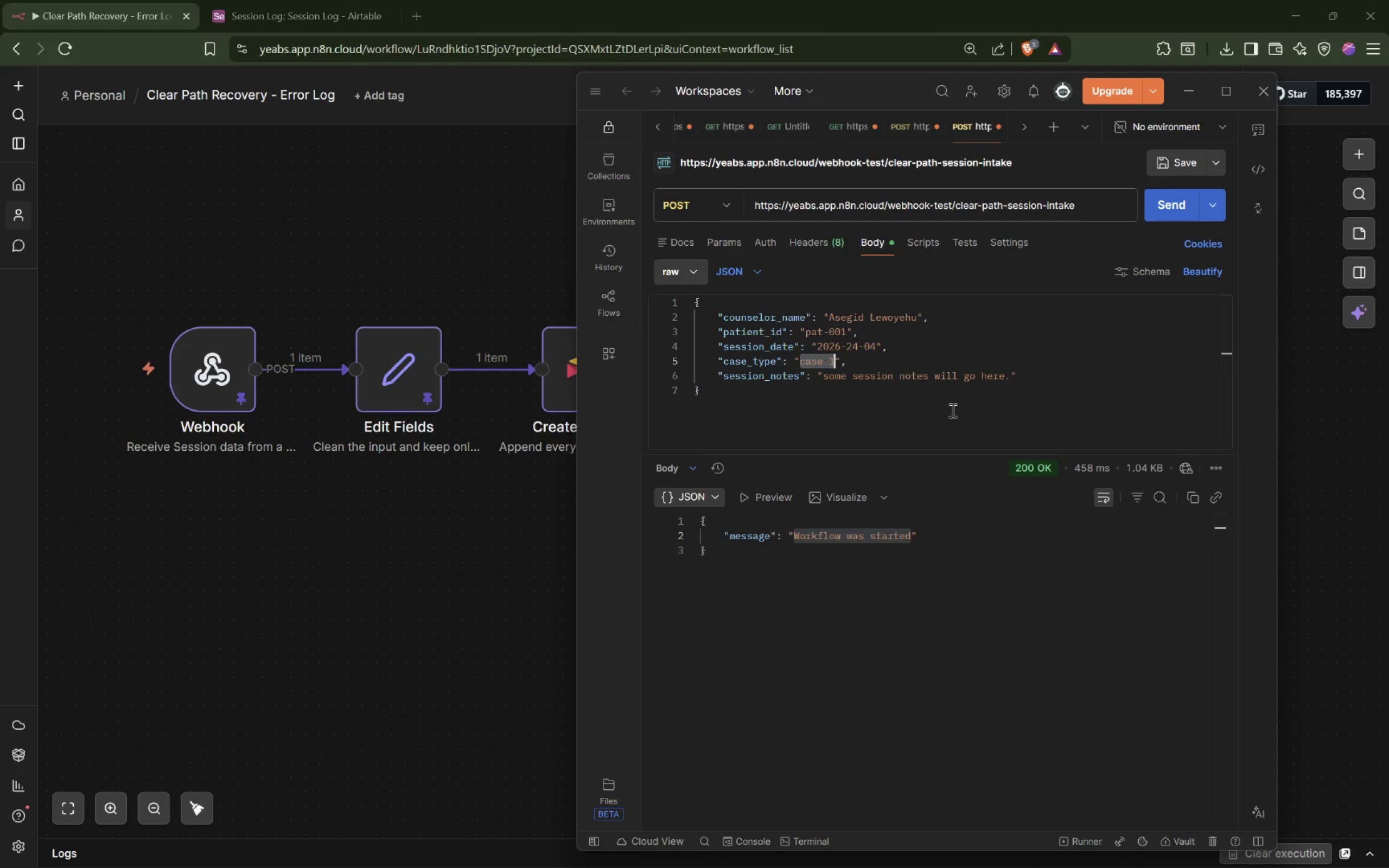 
type(Standard)
 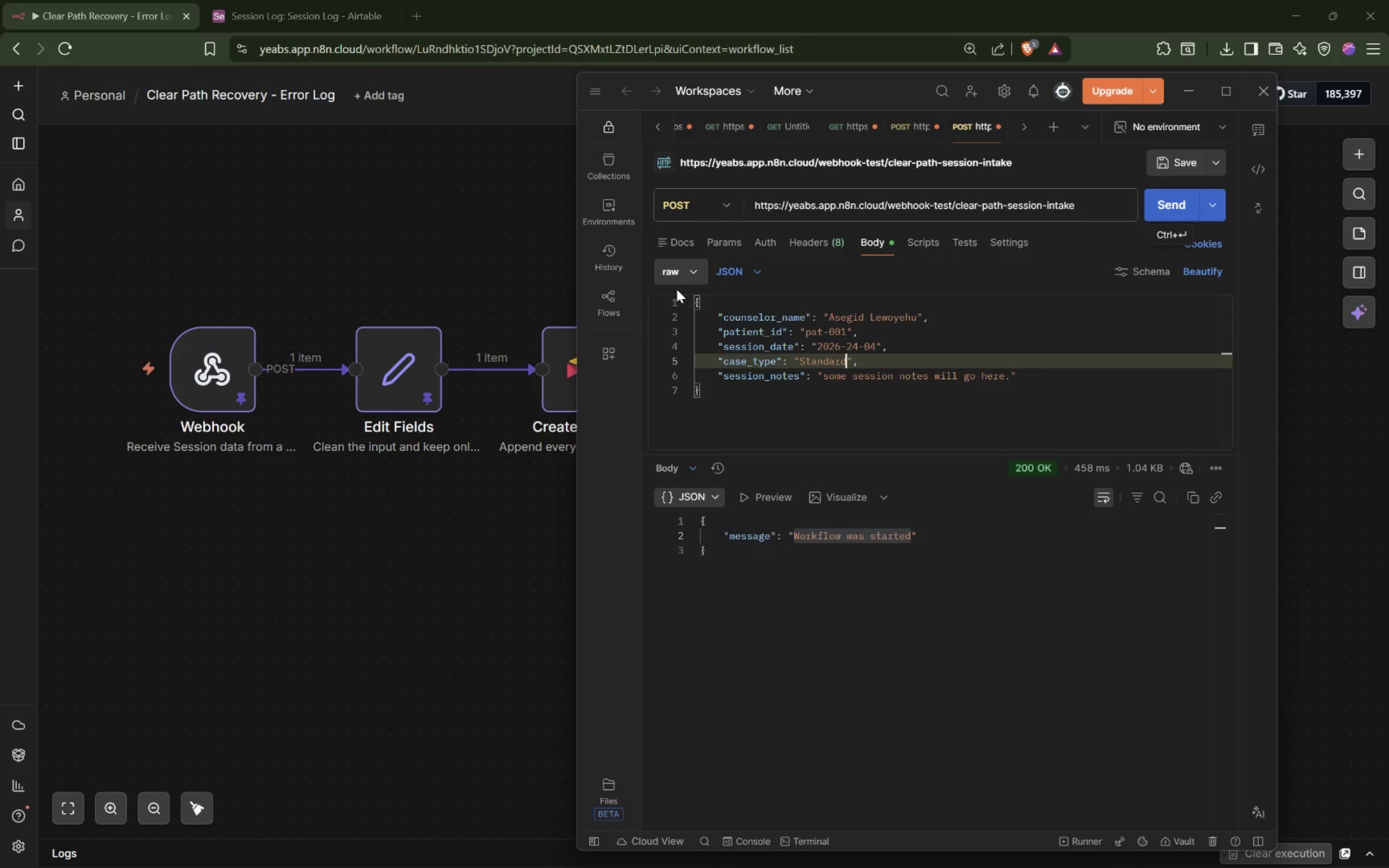 
double_click([206, 374])
 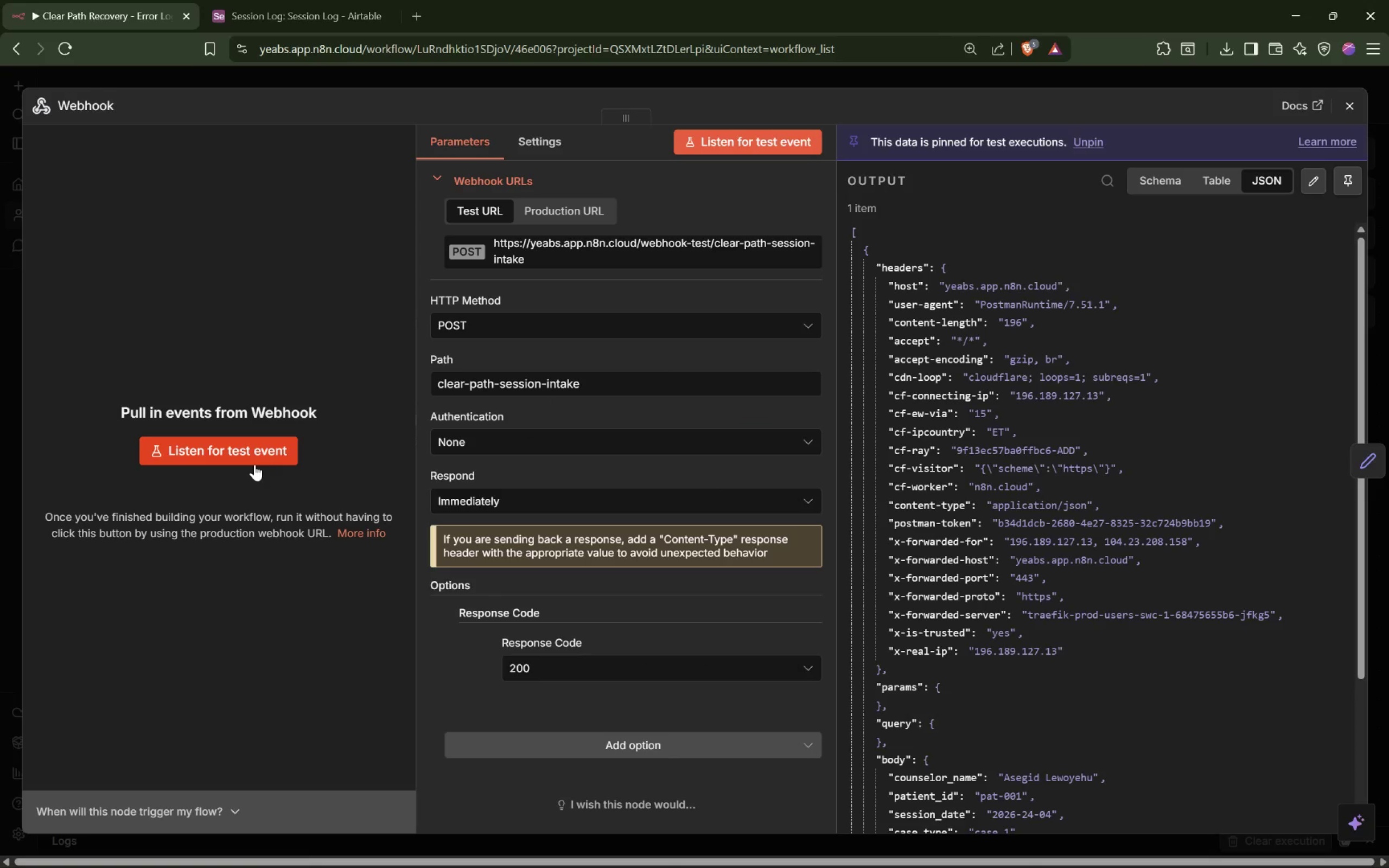 
left_click([253, 459])
 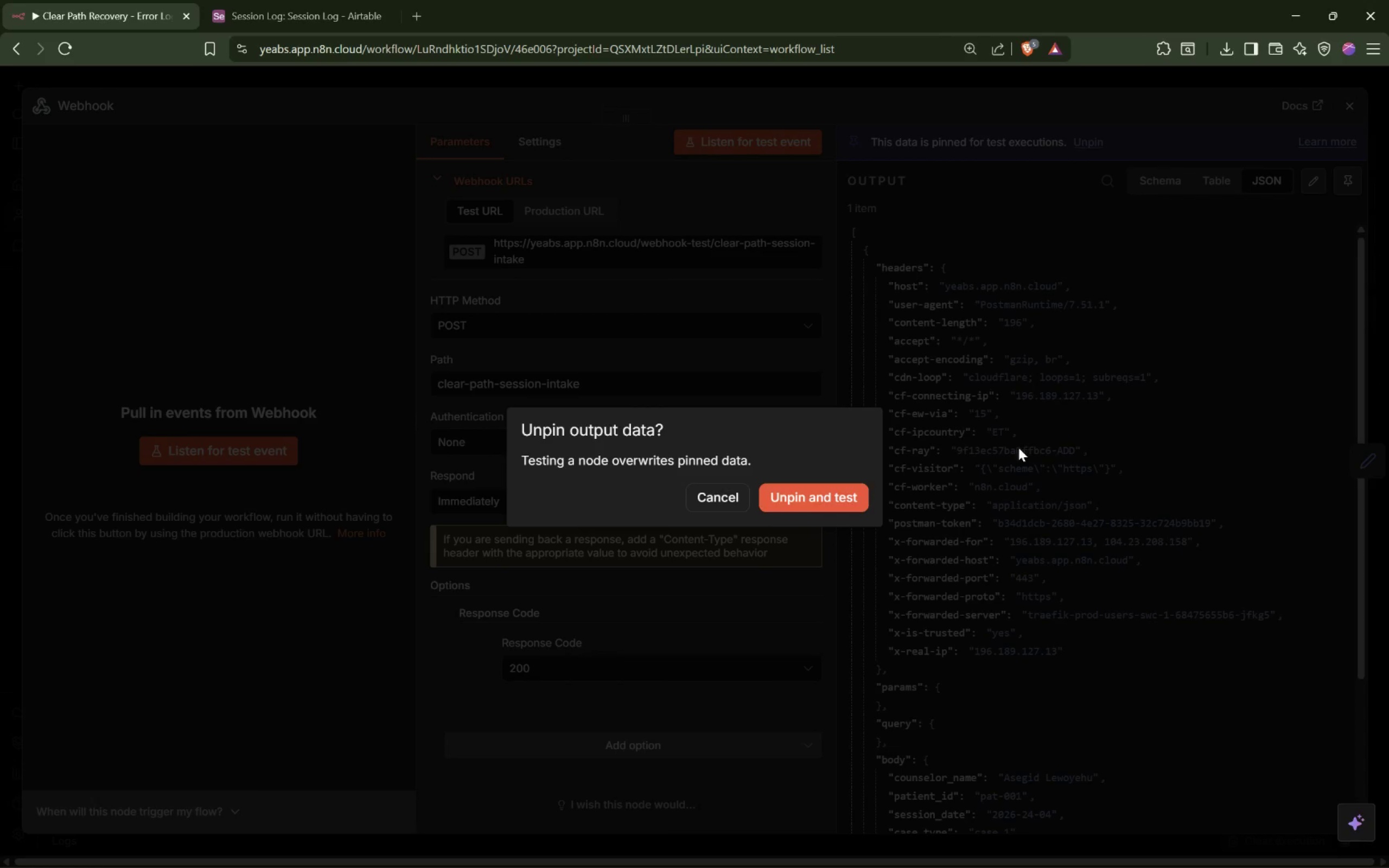 
left_click([806, 495])
 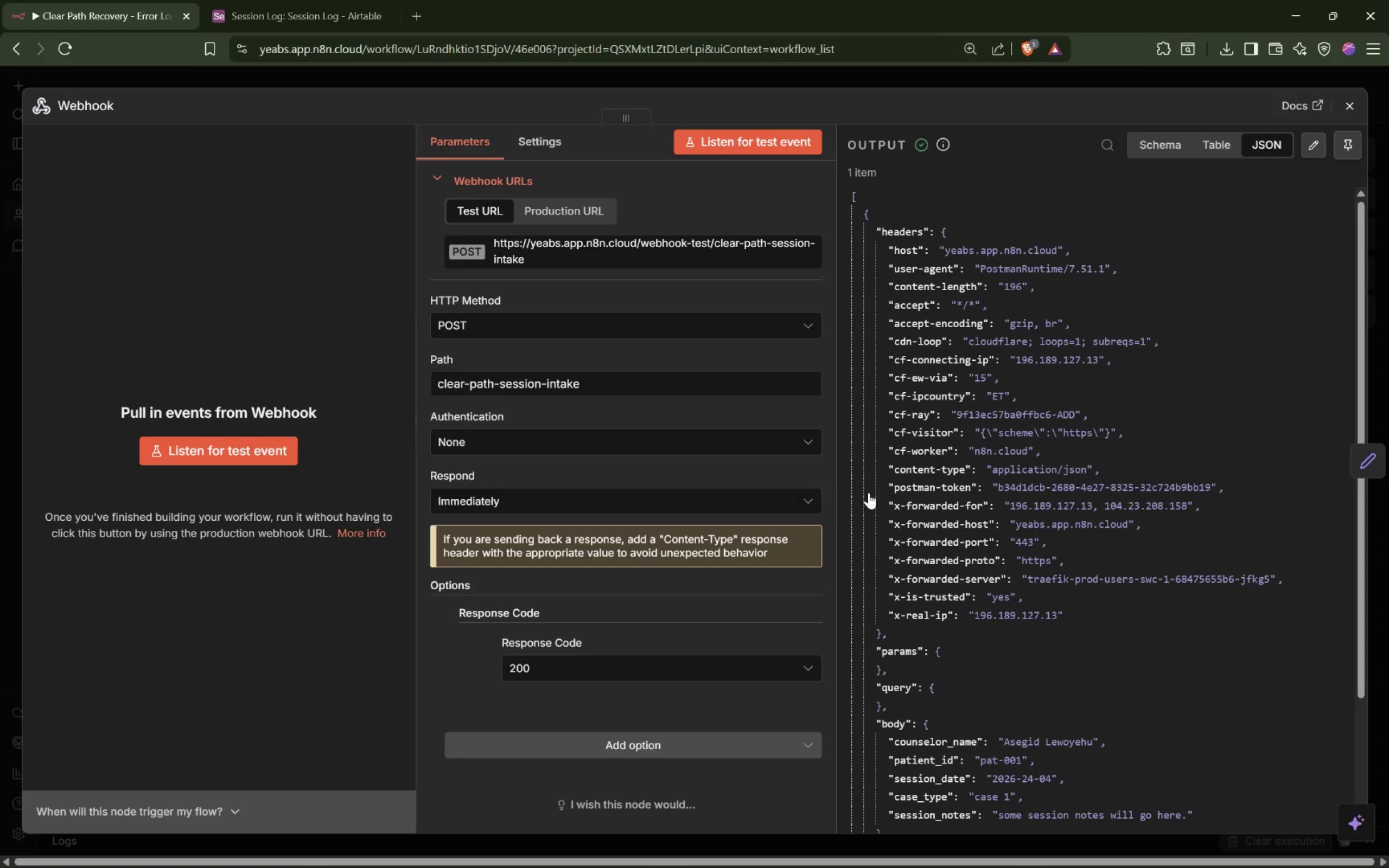 
key(Alt+Tab)
 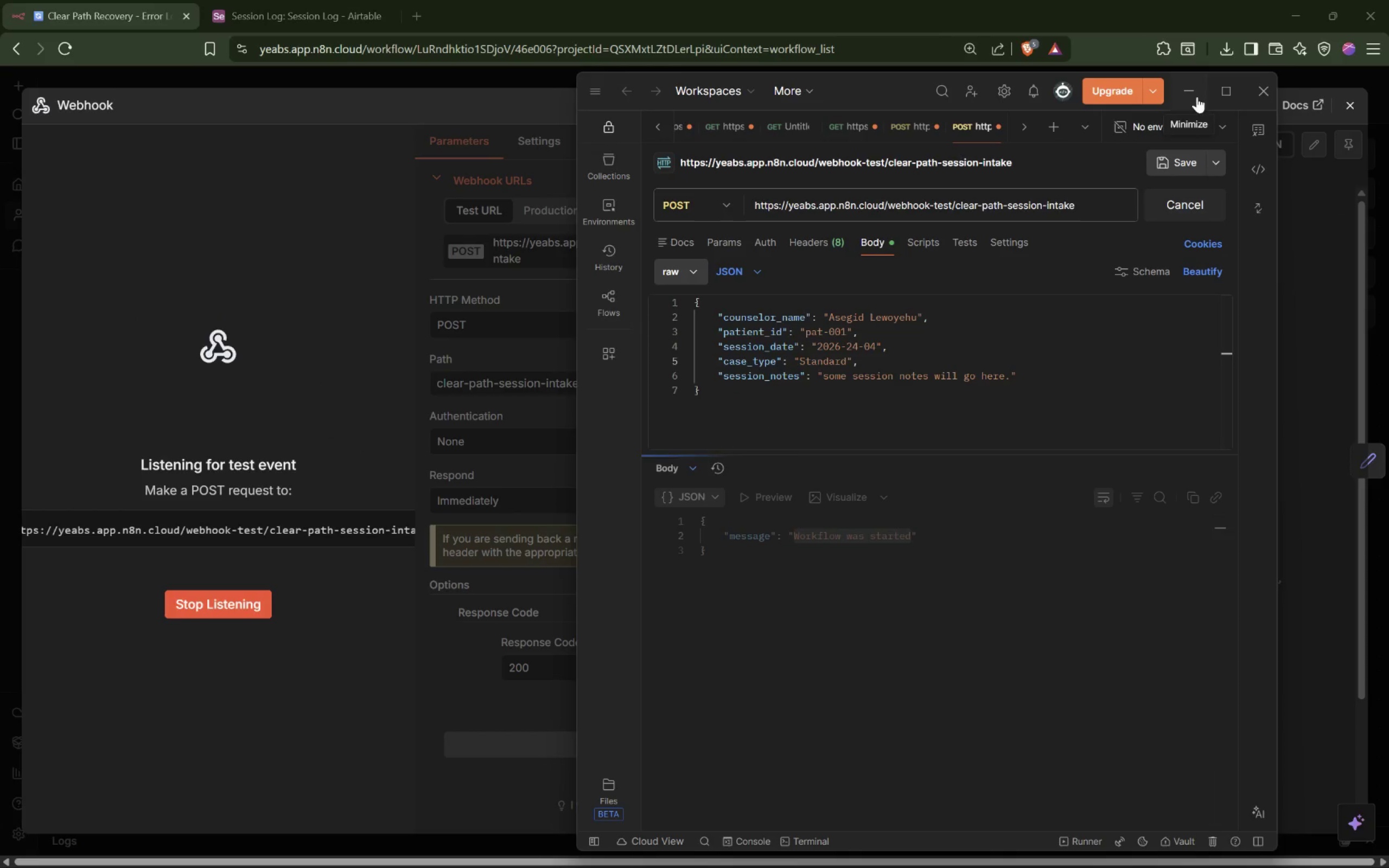 
wait(11.03)
 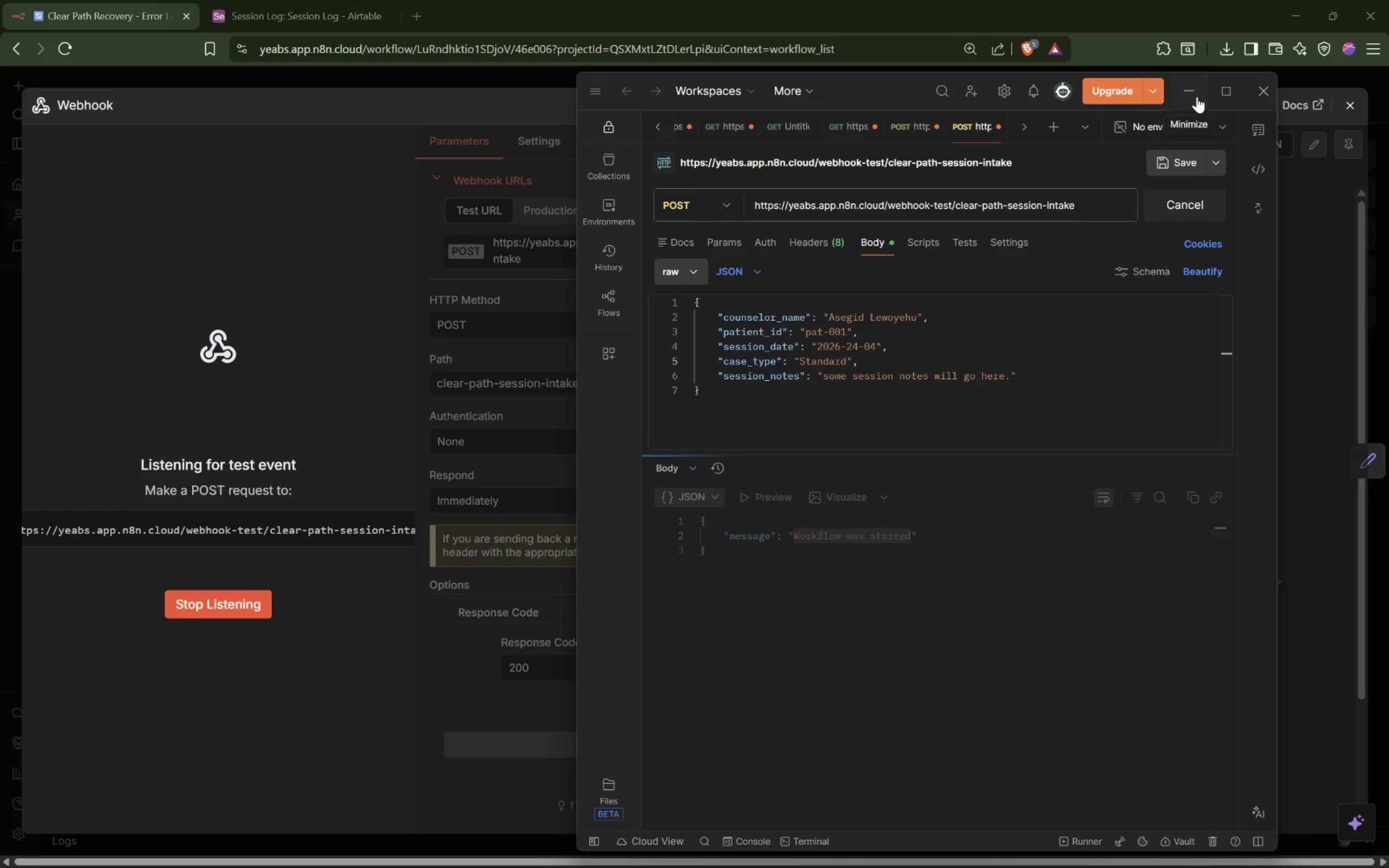 
left_click([1197, 97])
 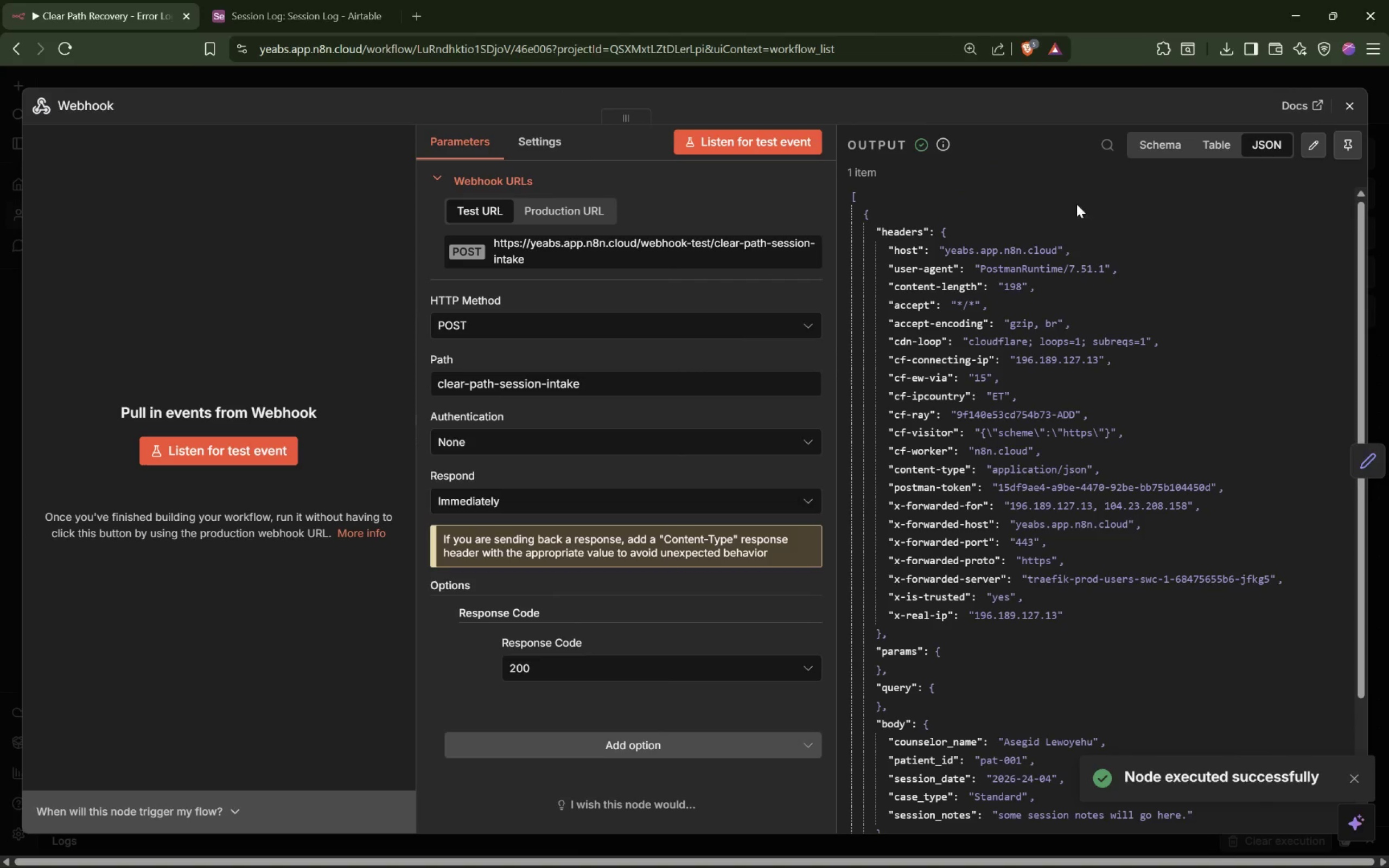 
scroll: coordinate [990, 432], scroll_direction: down, amount: 7.0
 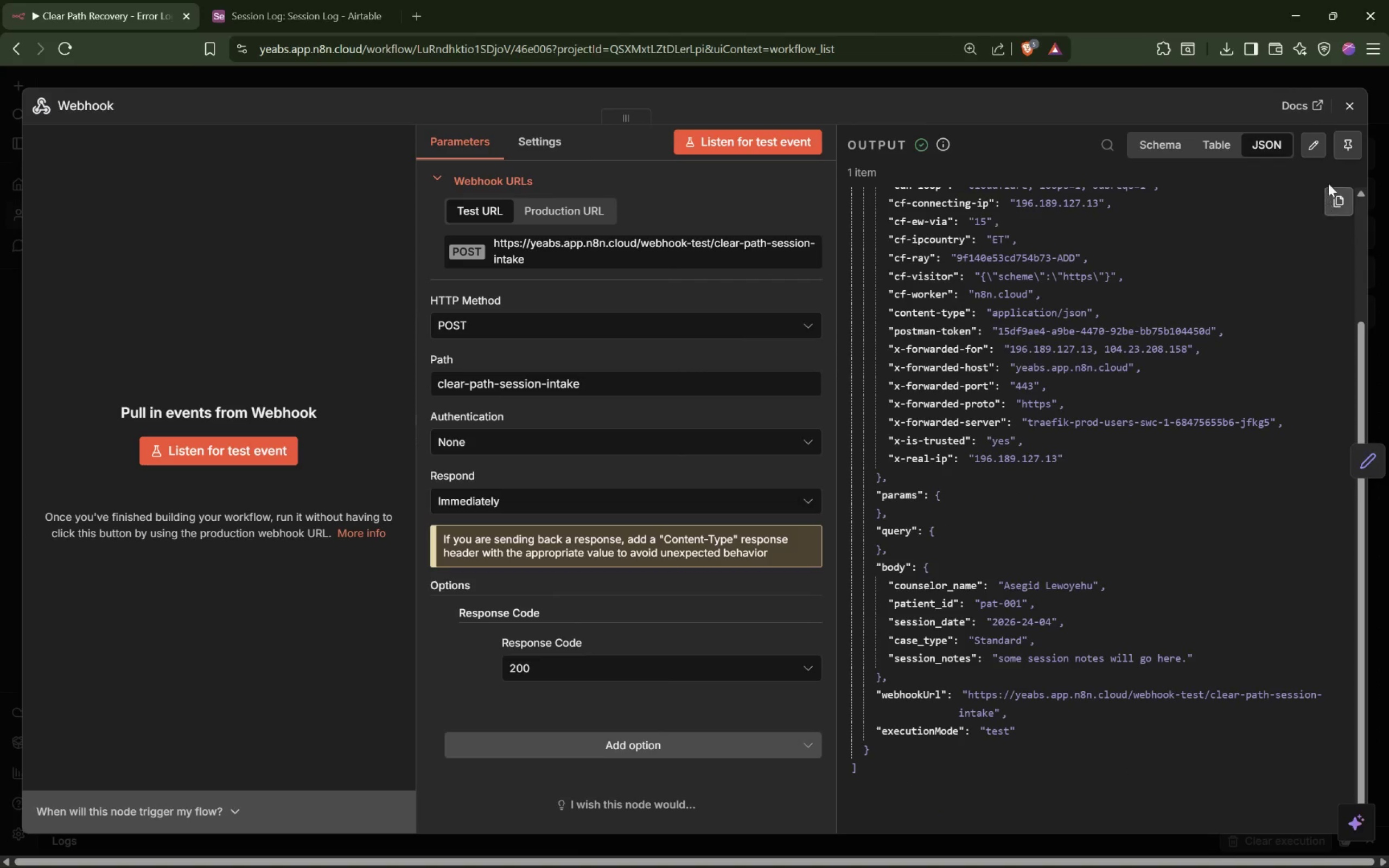 
left_click([1340, 151])
 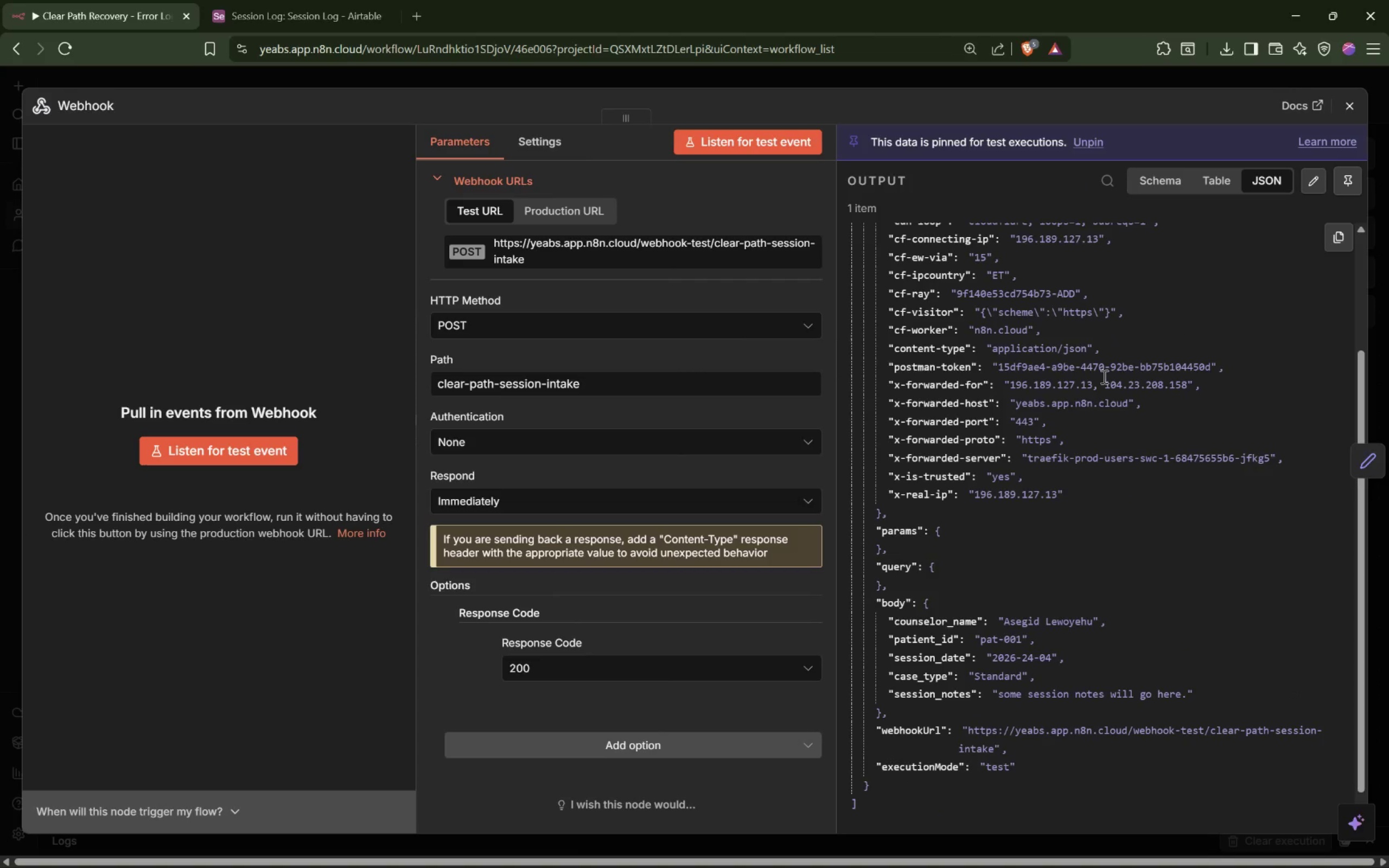 
left_click([1341, 179])
 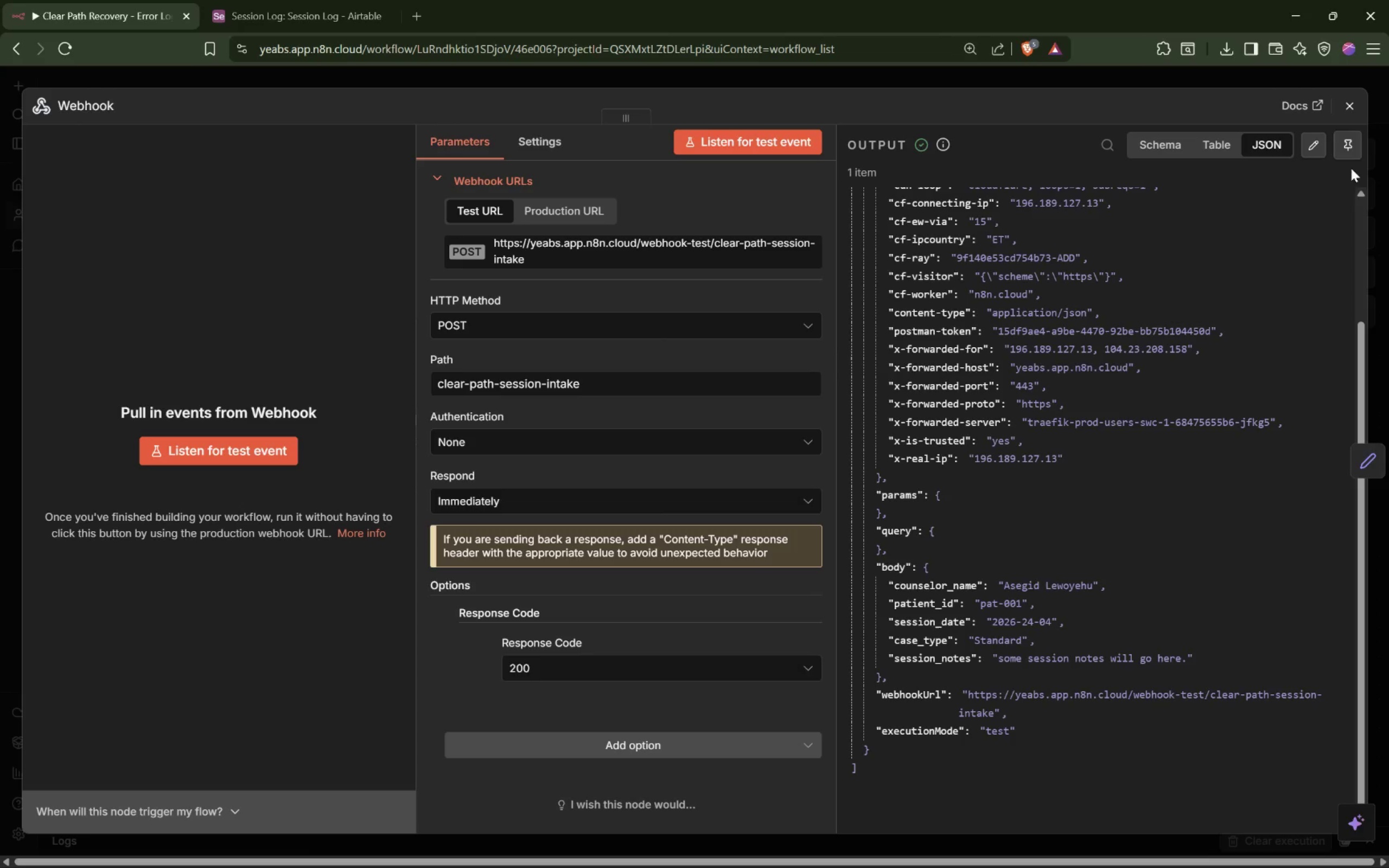 
left_click([1356, 145])
 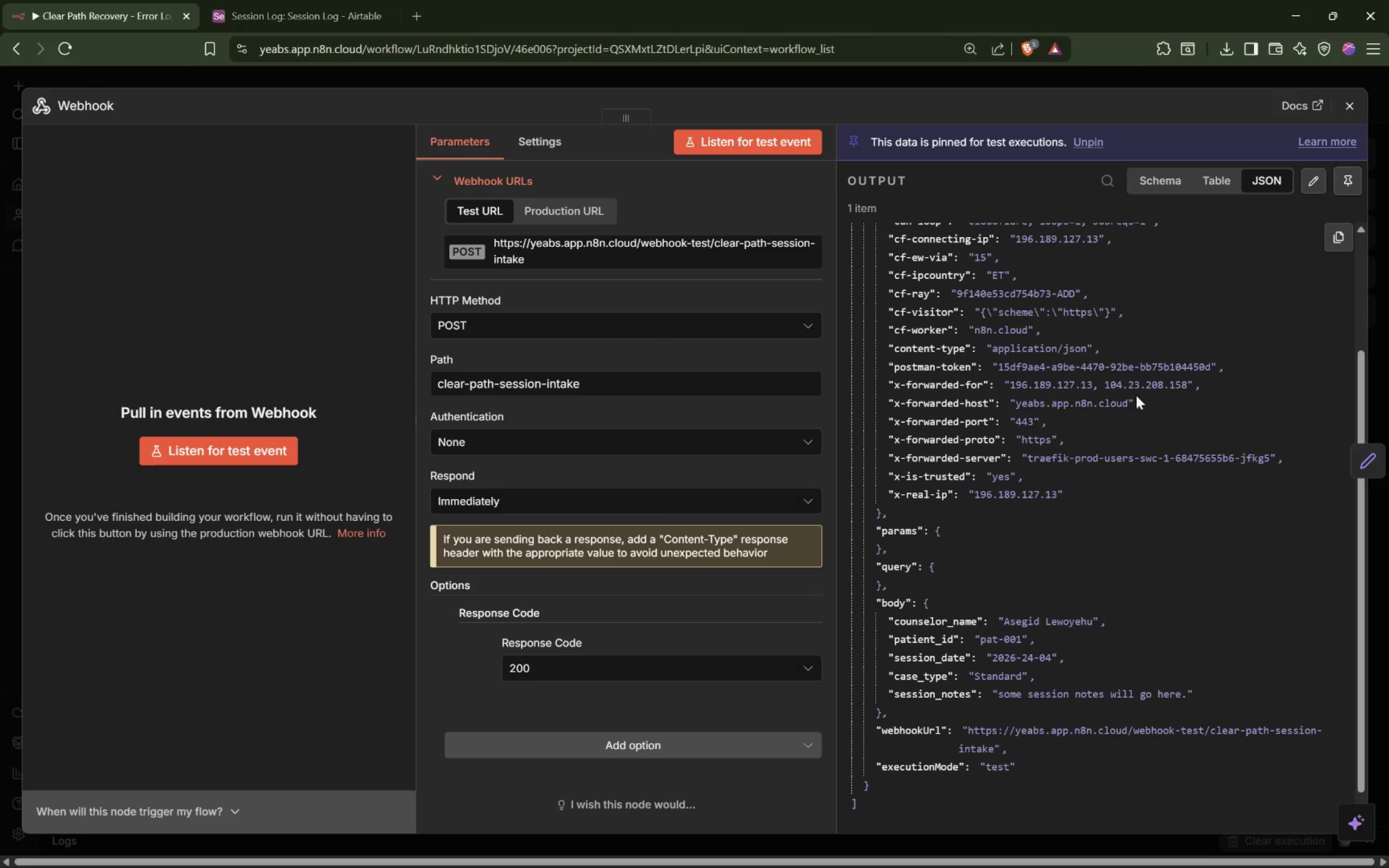 
scroll: coordinate [1136, 395], scroll_direction: down, amount: 4.0
 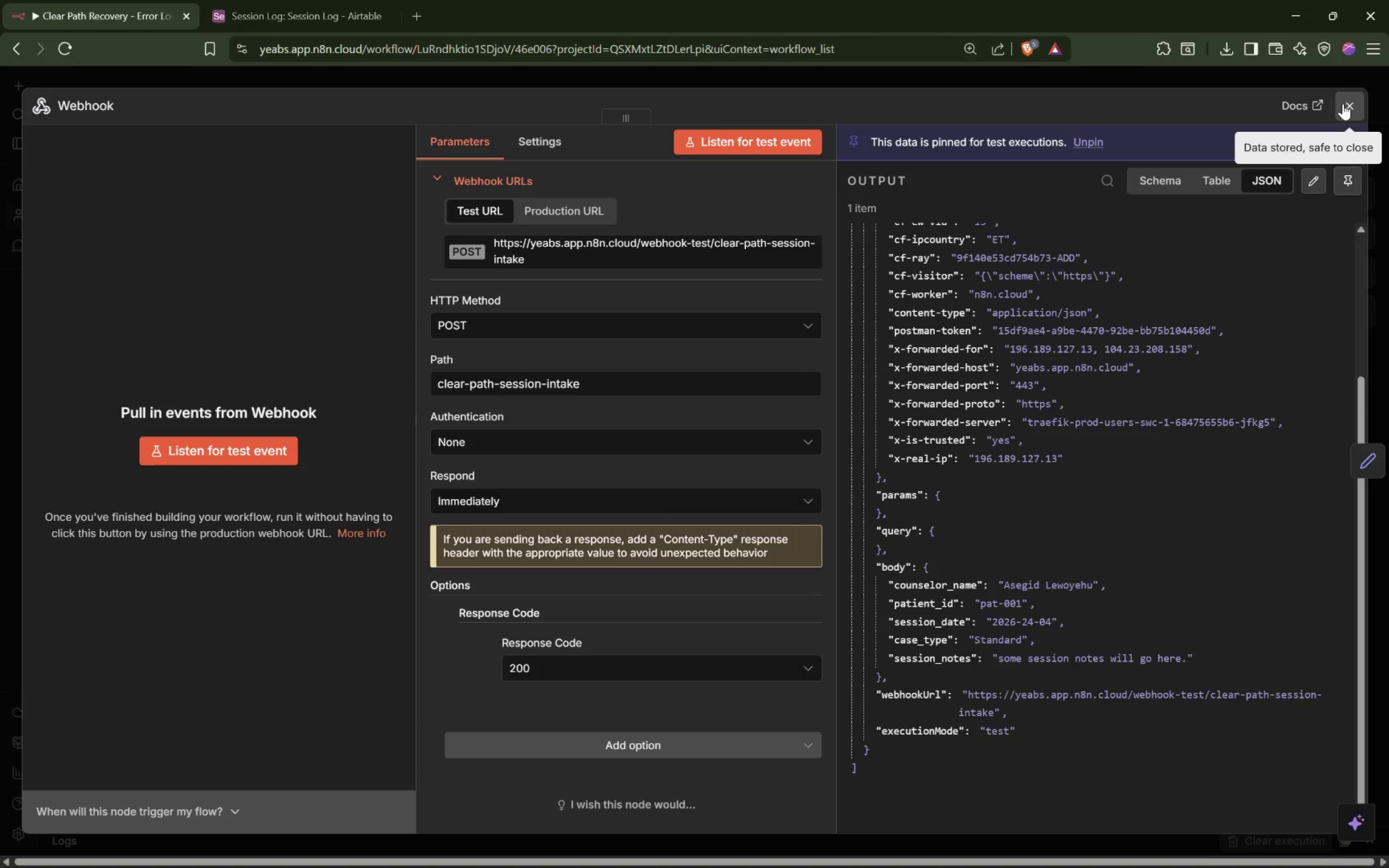 
key(Alt+Tab)
 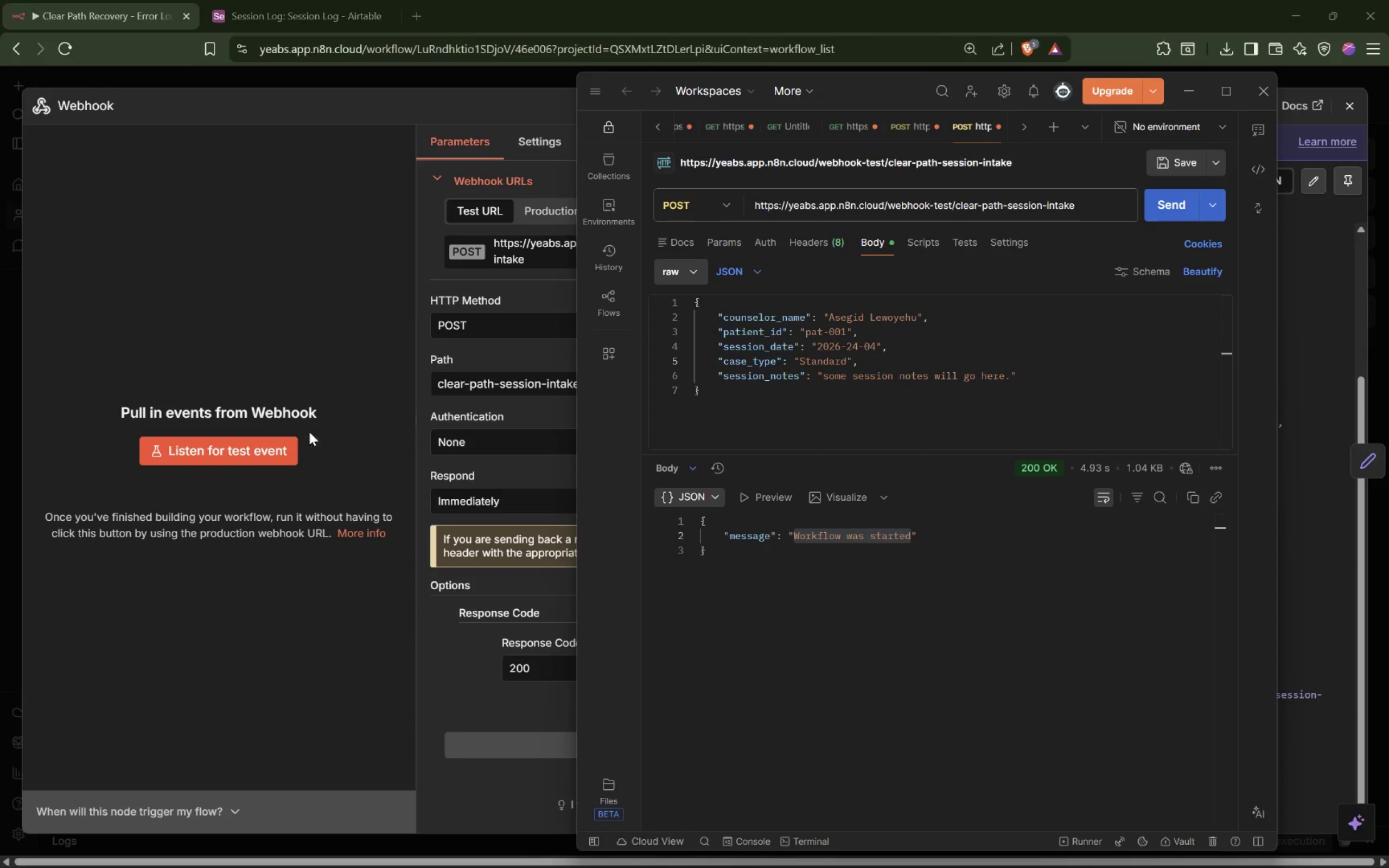 
left_click([243, 444])
 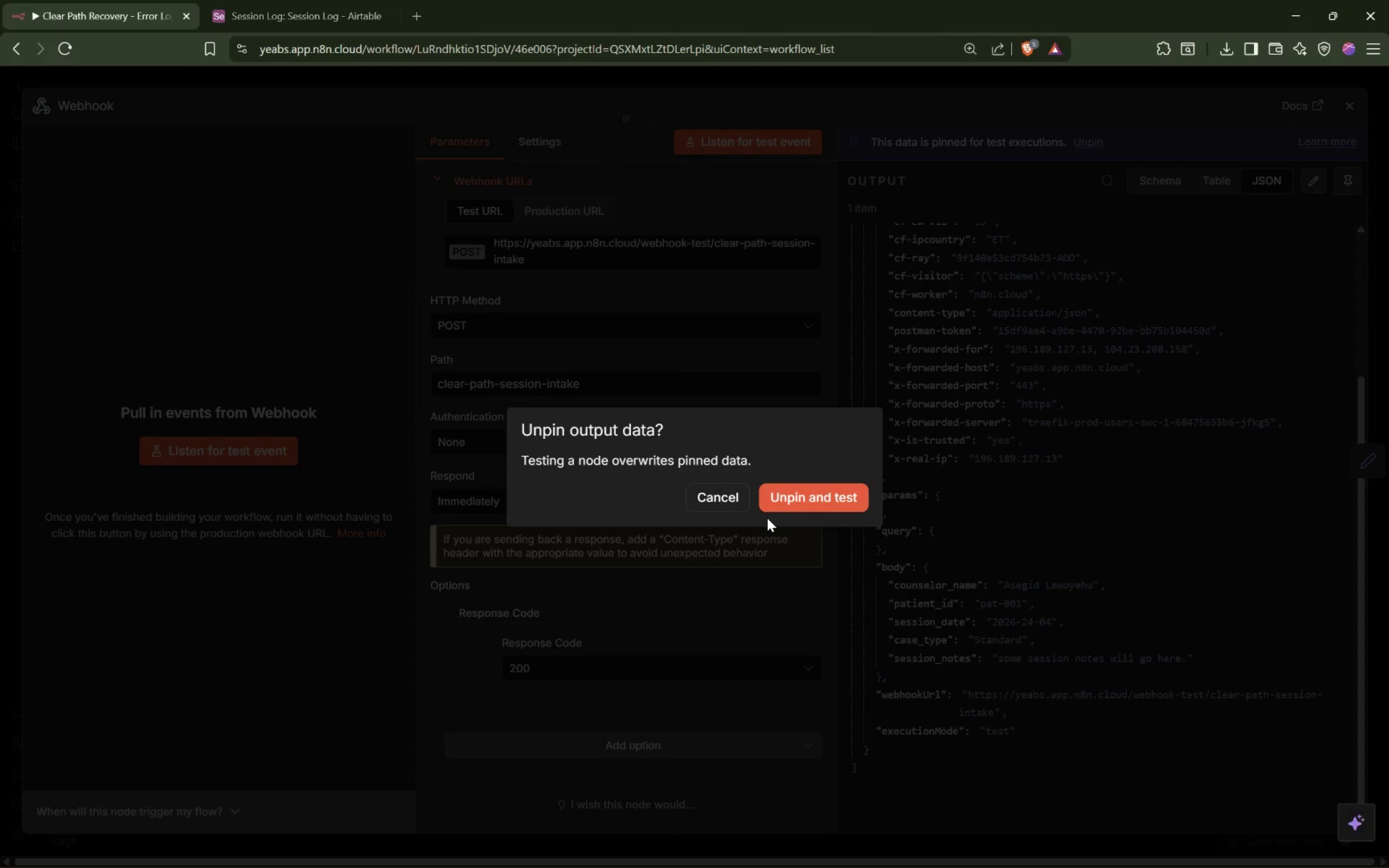 
left_click([805, 494])
 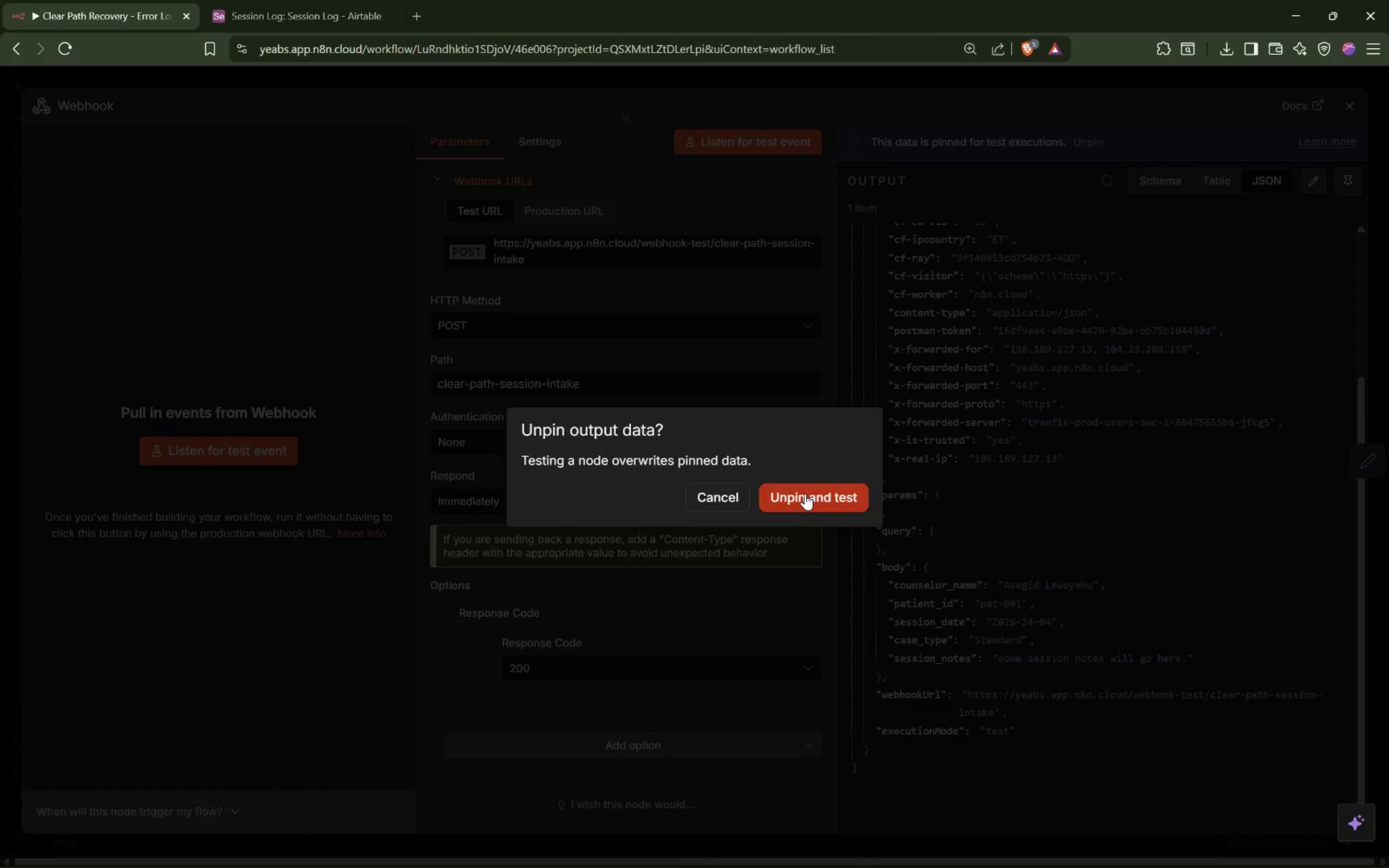 
key(Alt+Tab)
 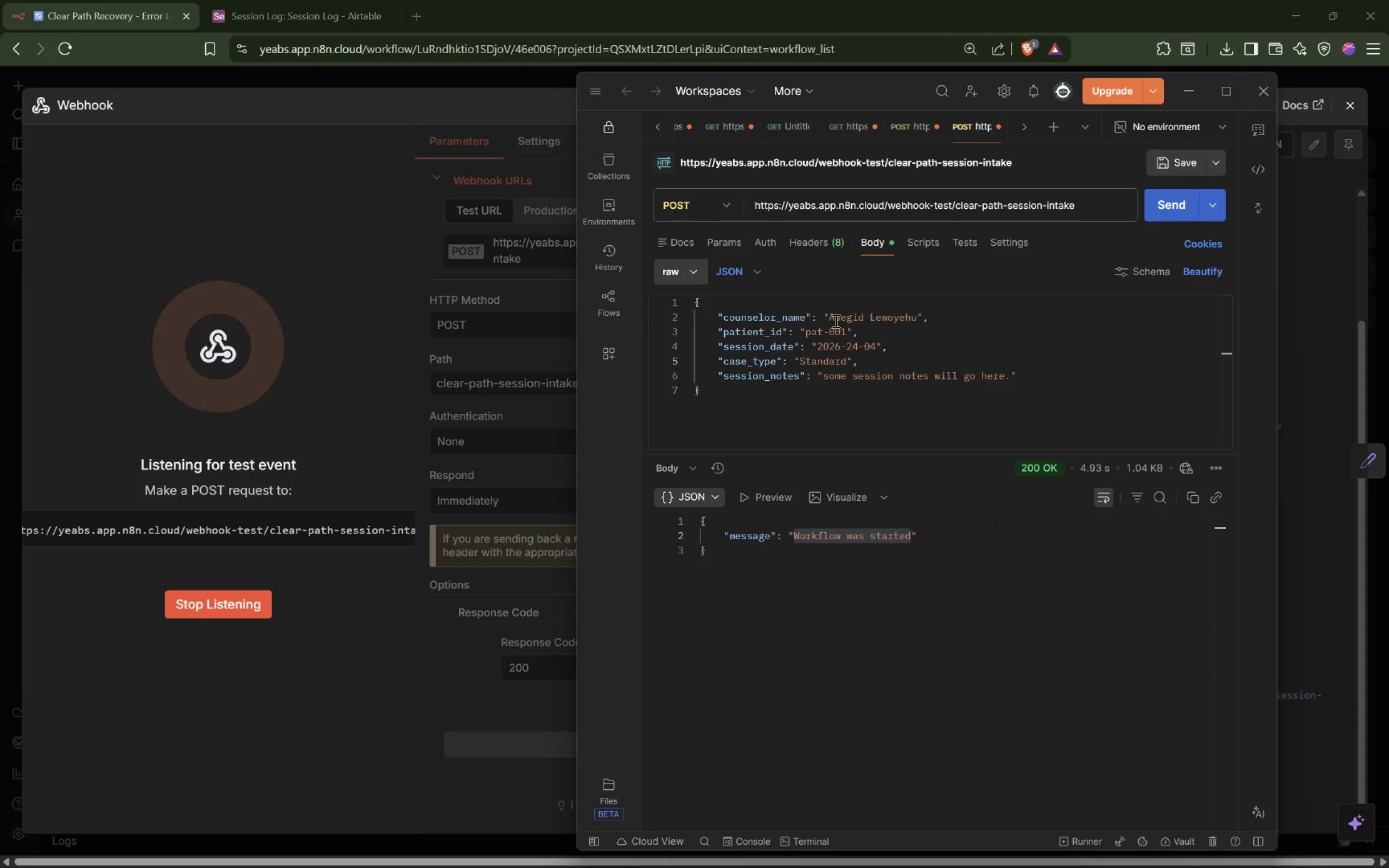 
left_click_drag(start_coordinate=[829, 316], to_coordinate=[920, 315])
 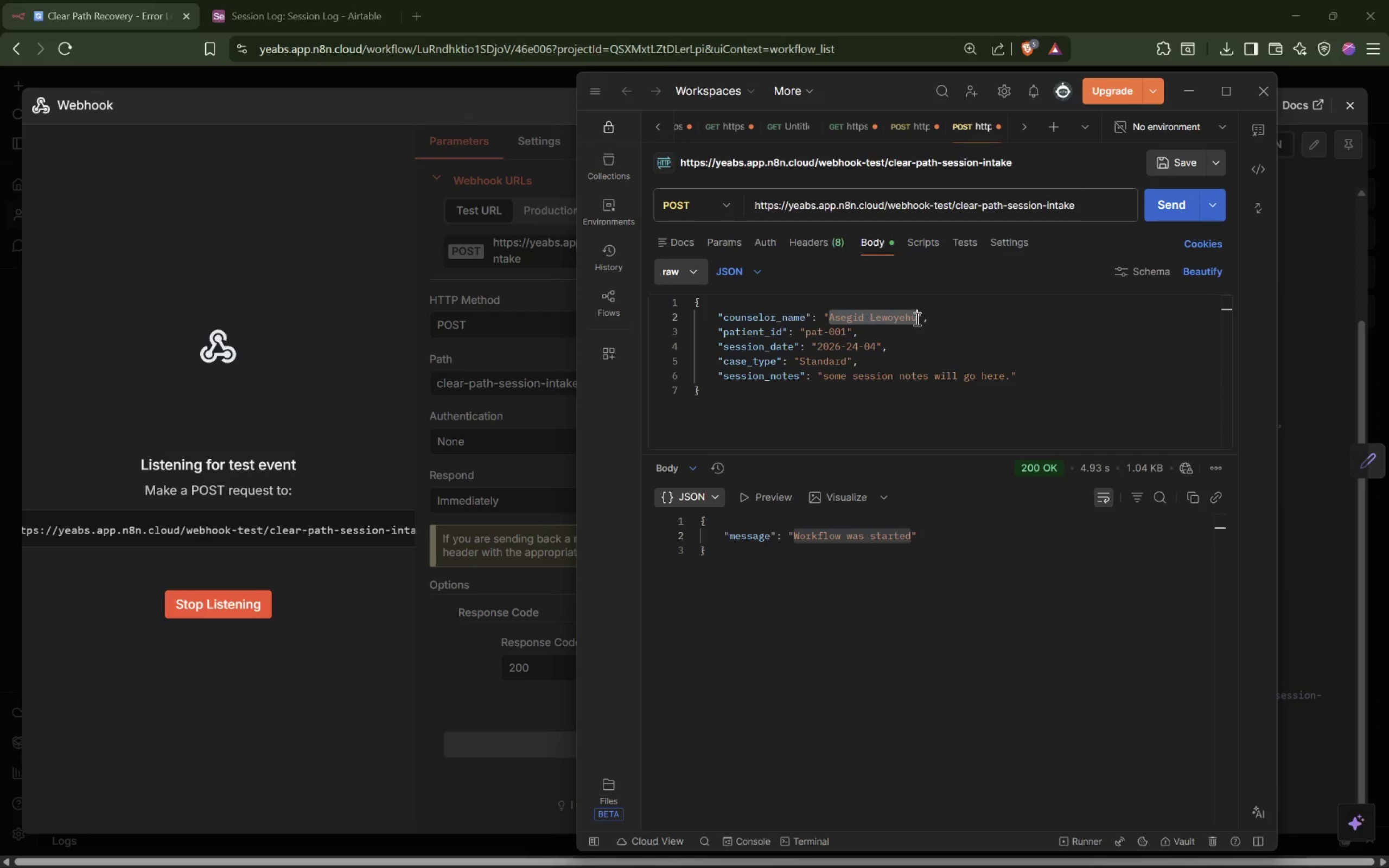 
type(Yeabsira A)
key(Backspace)
type(B)
key(Backspace)
 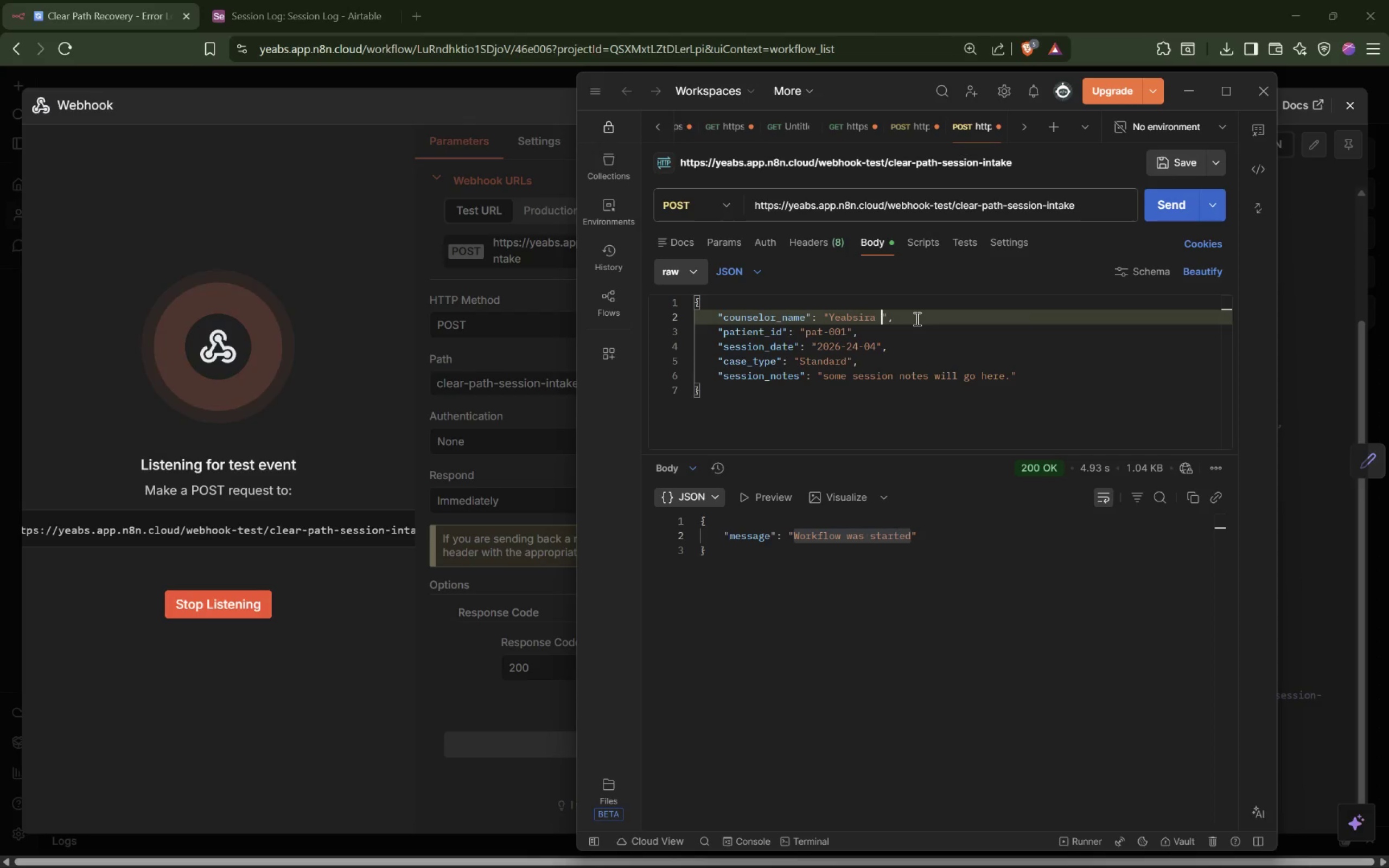 
type(Welde Kidan)
 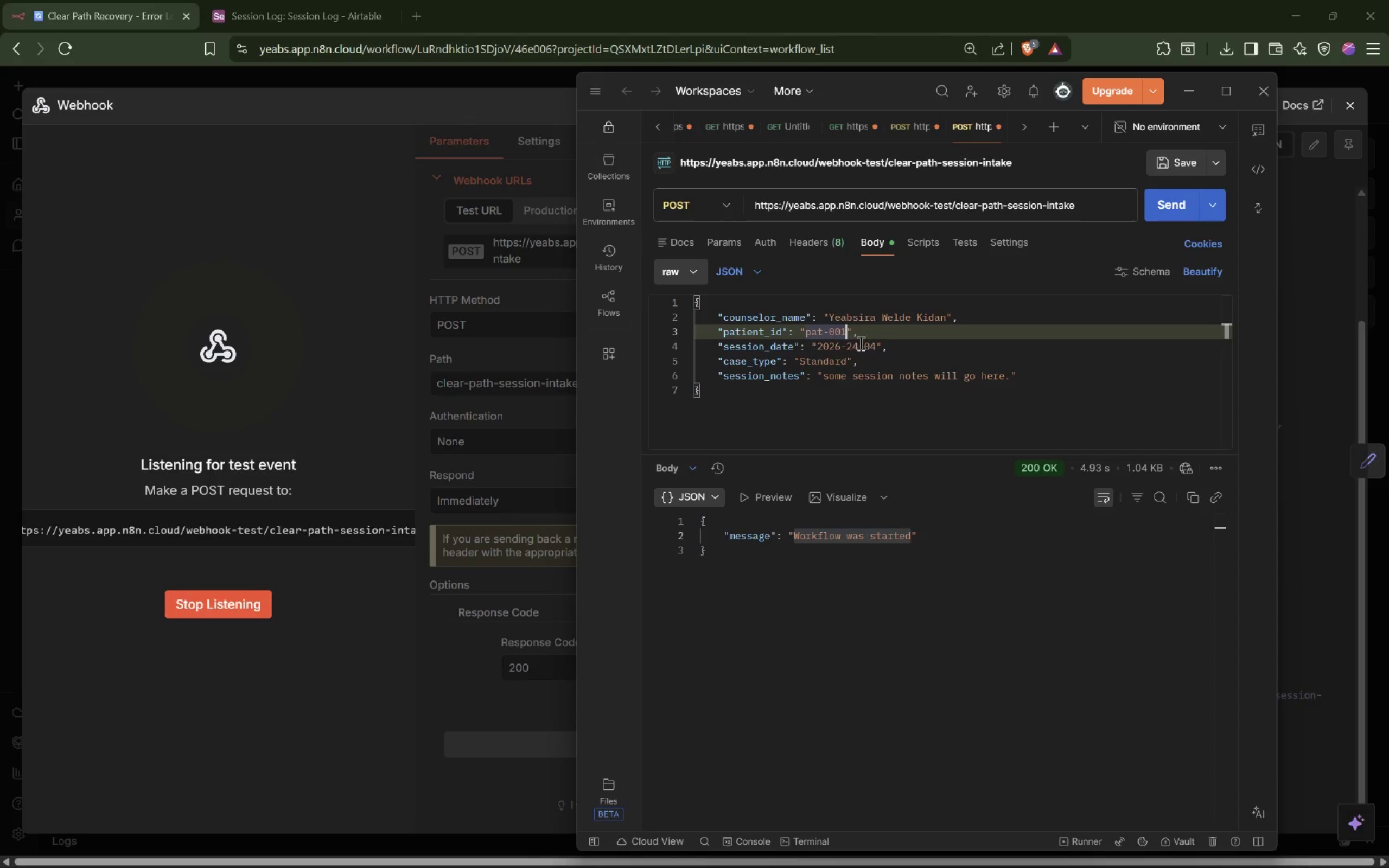 
key(Backspace)
 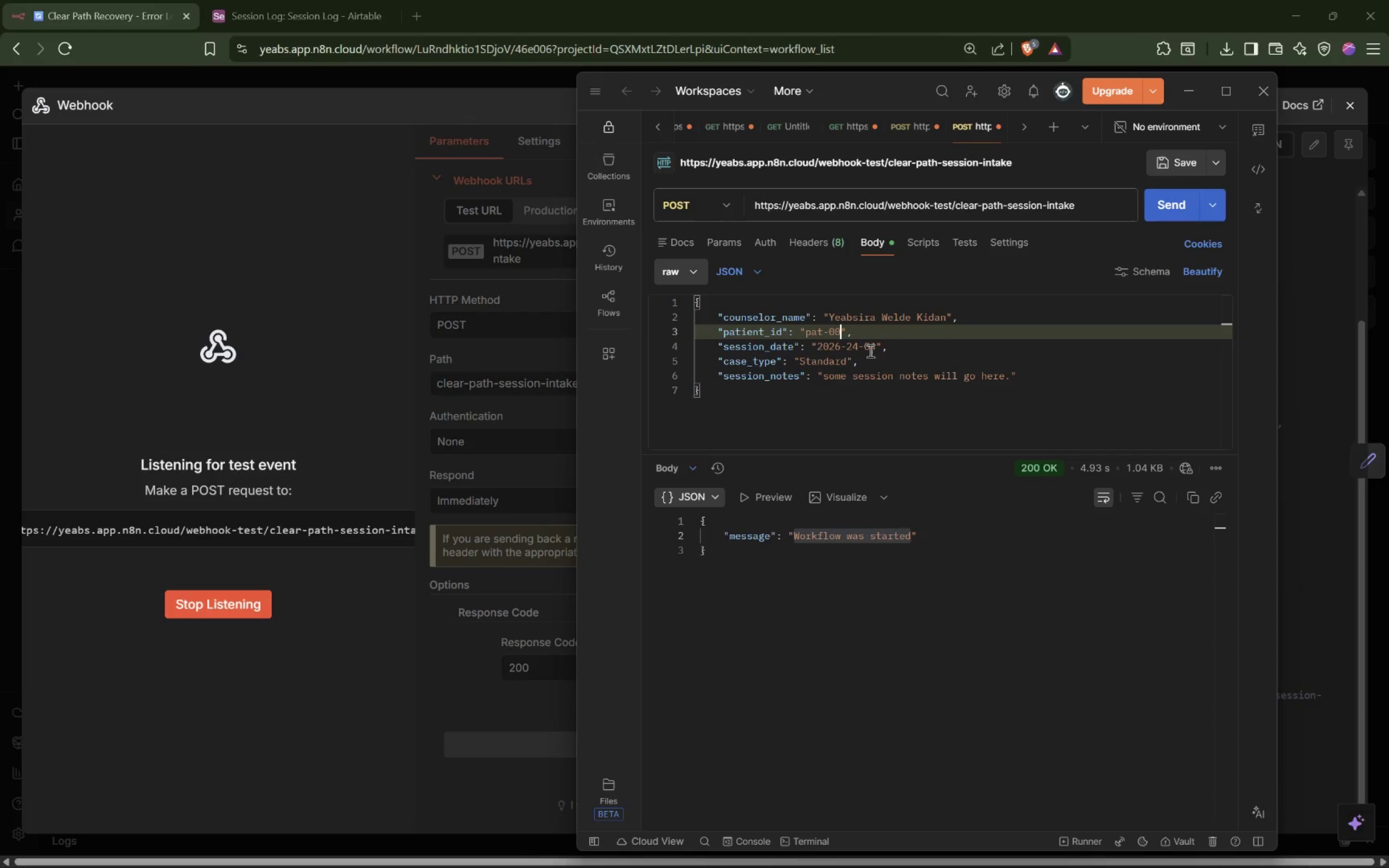 
key(2)
 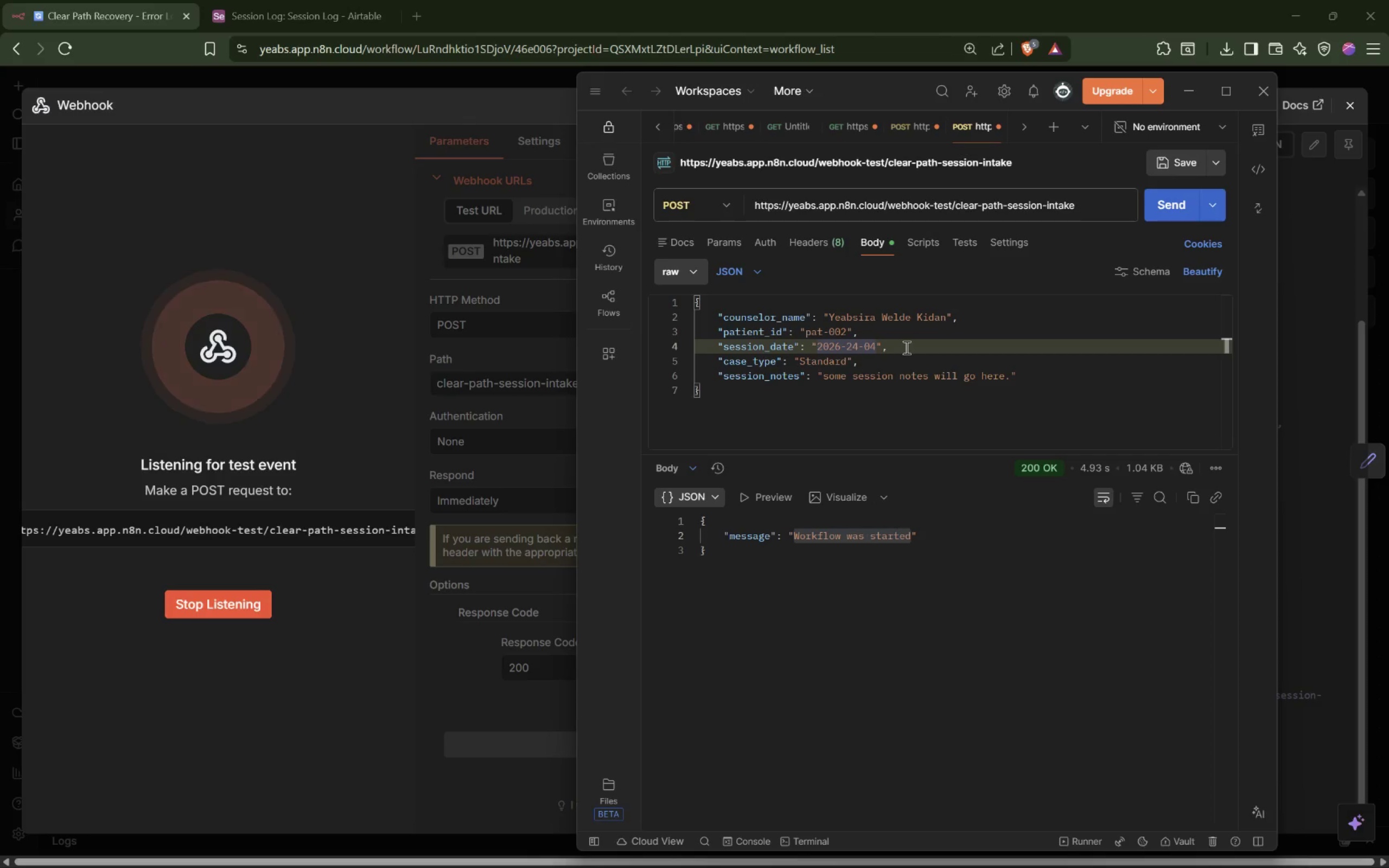 
key(Delete)
 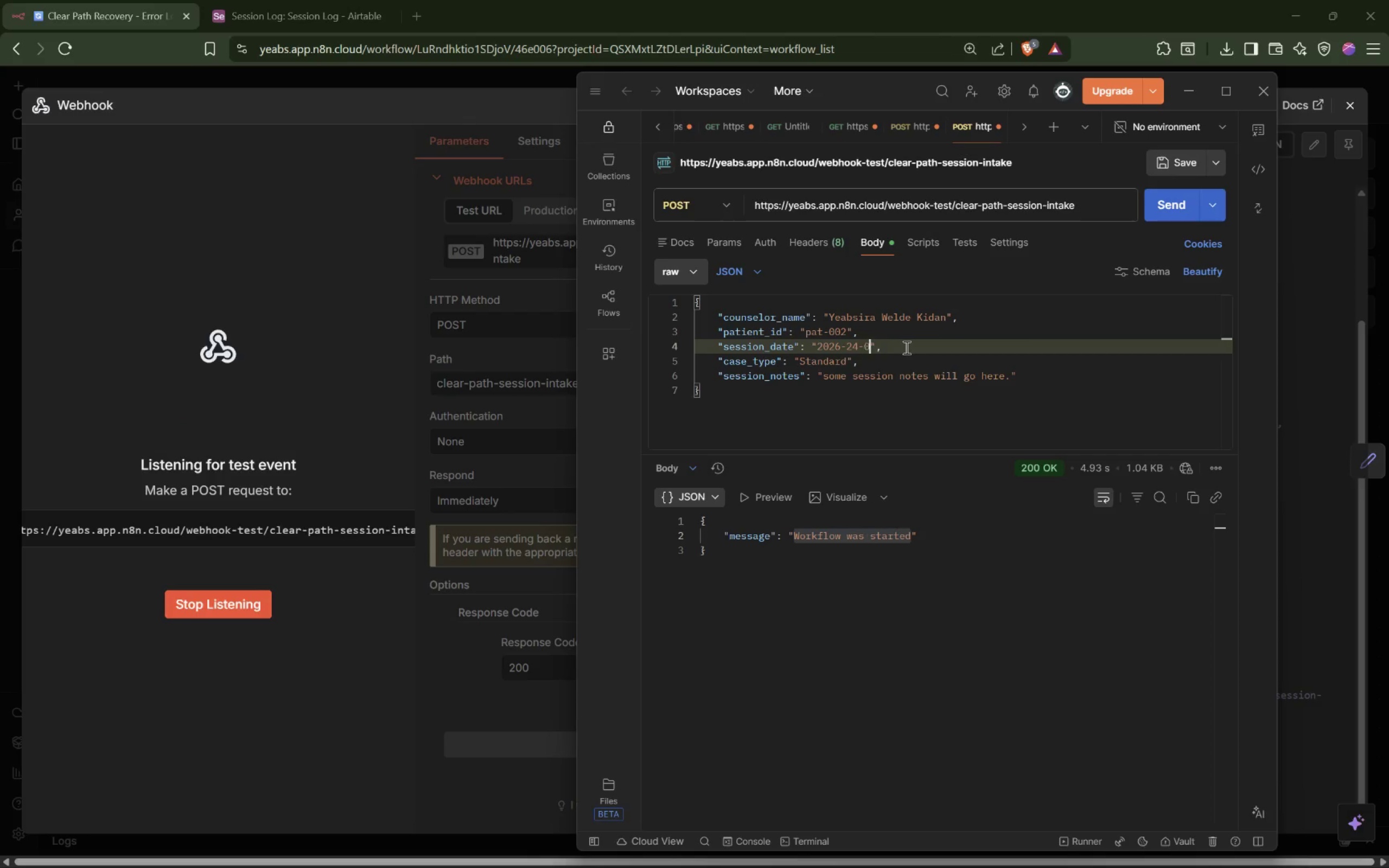 
key(3)
 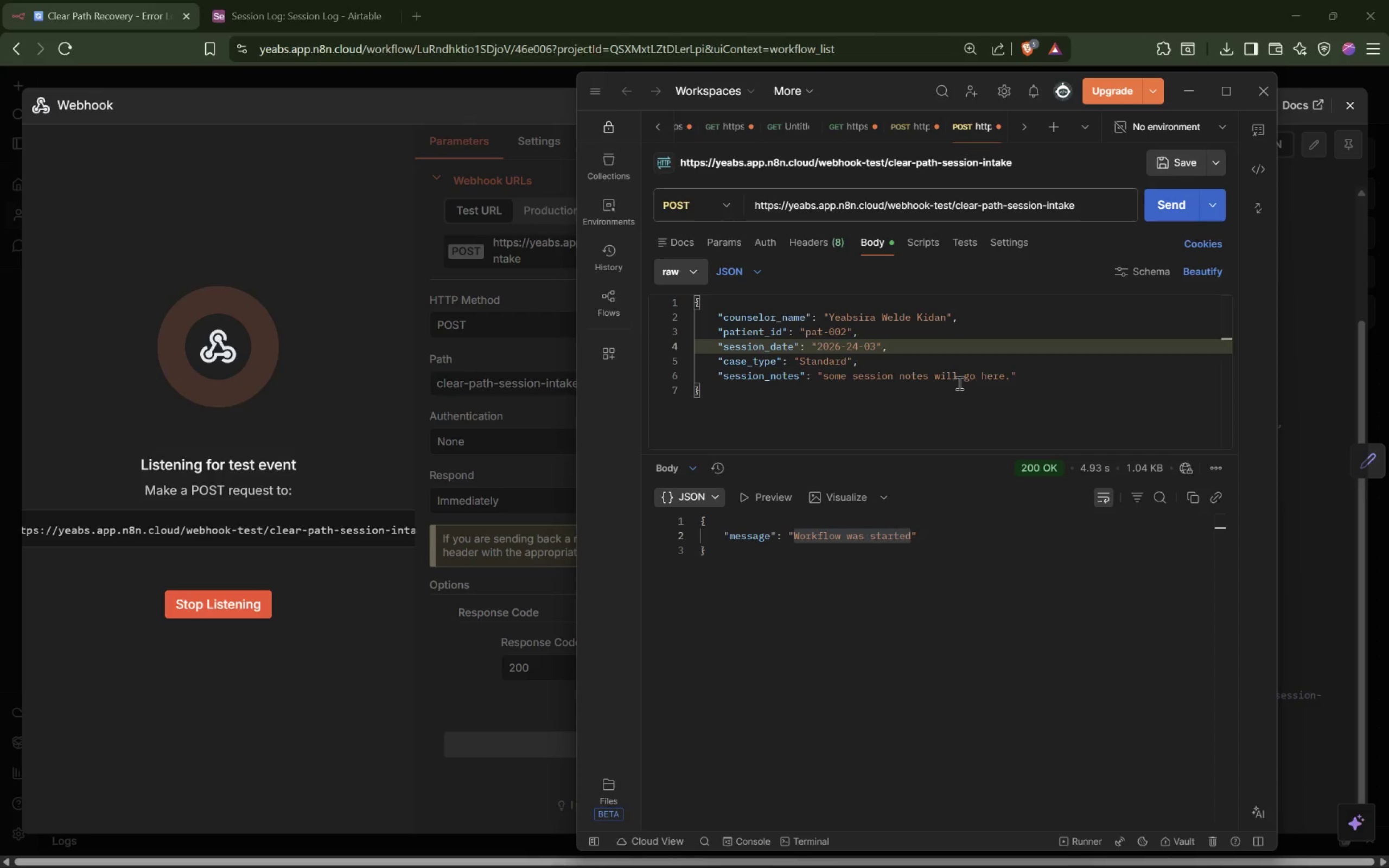 
left_click([1009, 378])
 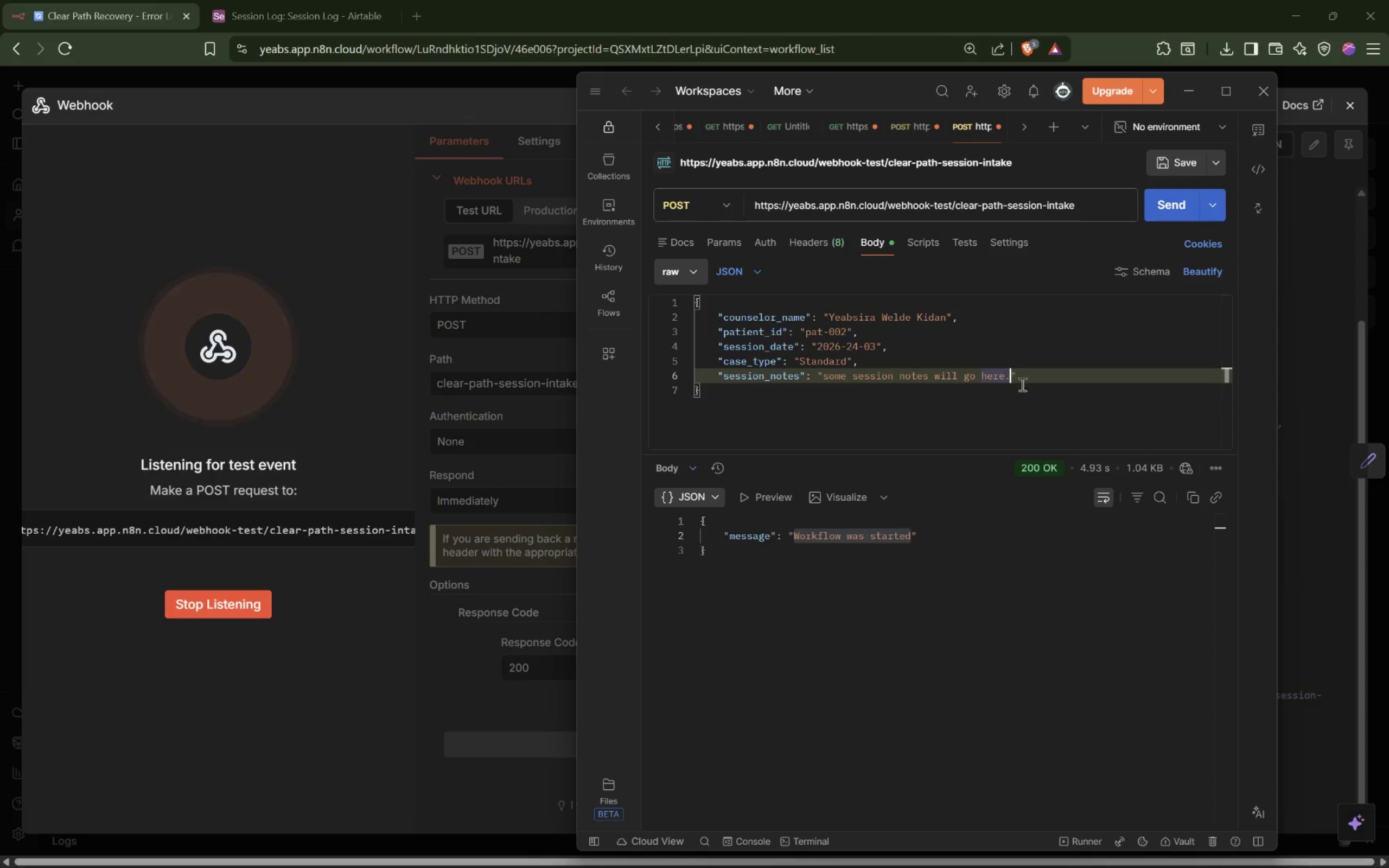 
key(Space)
 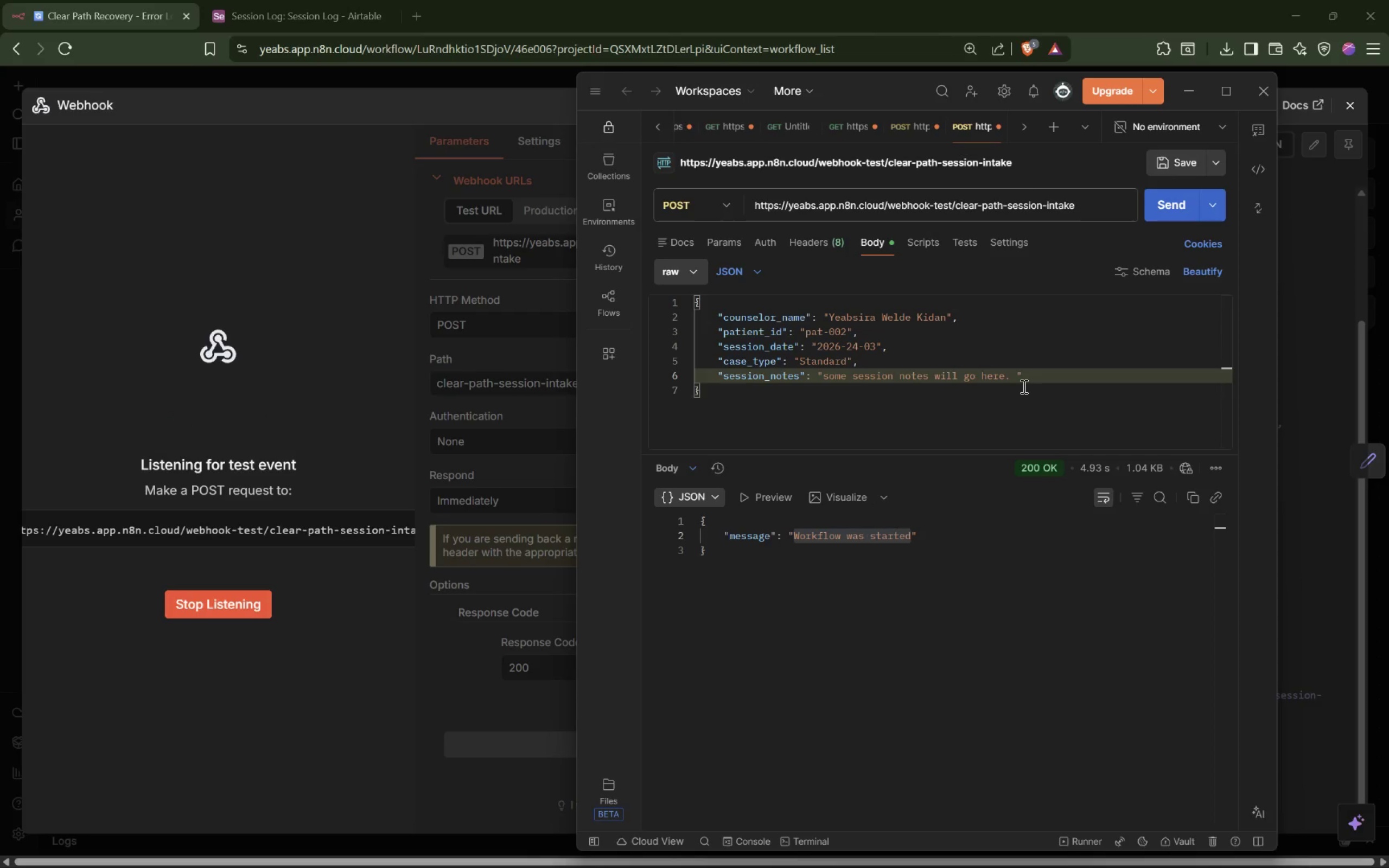 
key(2)
 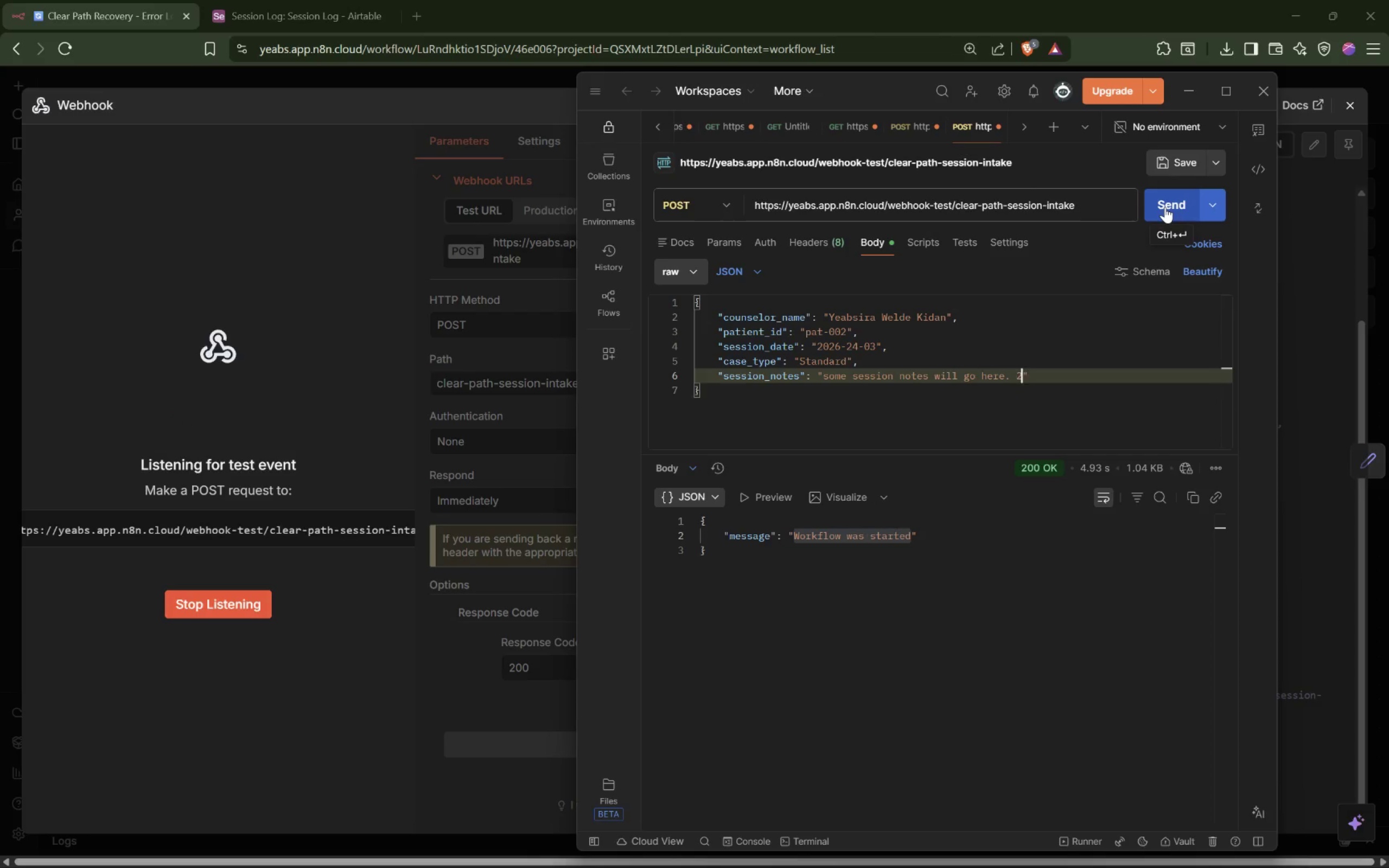 
left_click([1165, 207])
 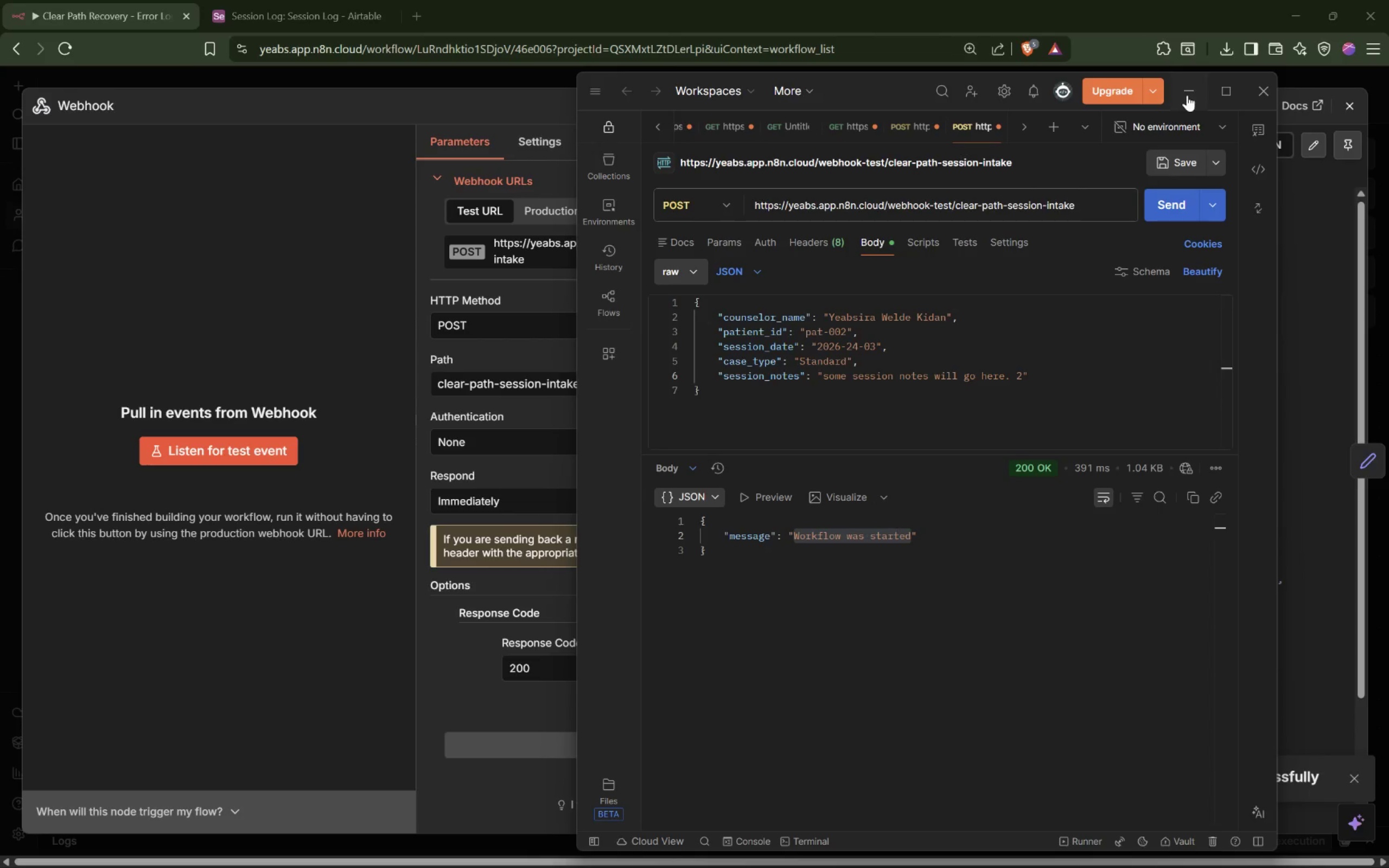 
left_click([1187, 95])
 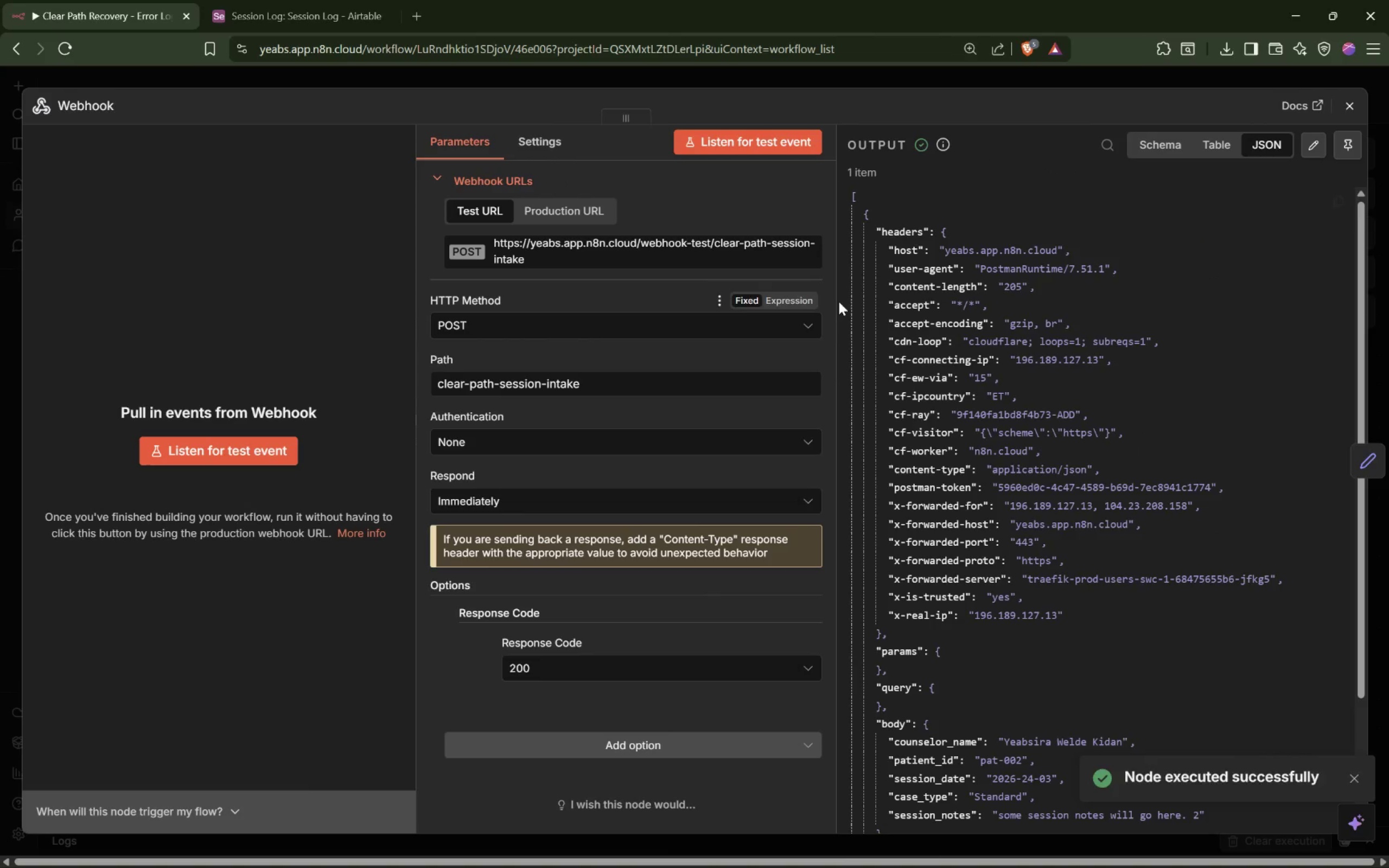 
left_click_drag(start_coordinate=[838, 302], to_coordinate=[971, 284])
 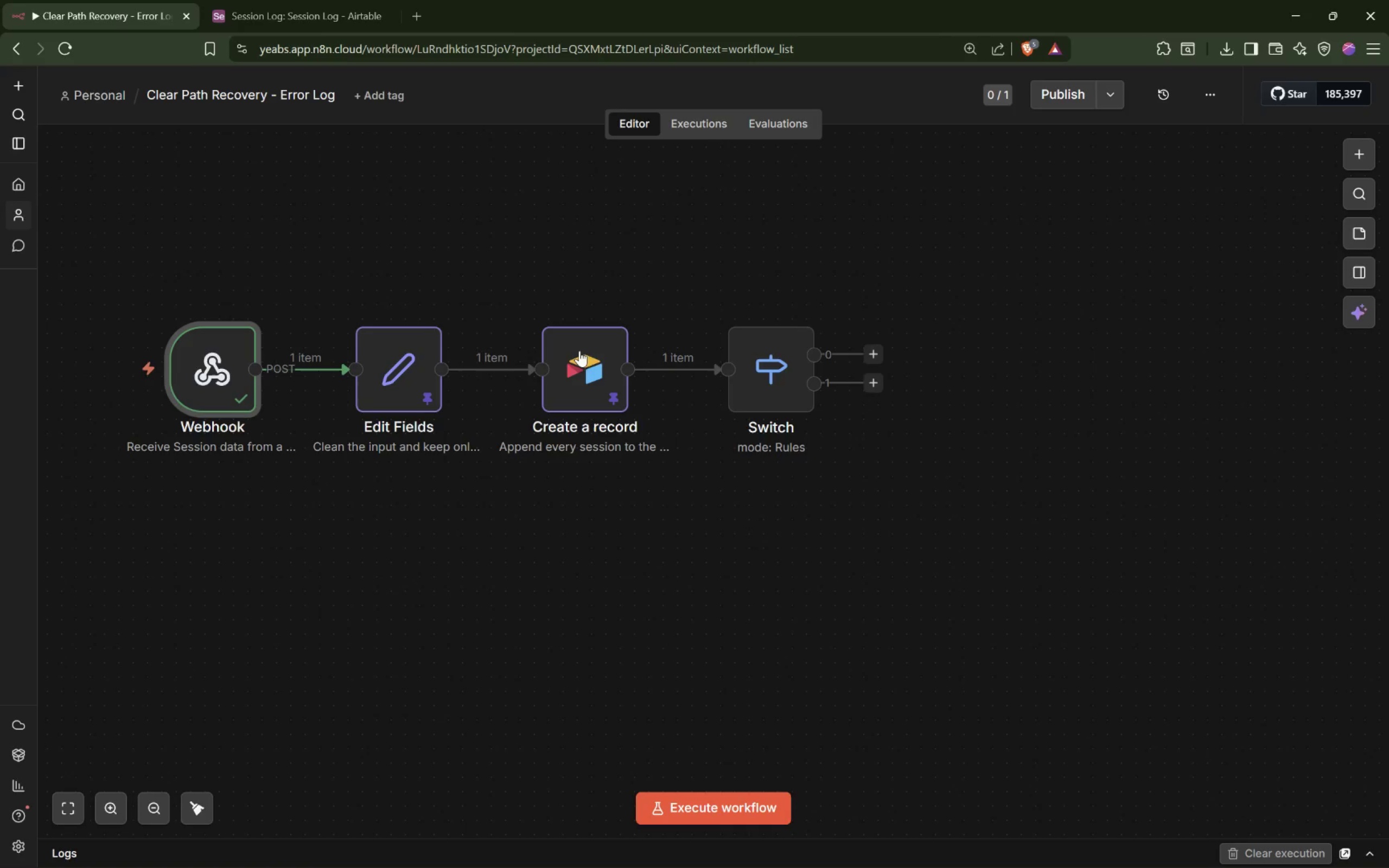 
double_click([405, 367])
 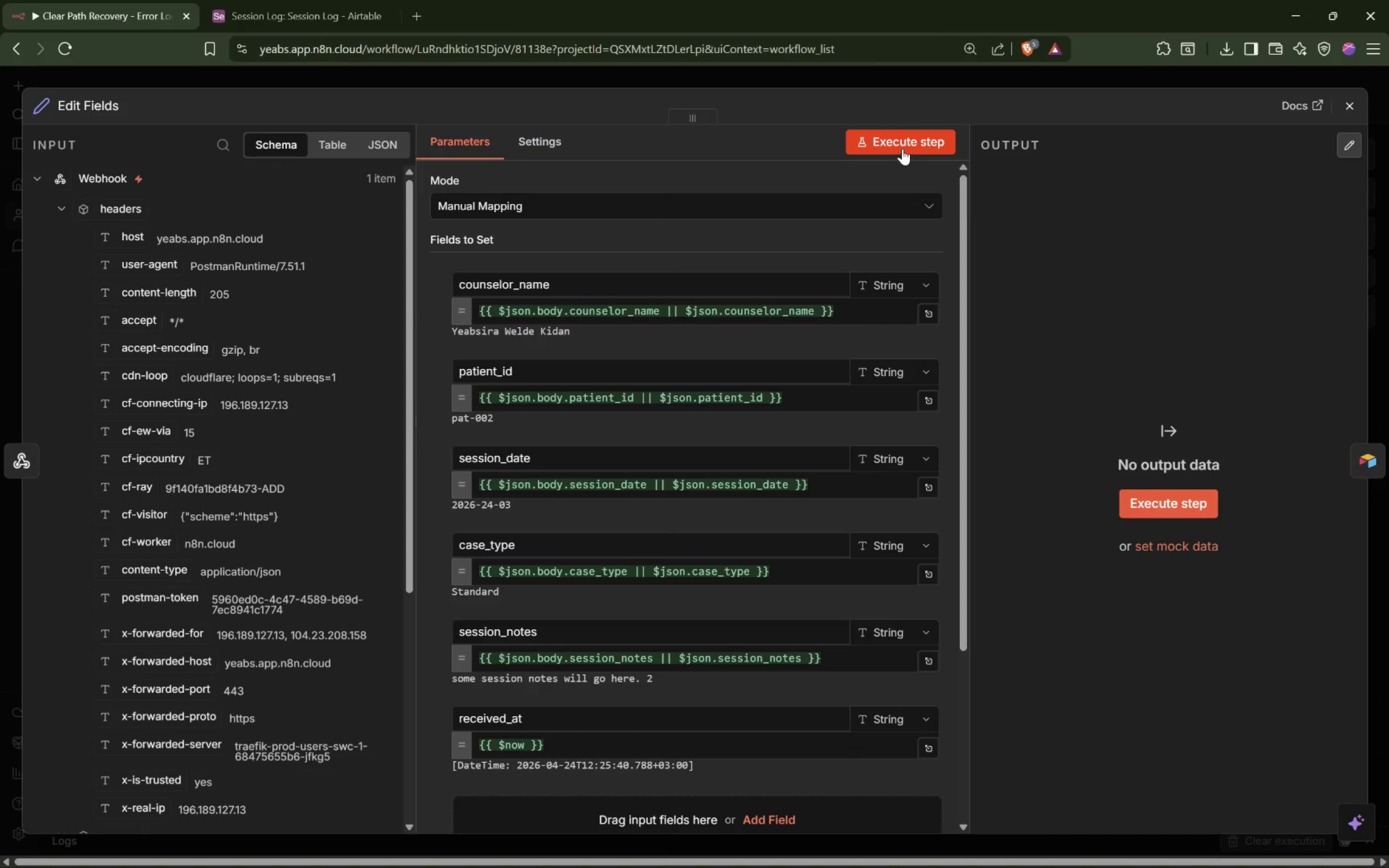 
wait(8.24)
 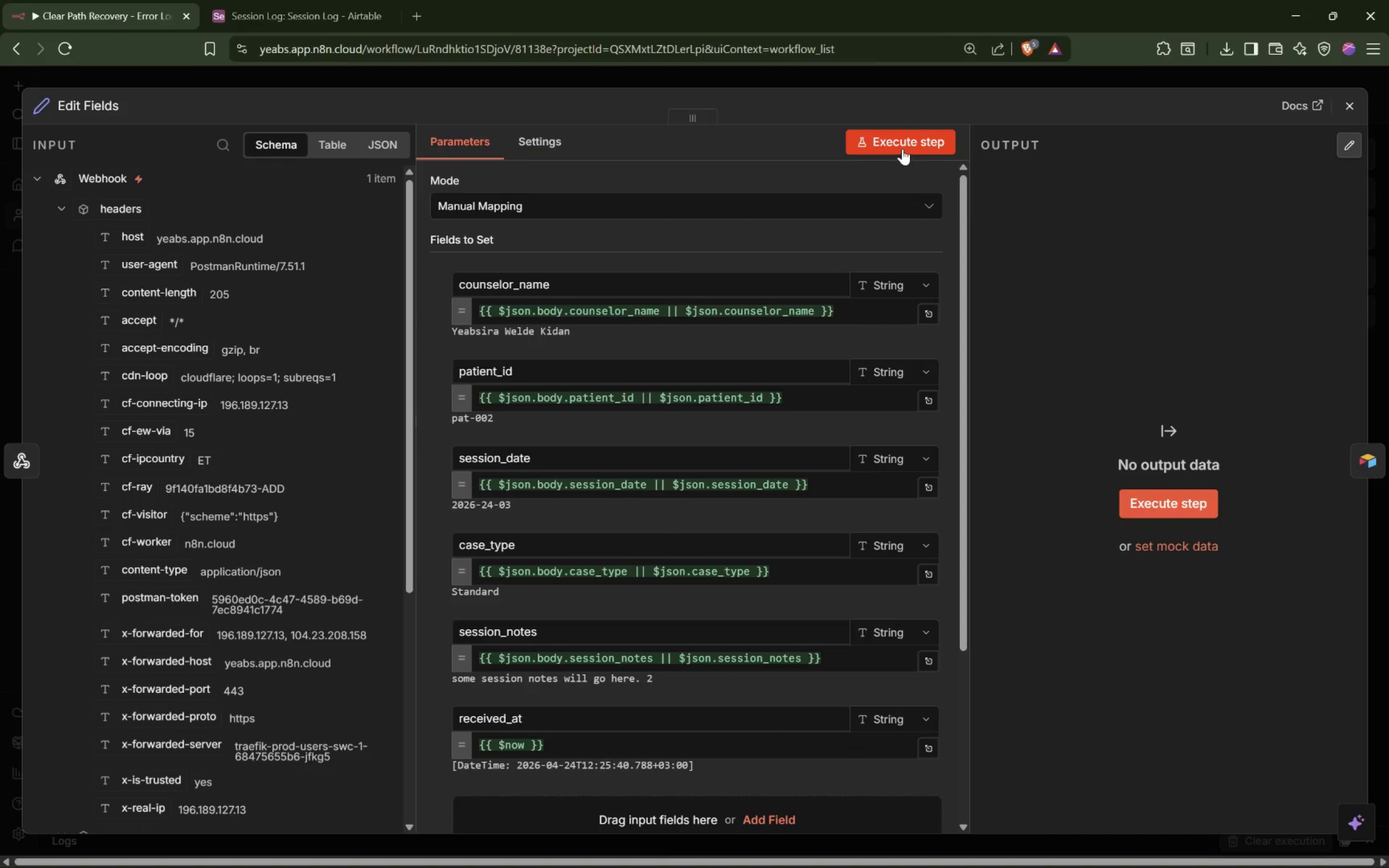 
left_click([1347, 142])
 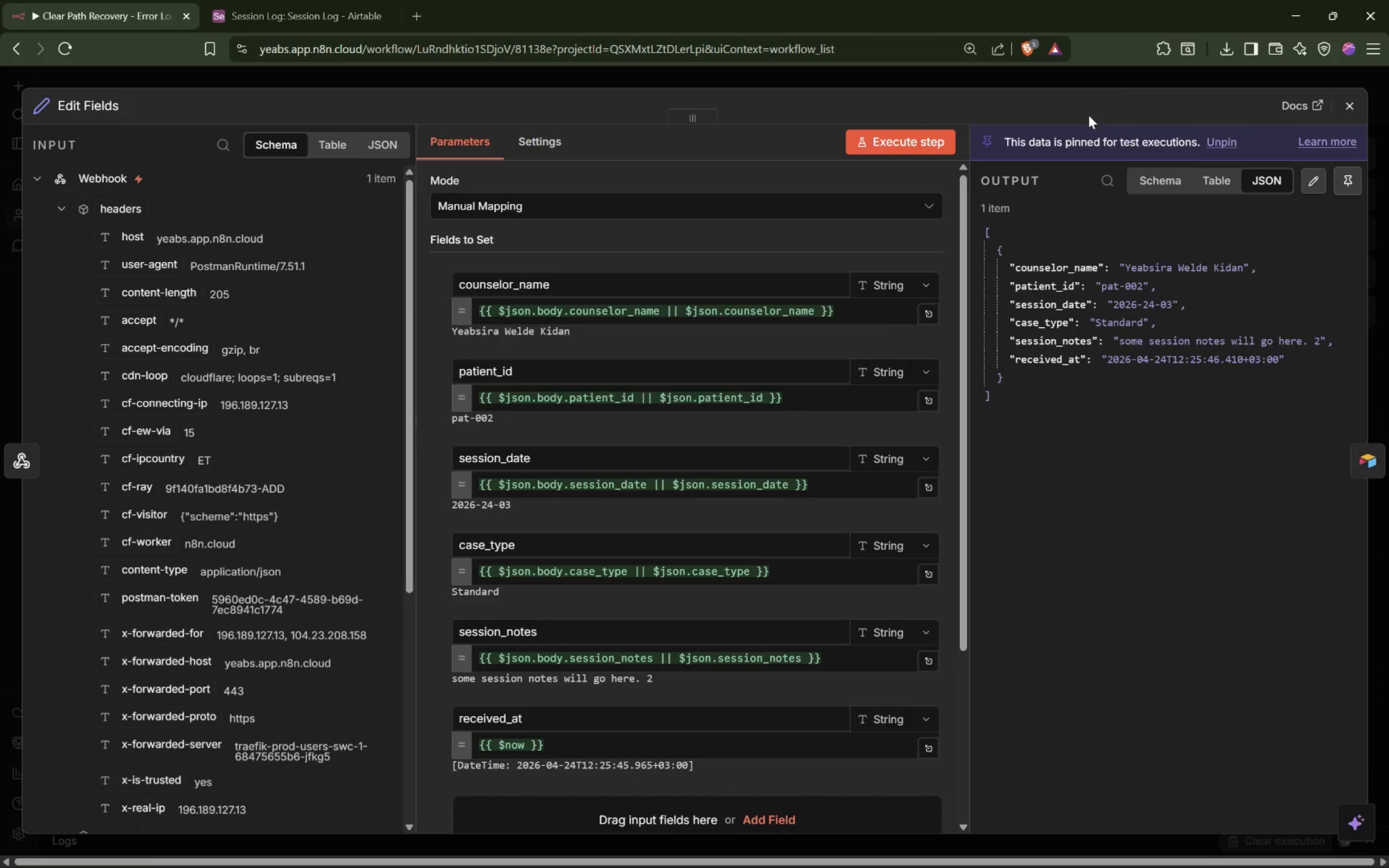 
left_click([1085, 81])
 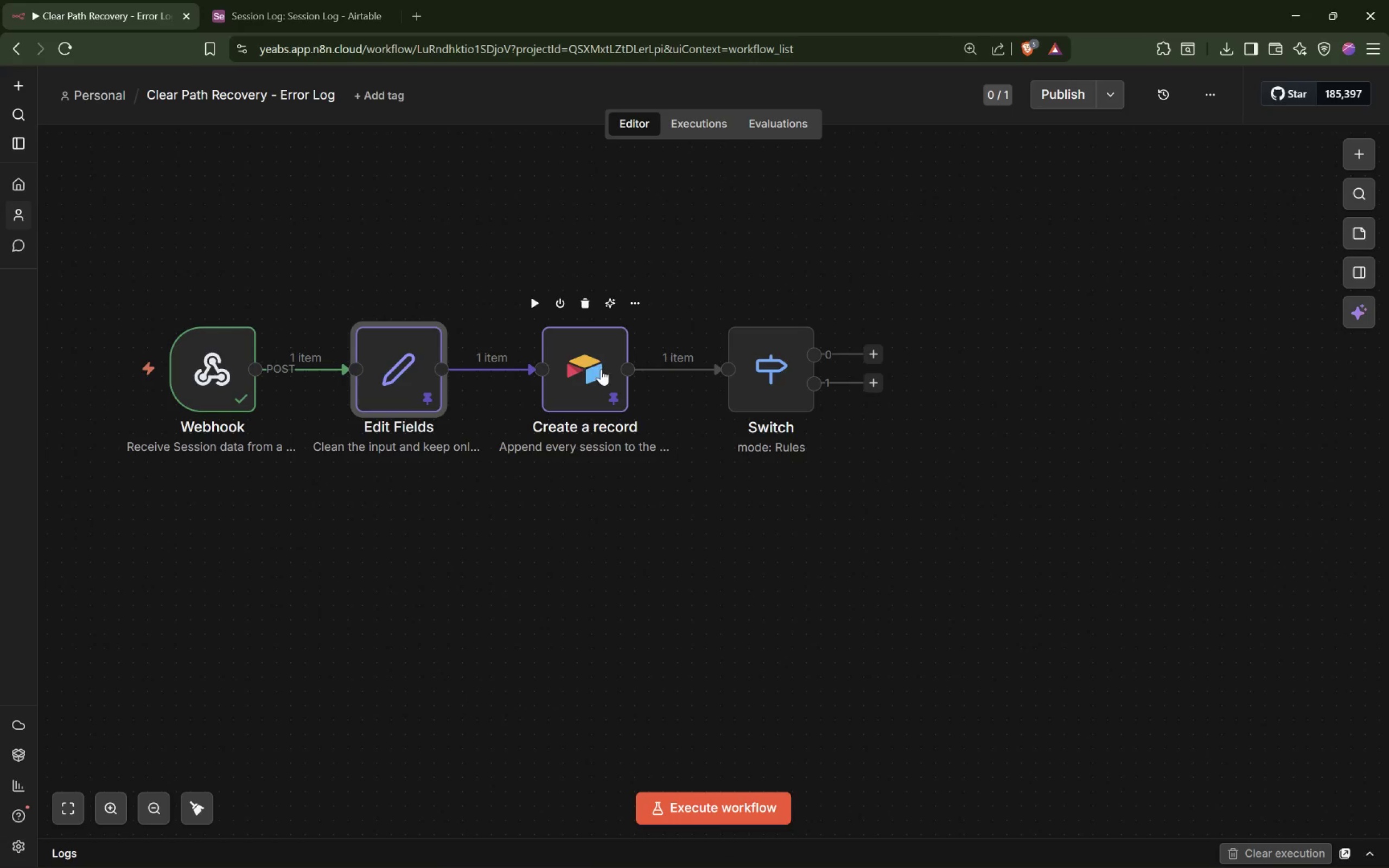 
left_click_drag(start_coordinate=[581, 355], to_coordinate=[578, 353])
 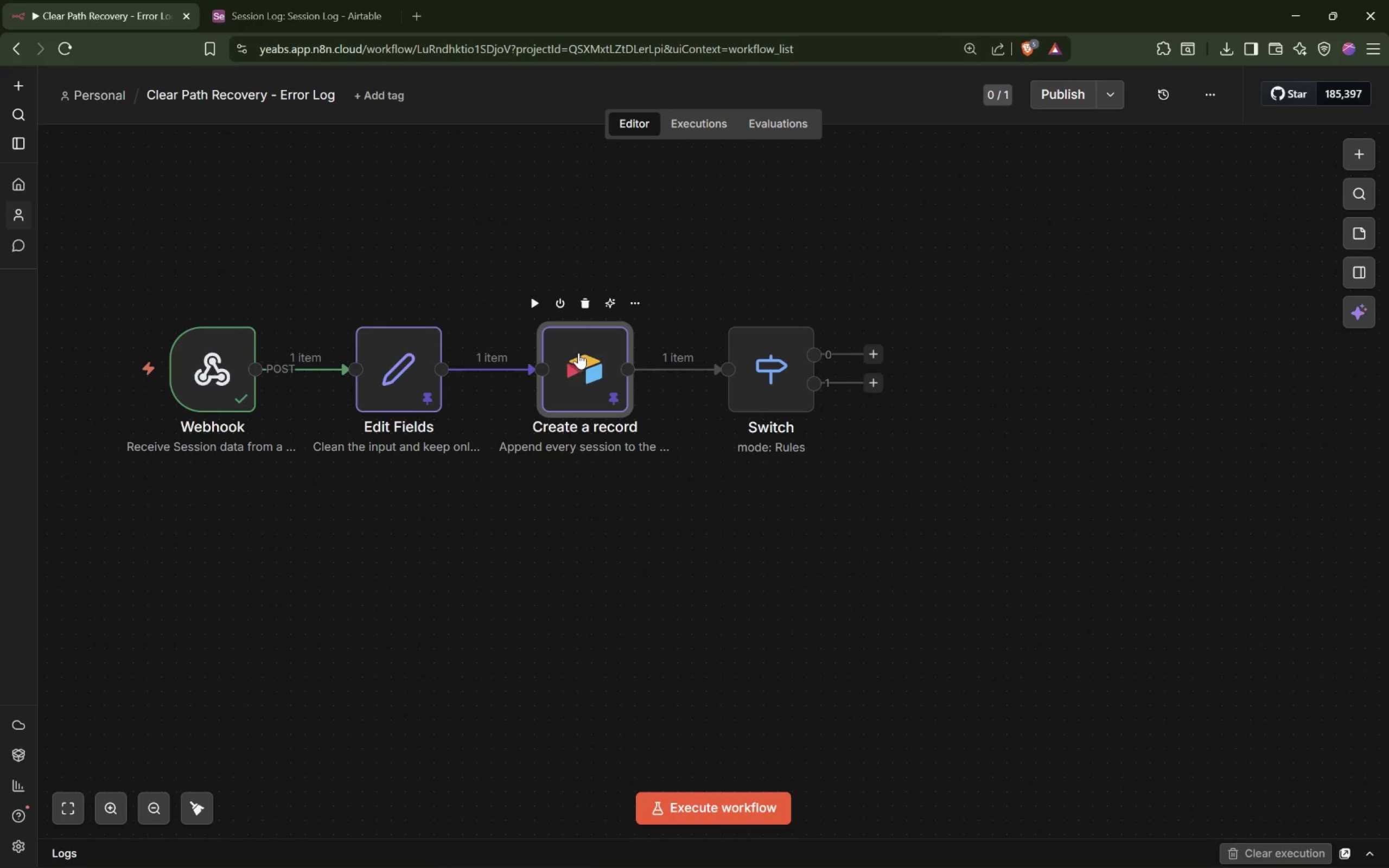 
double_click([578, 353])
 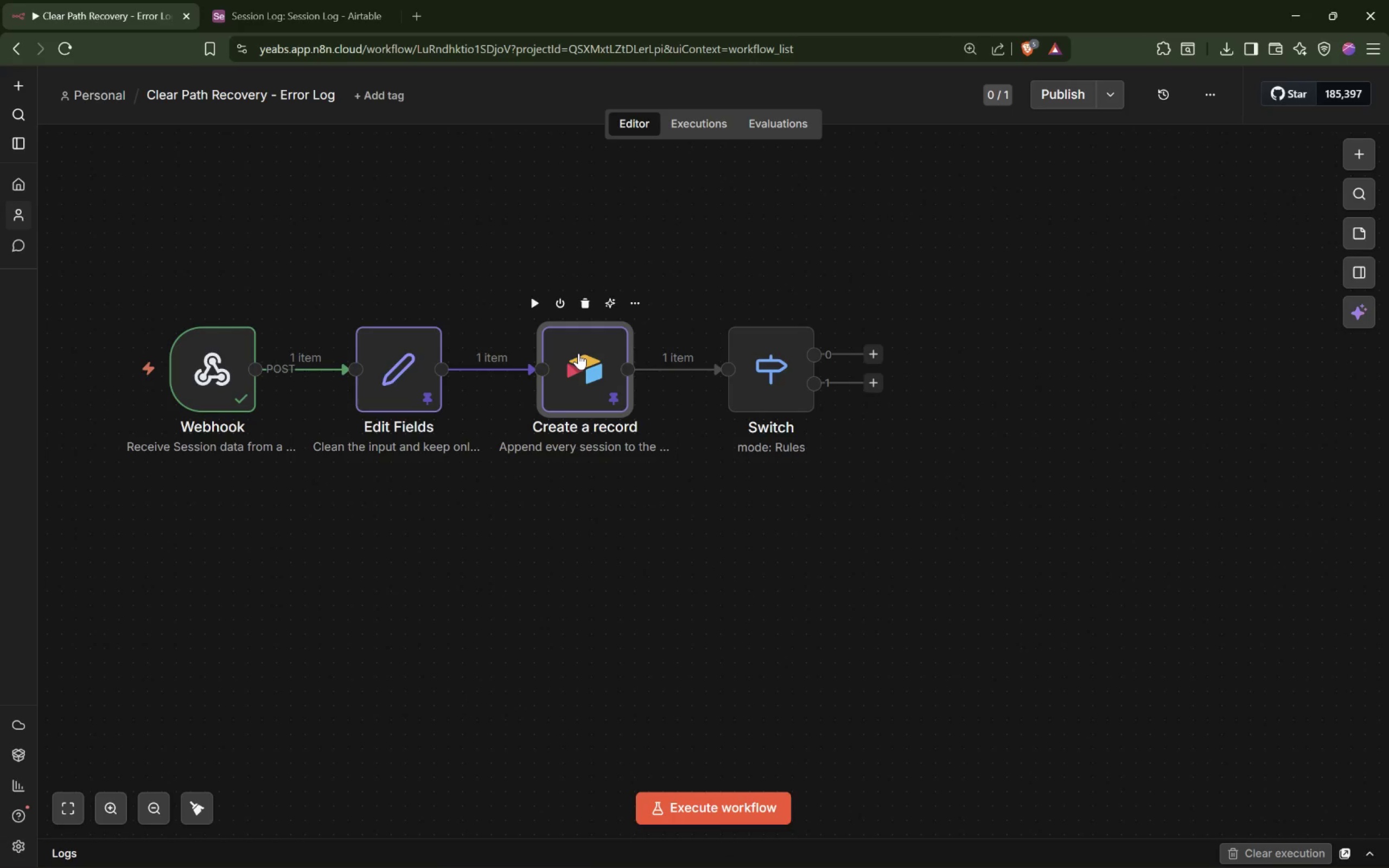 
double_click([578, 353])
 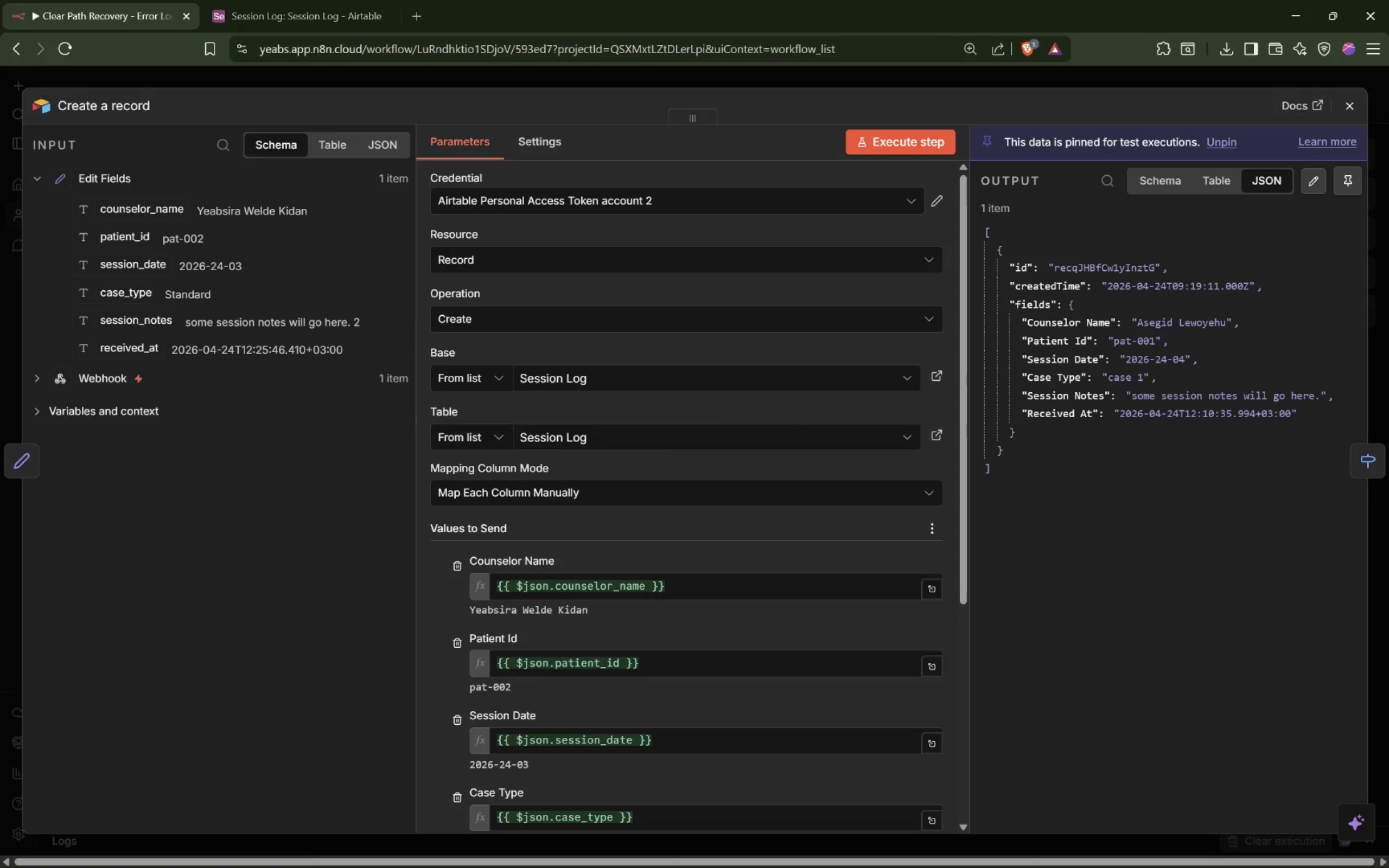 
left_click([1353, 175])
 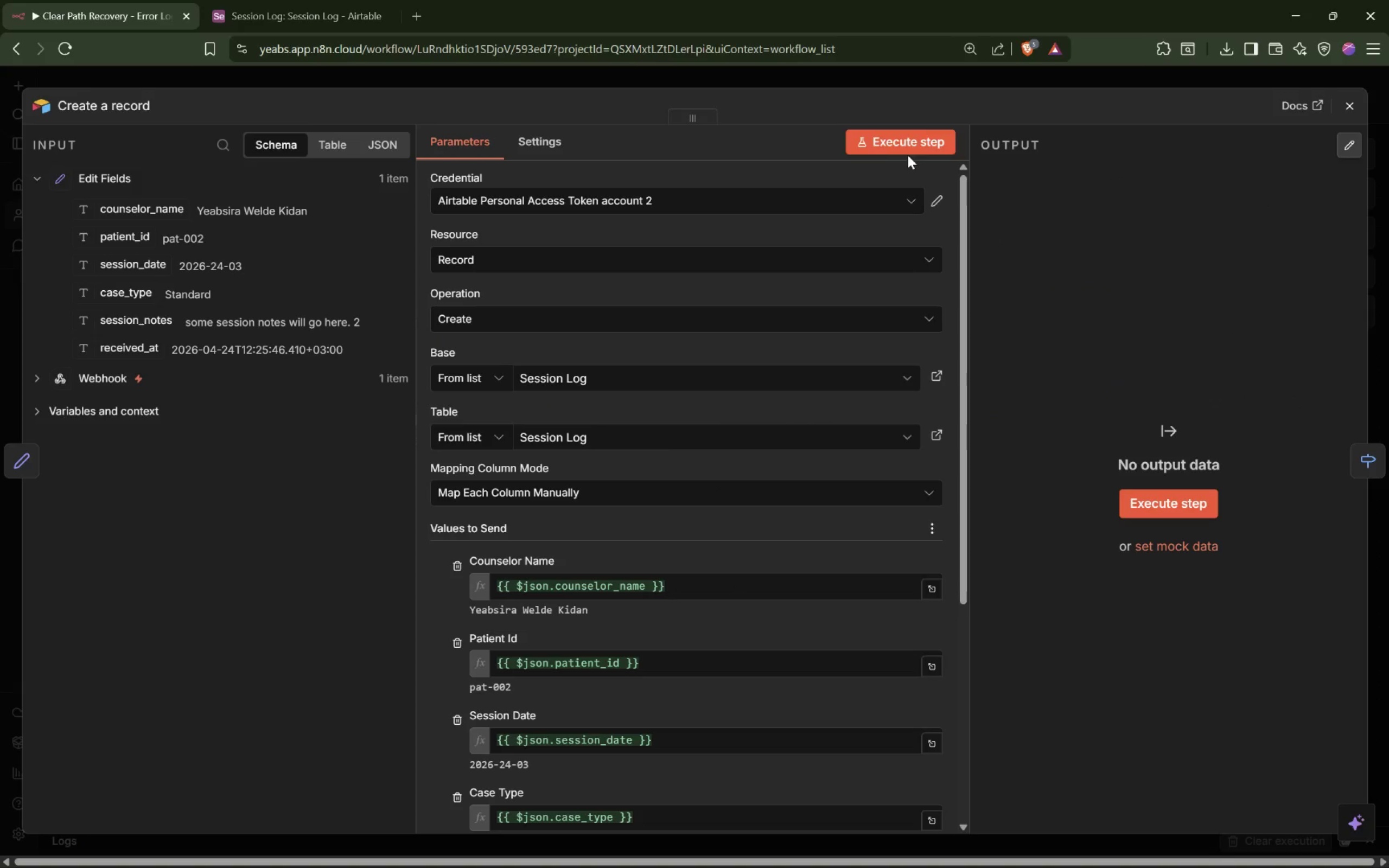 
left_click([916, 144])
 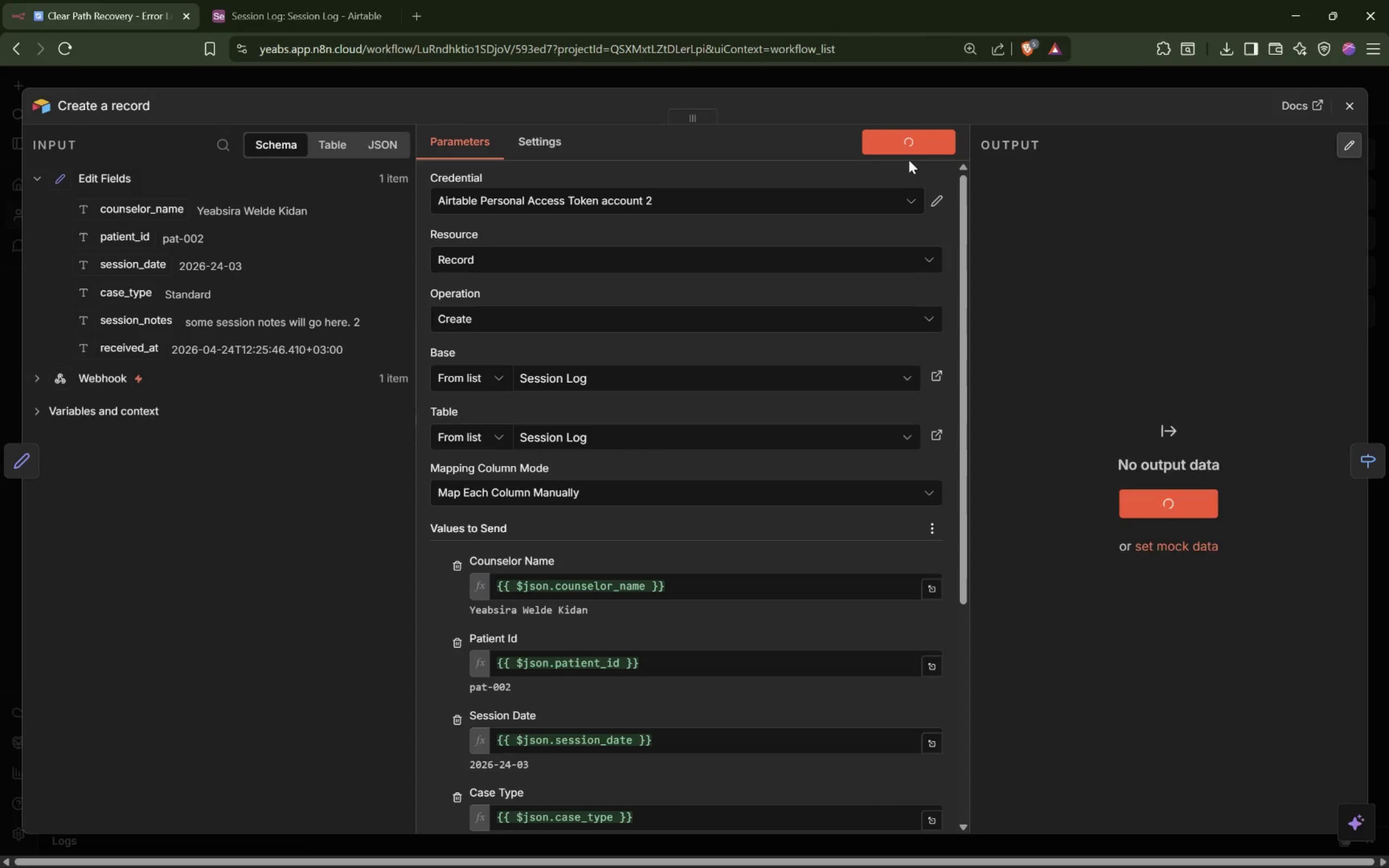 
mouse_move([920, 167])
 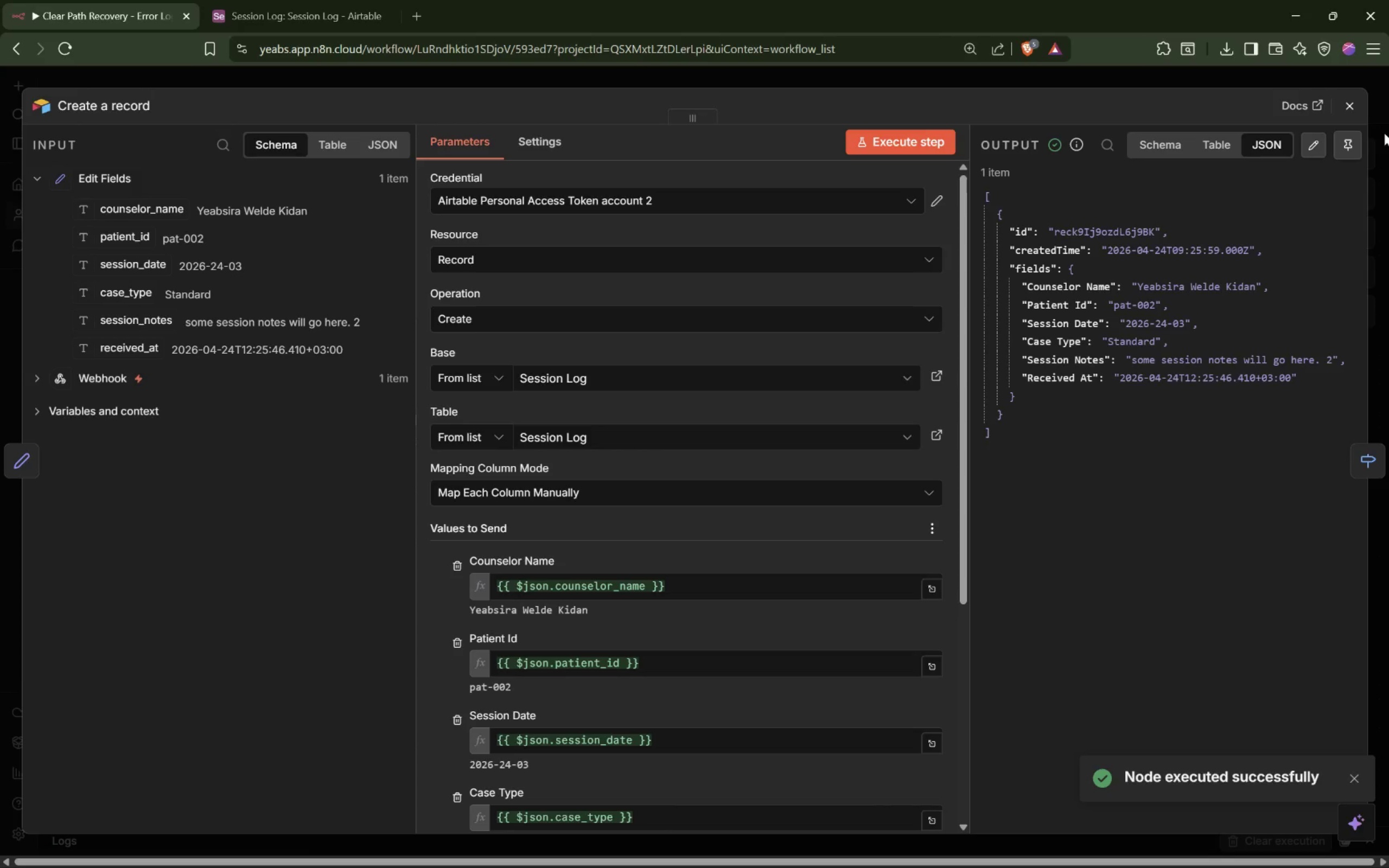 
left_click([1337, 145])
 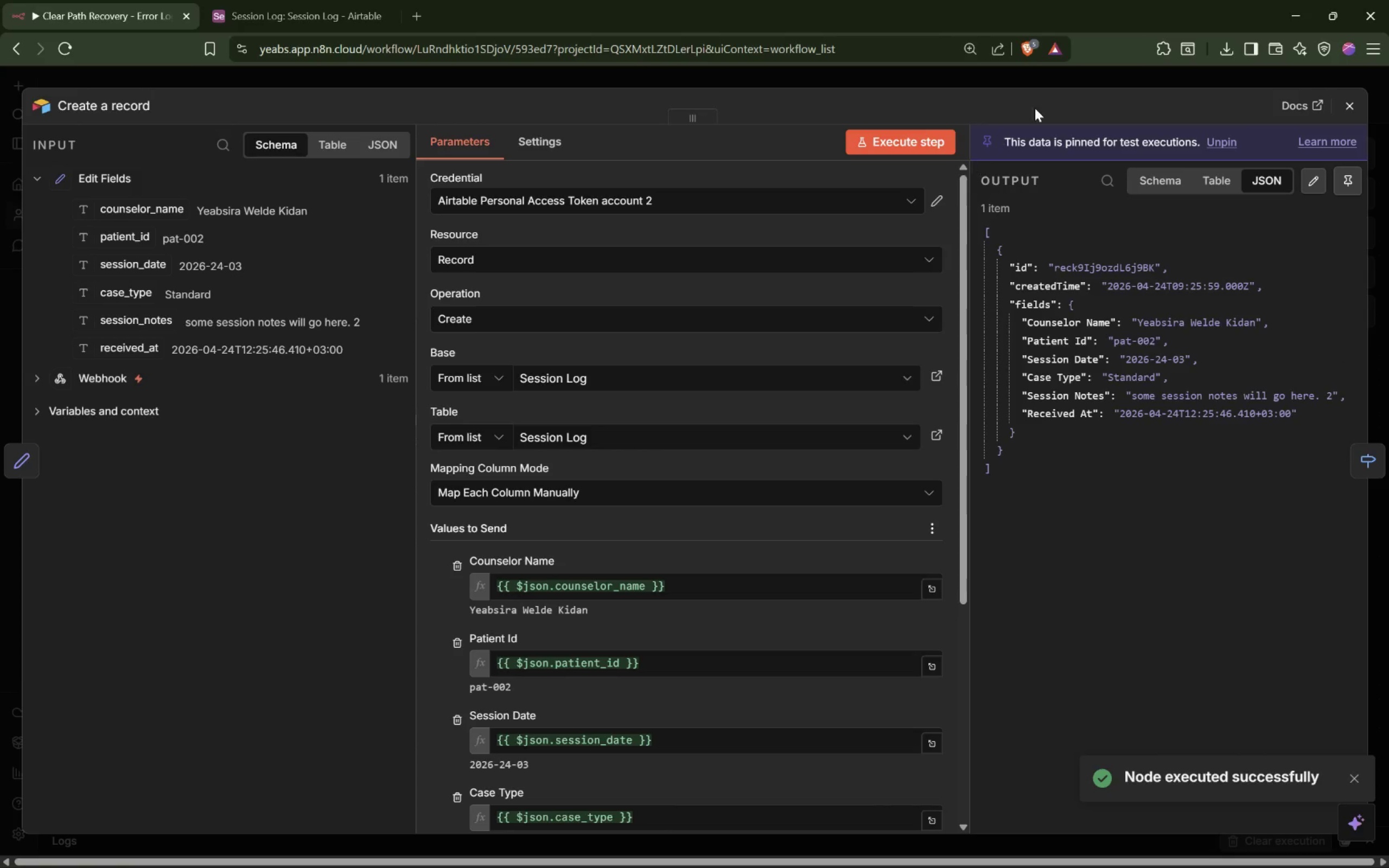 
left_click([1045, 78])
 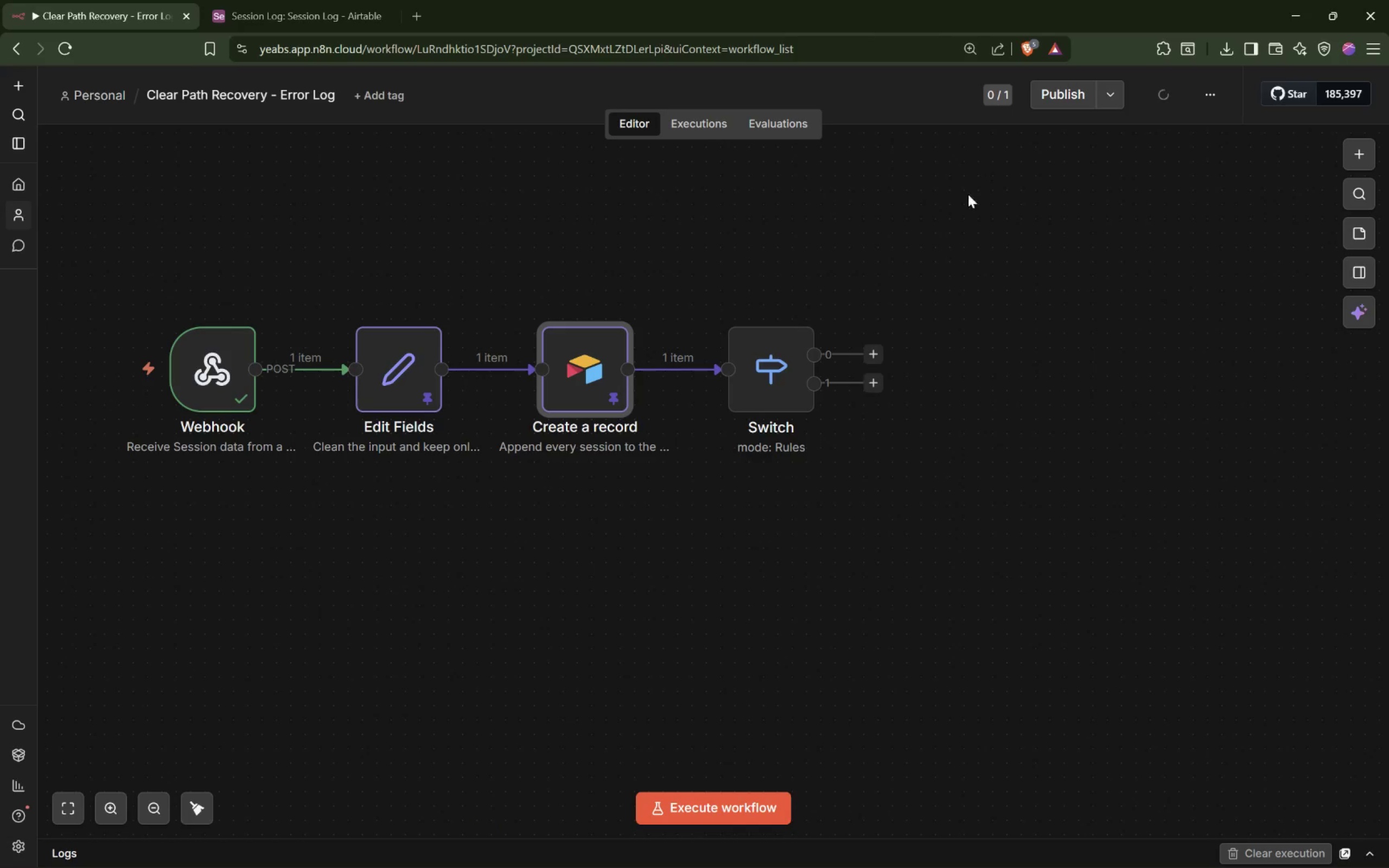 
mouse_move([779, 371])
 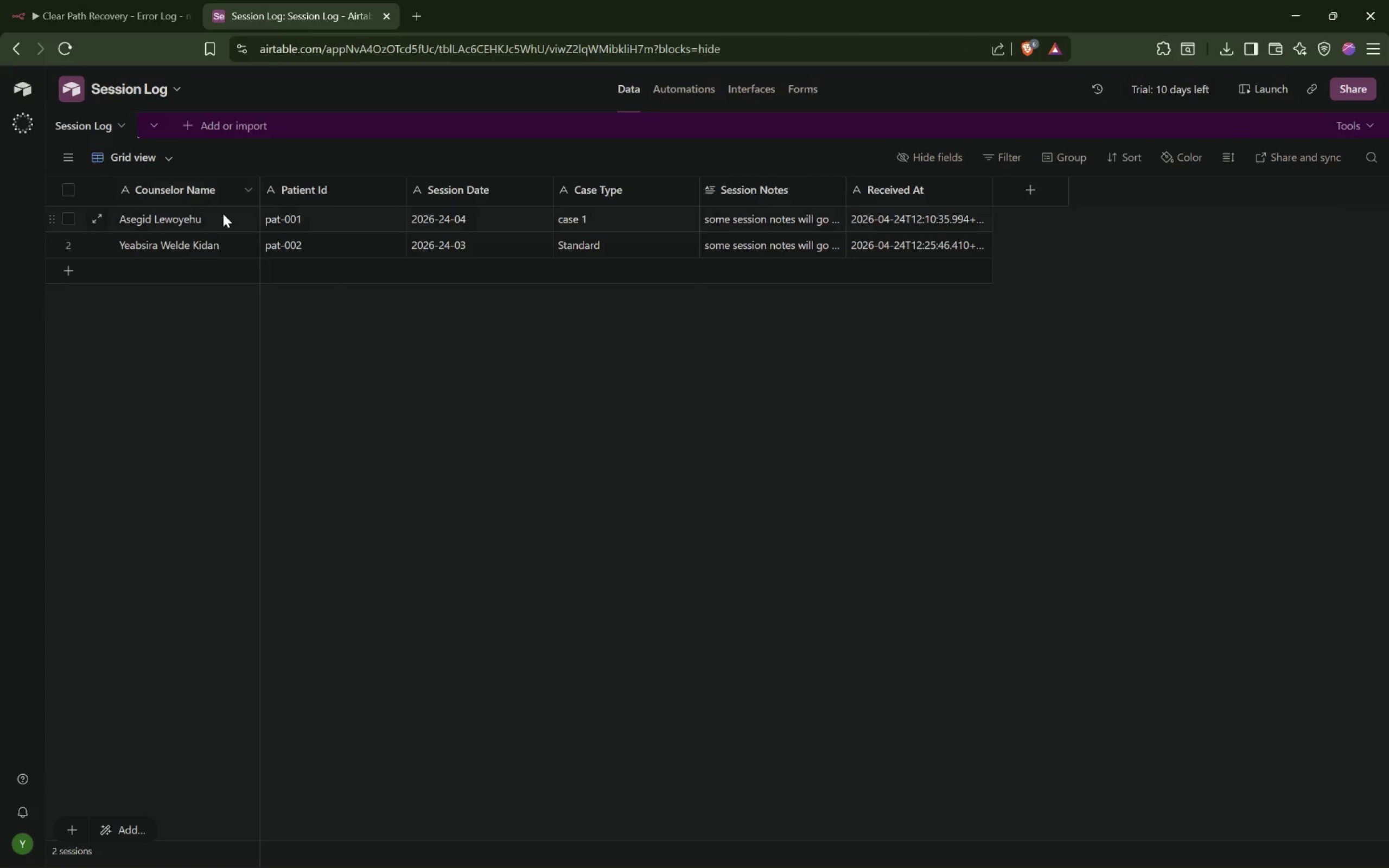 
wait(7.39)
 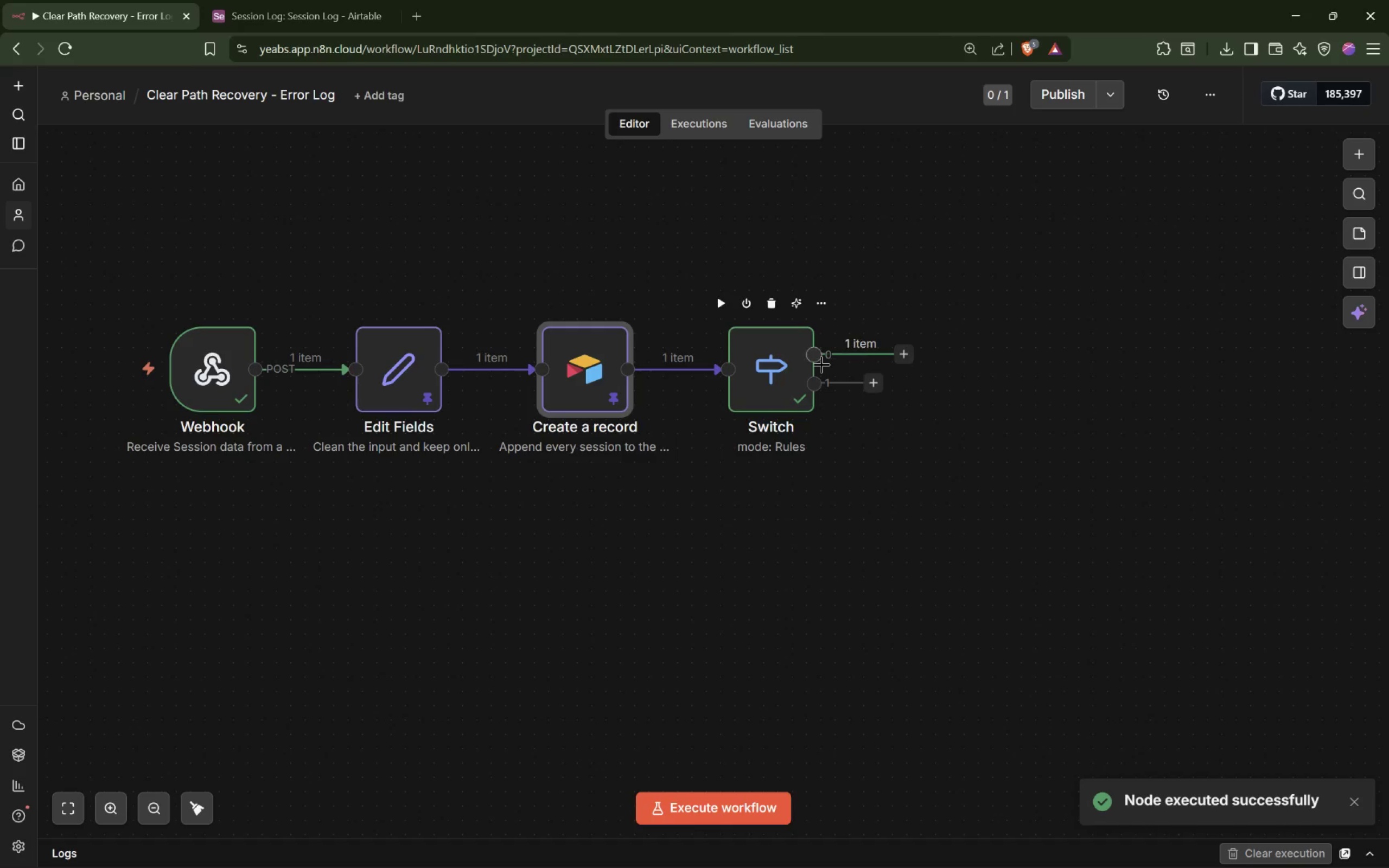 
left_click([581, 219])
 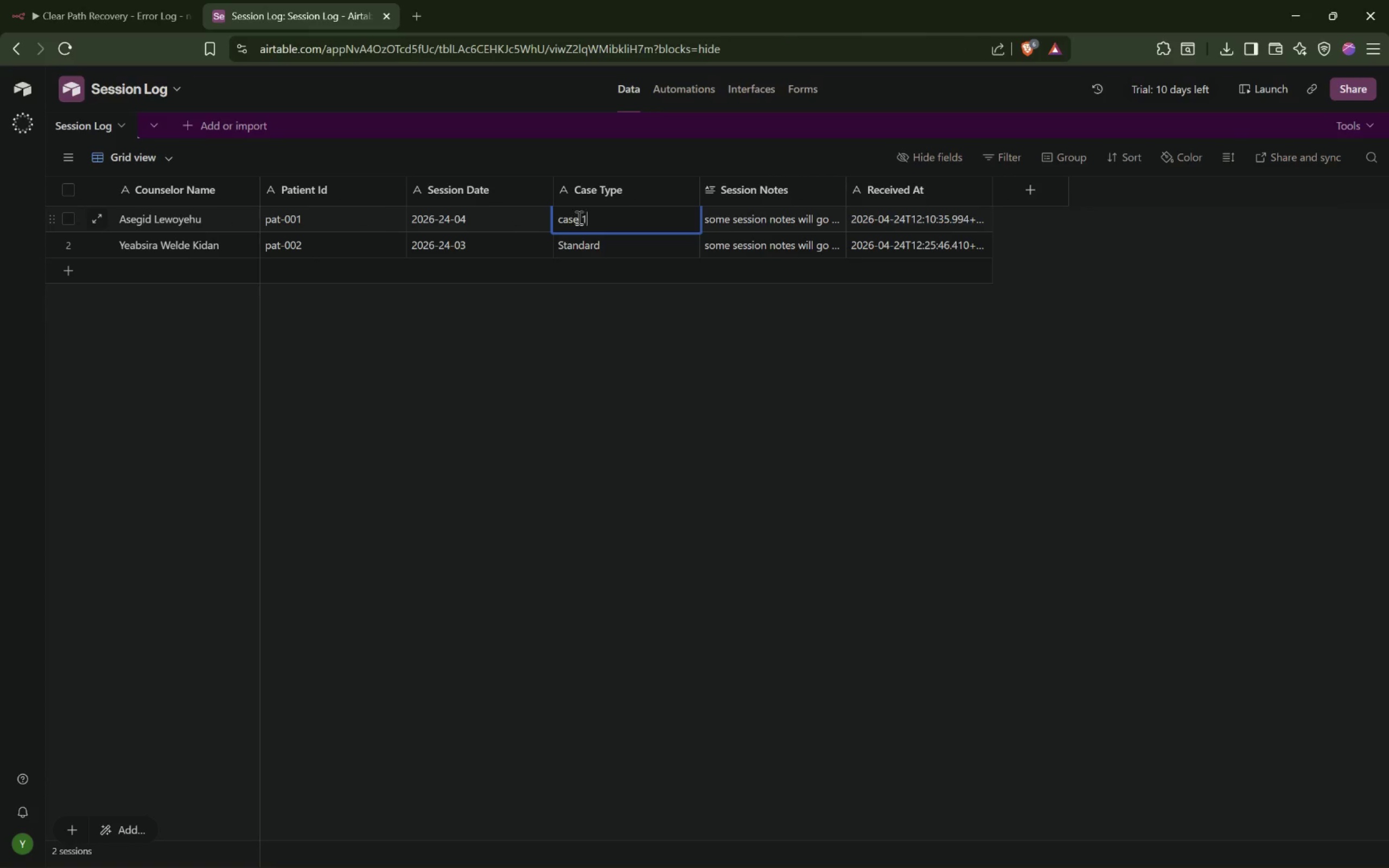 
triple_click([584, 216])
 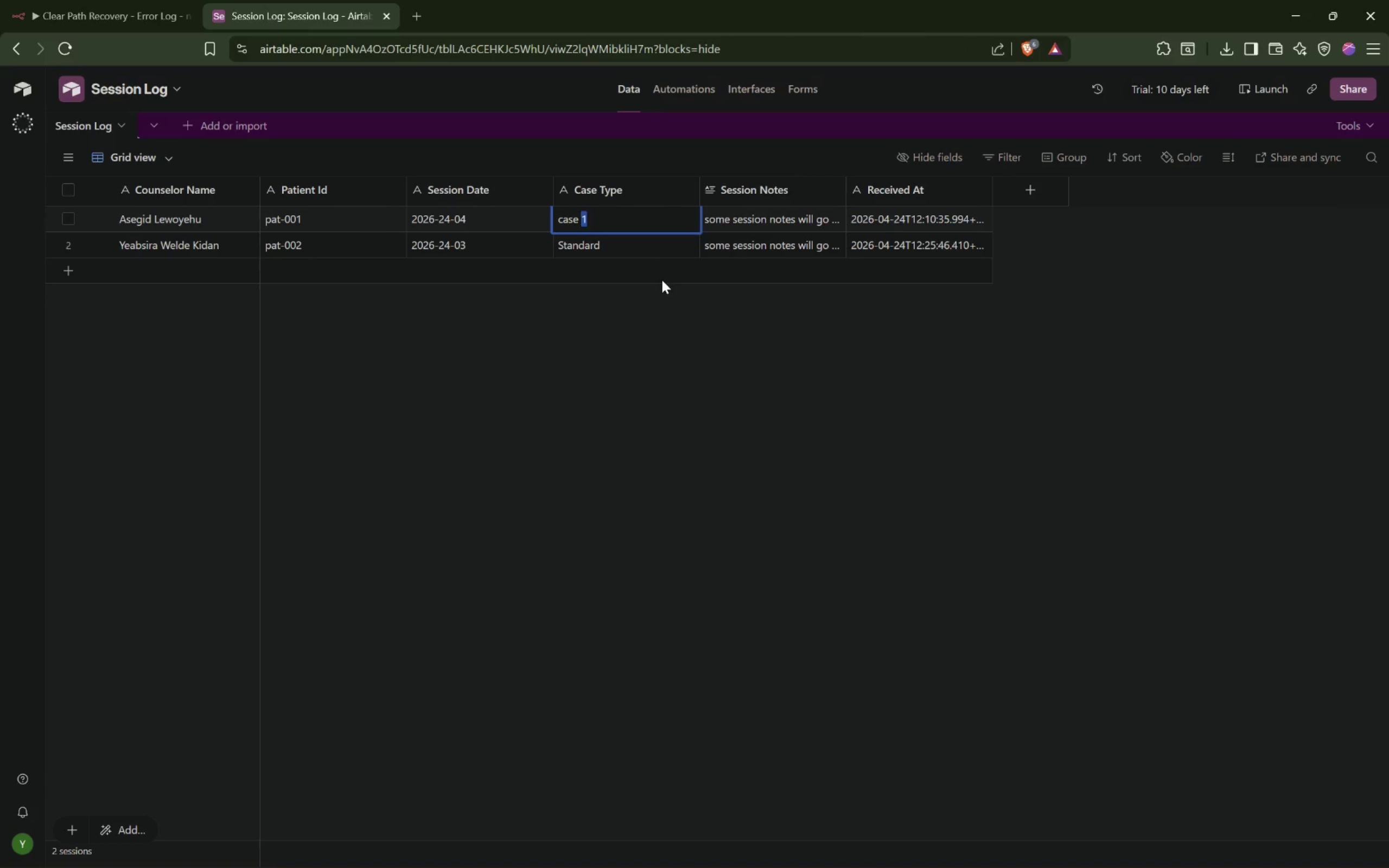 
left_click_drag(start_coordinate=[601, 219], to_coordinate=[554, 218])
 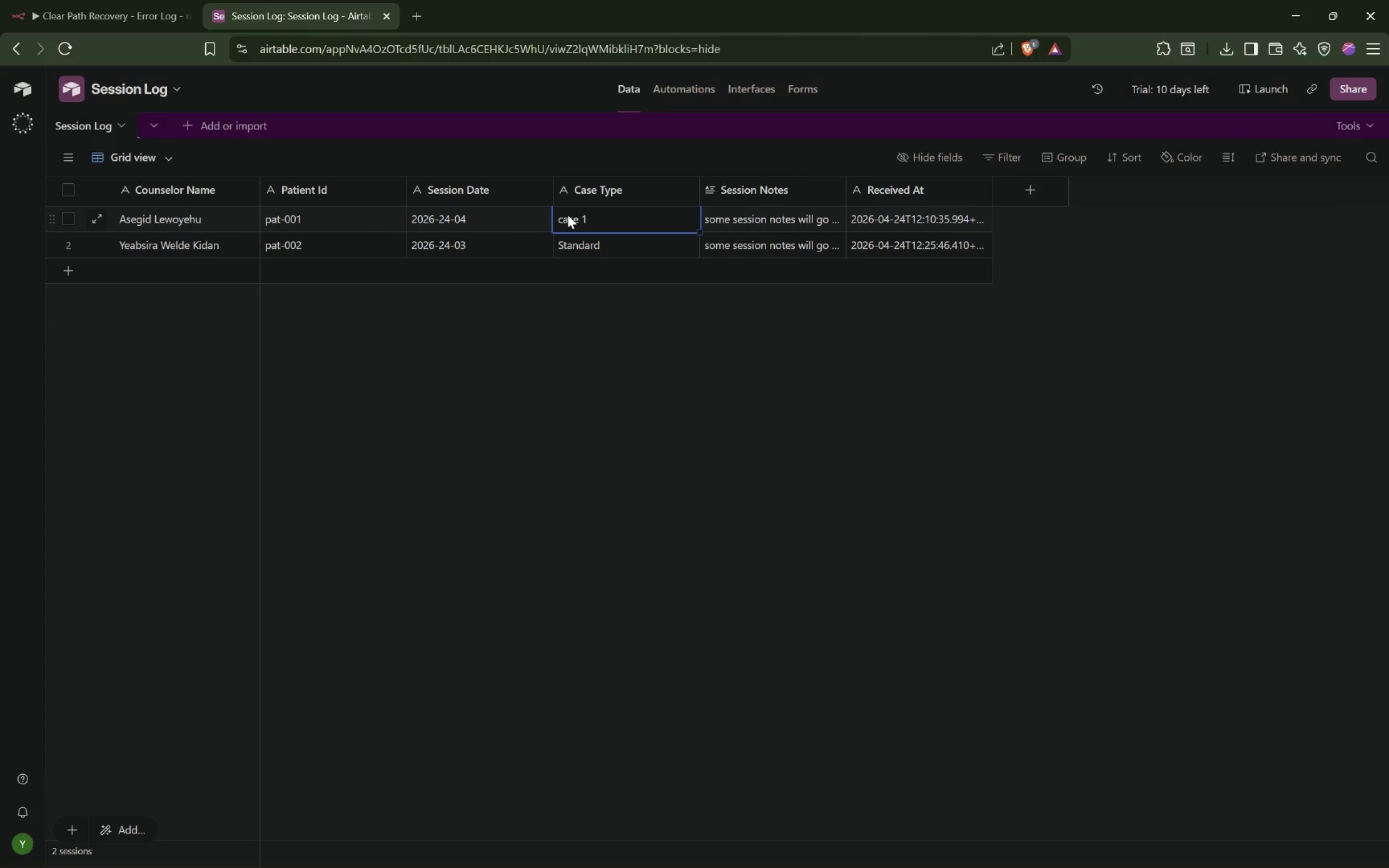 
left_click([568, 215])
 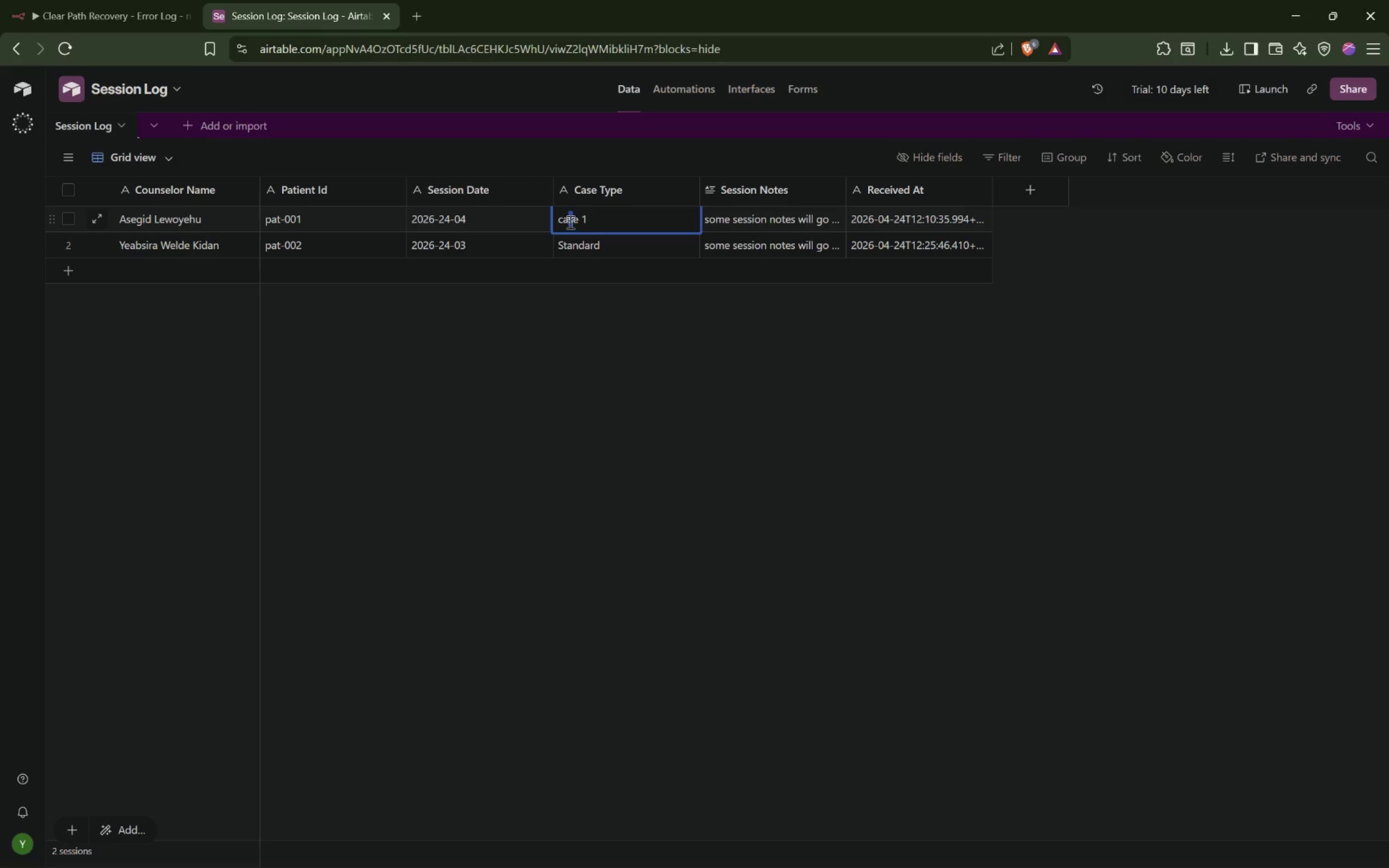 
double_click([569, 222])
 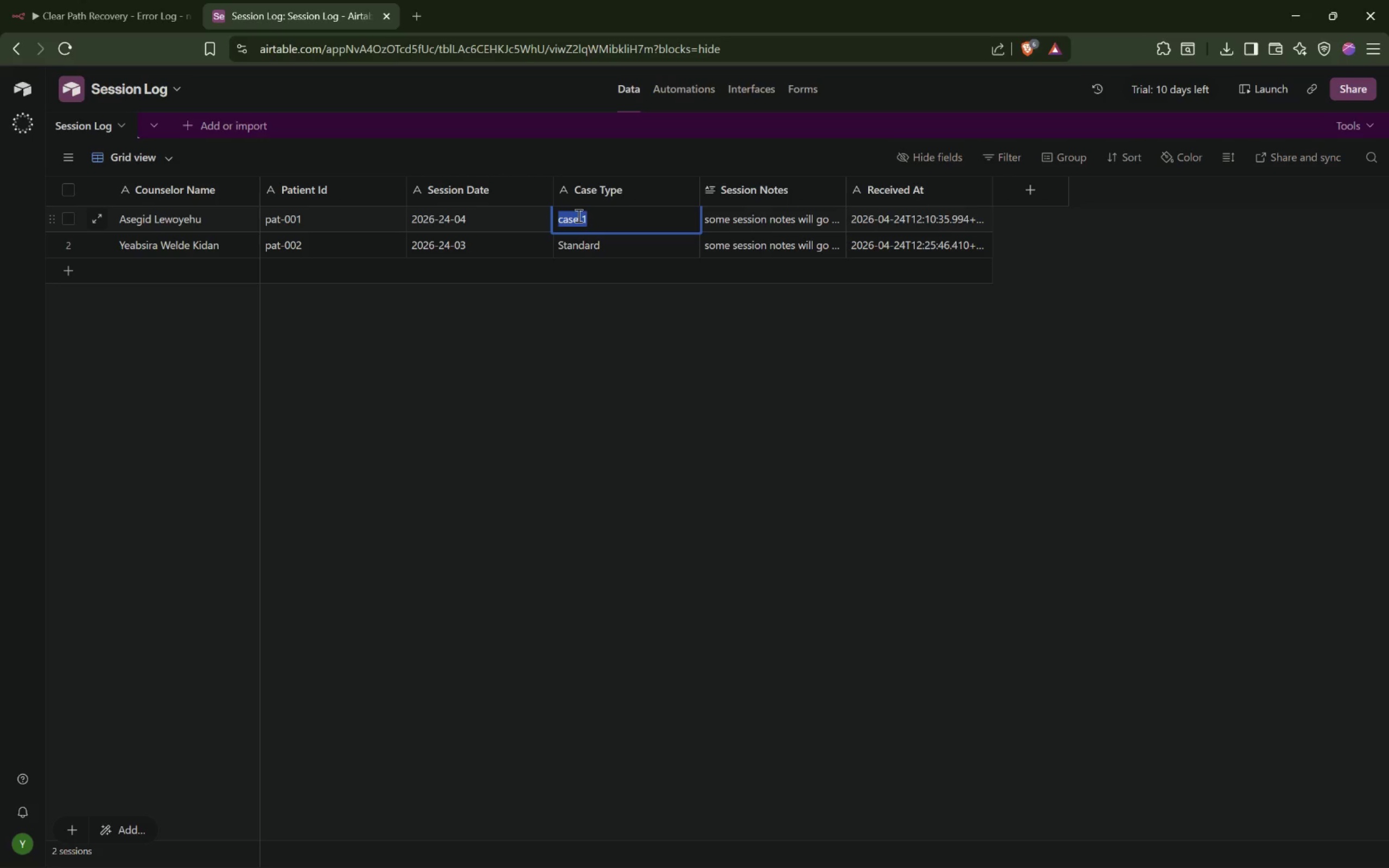 
wait(5.15)
 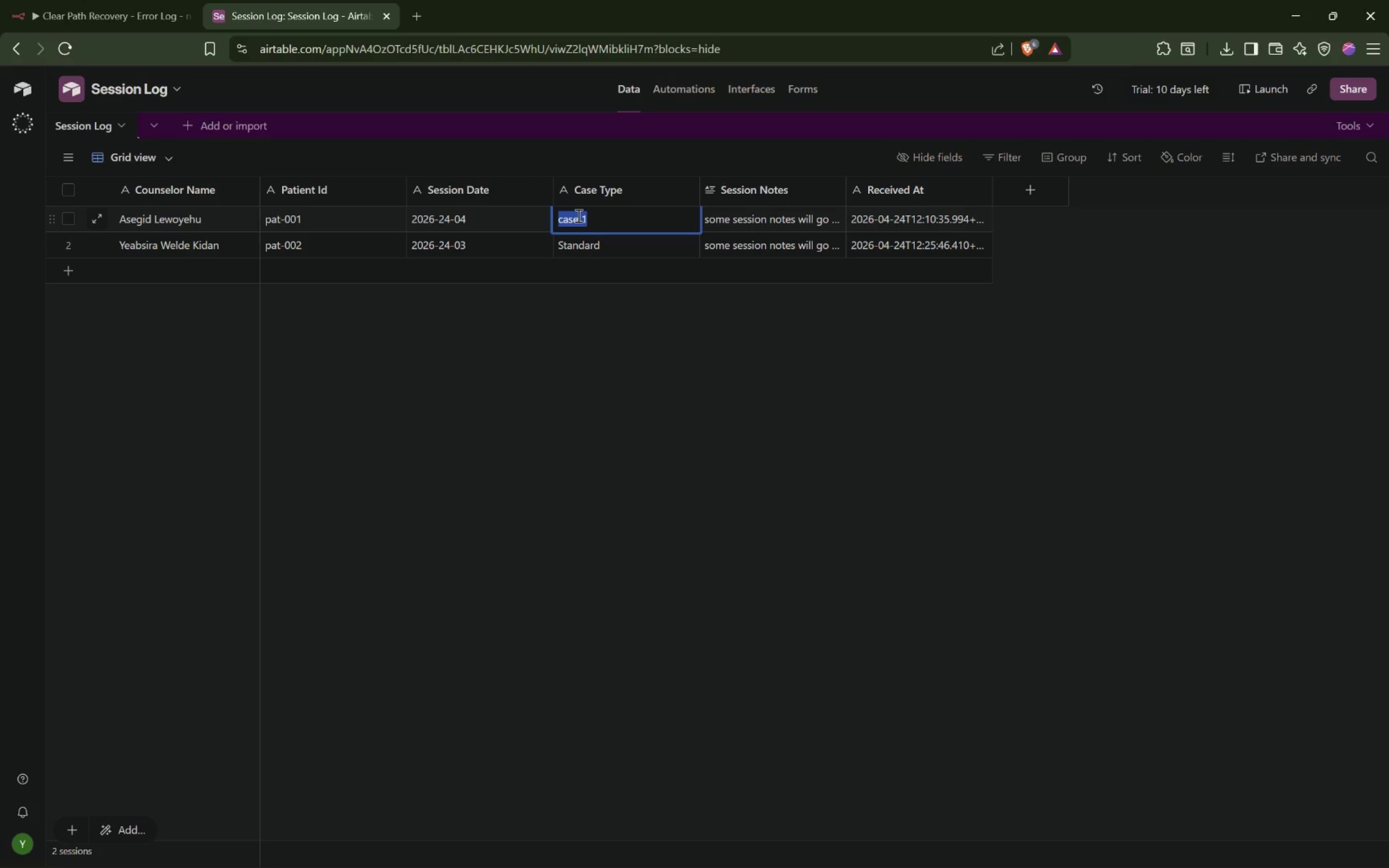 
type(Mandate)
 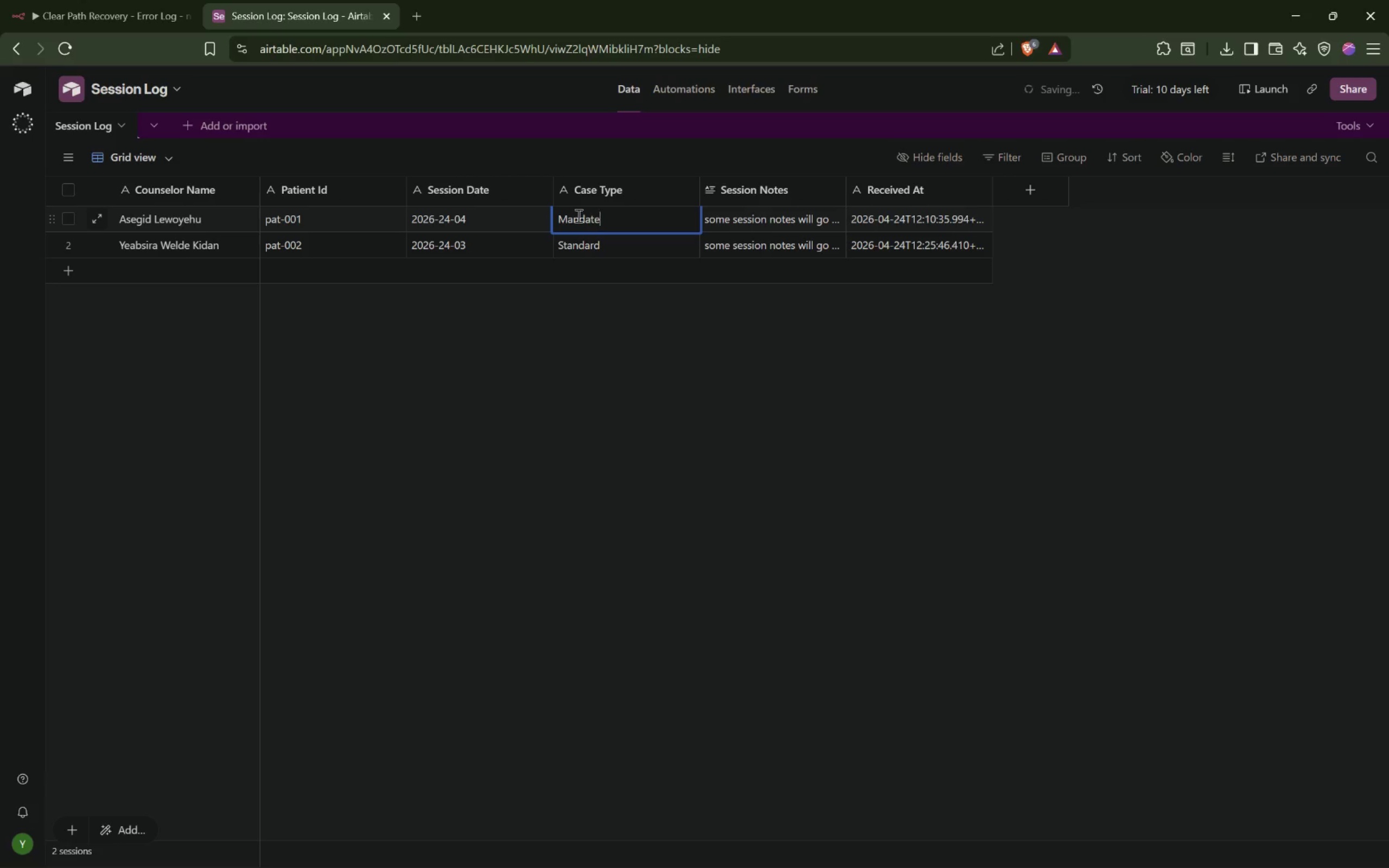 
hold_key(key=D, duration=0.39)
 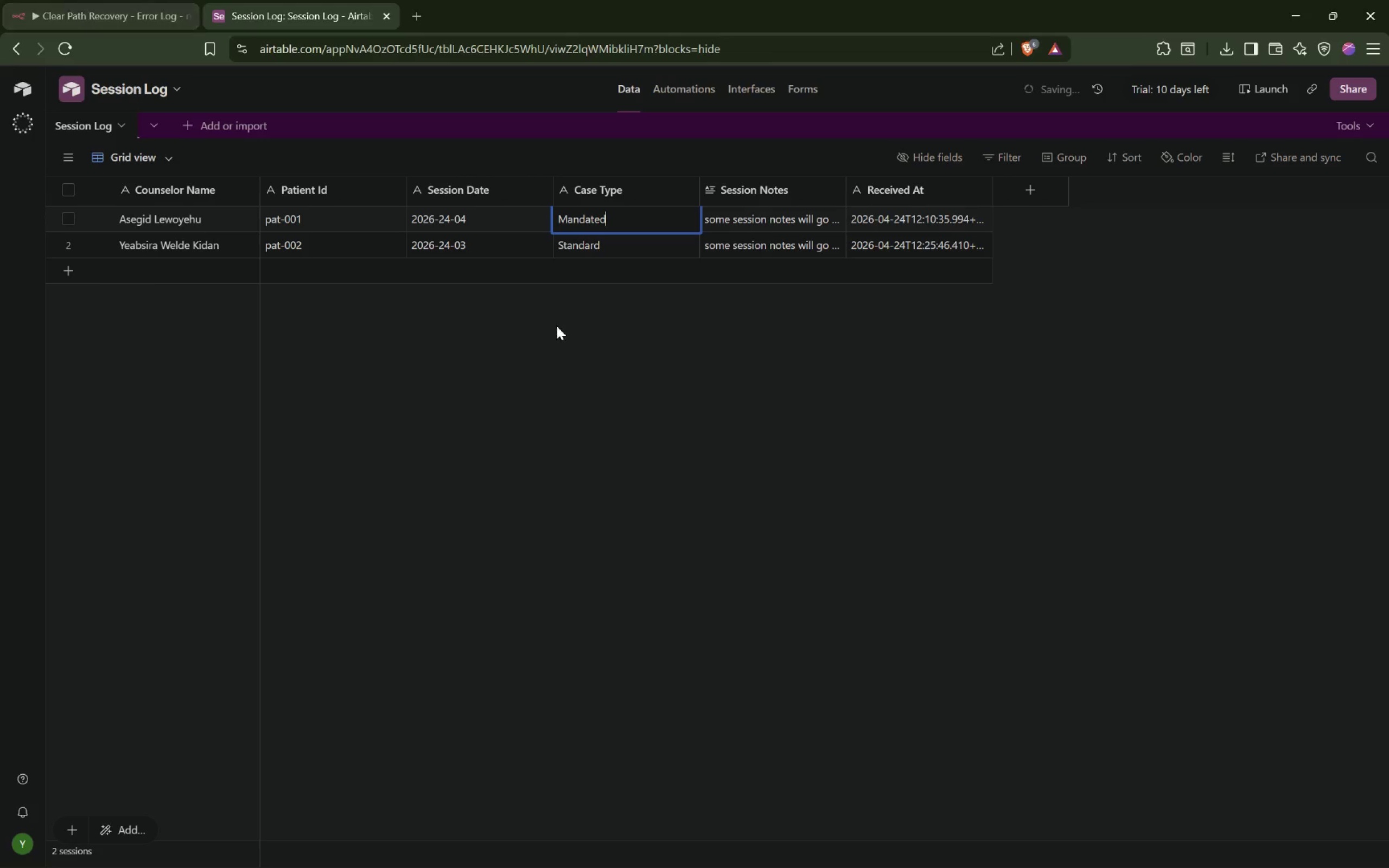 
key(Enter)
 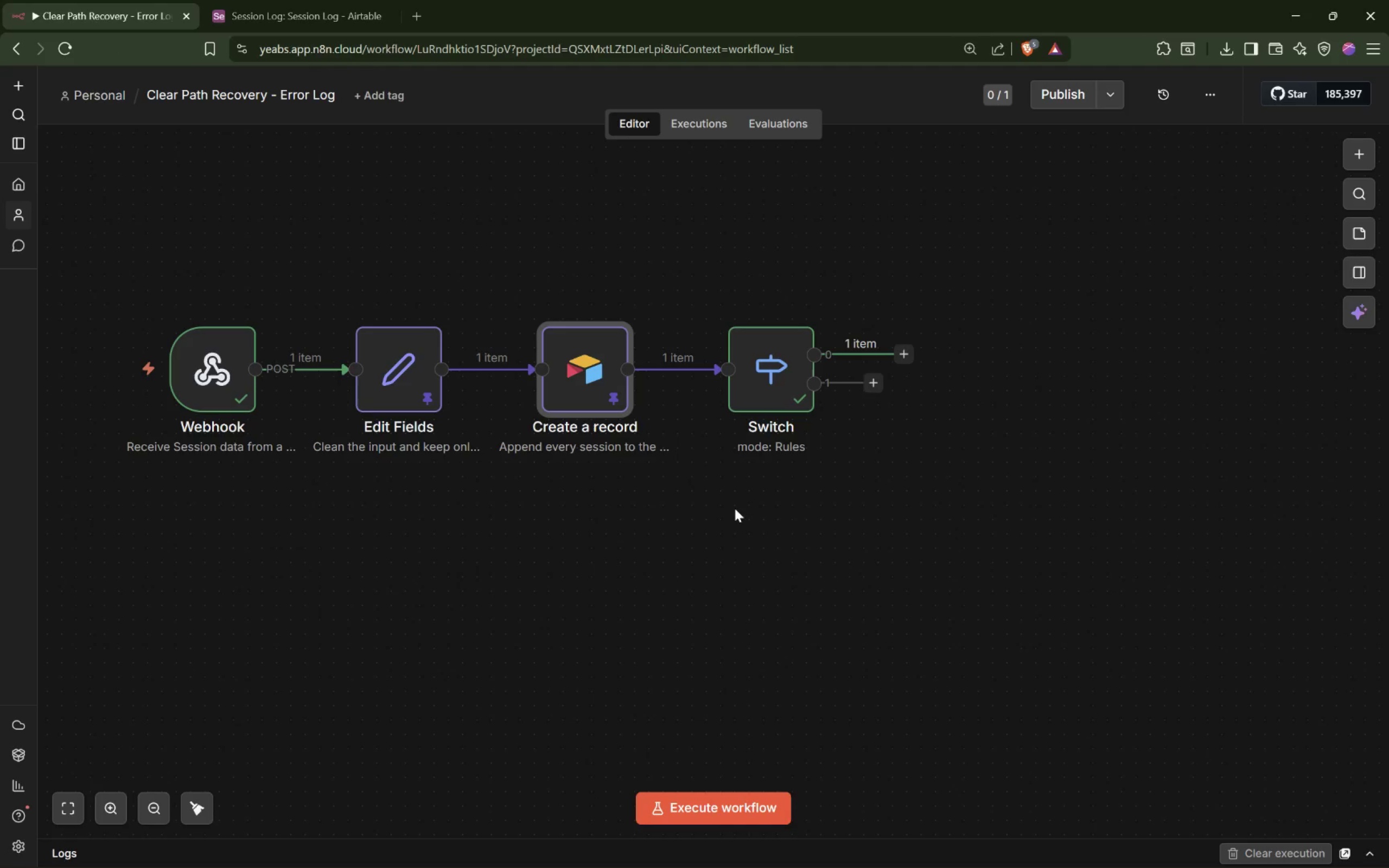 
wait(23.77)
 